 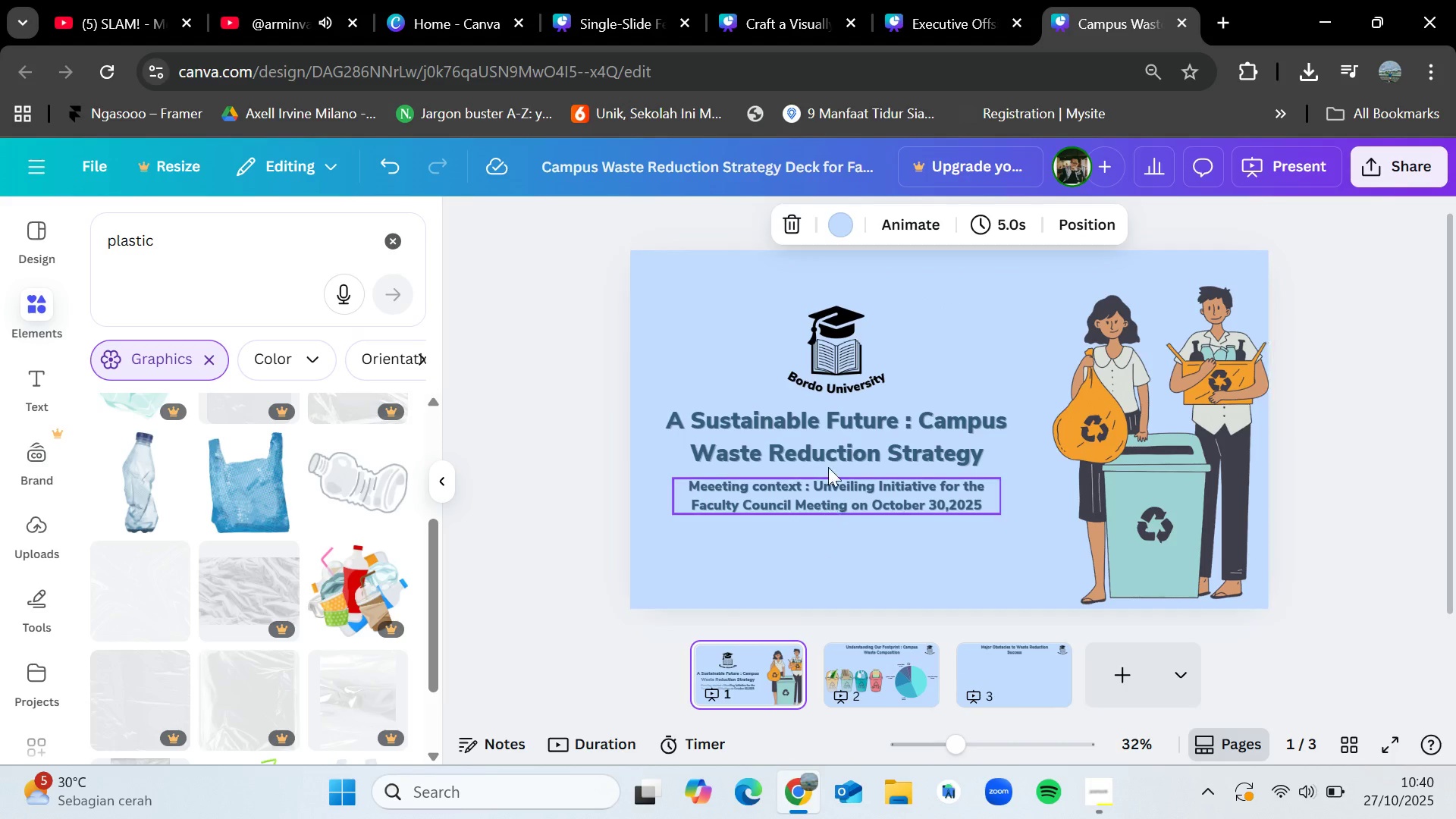 
left_click([833, 500])
 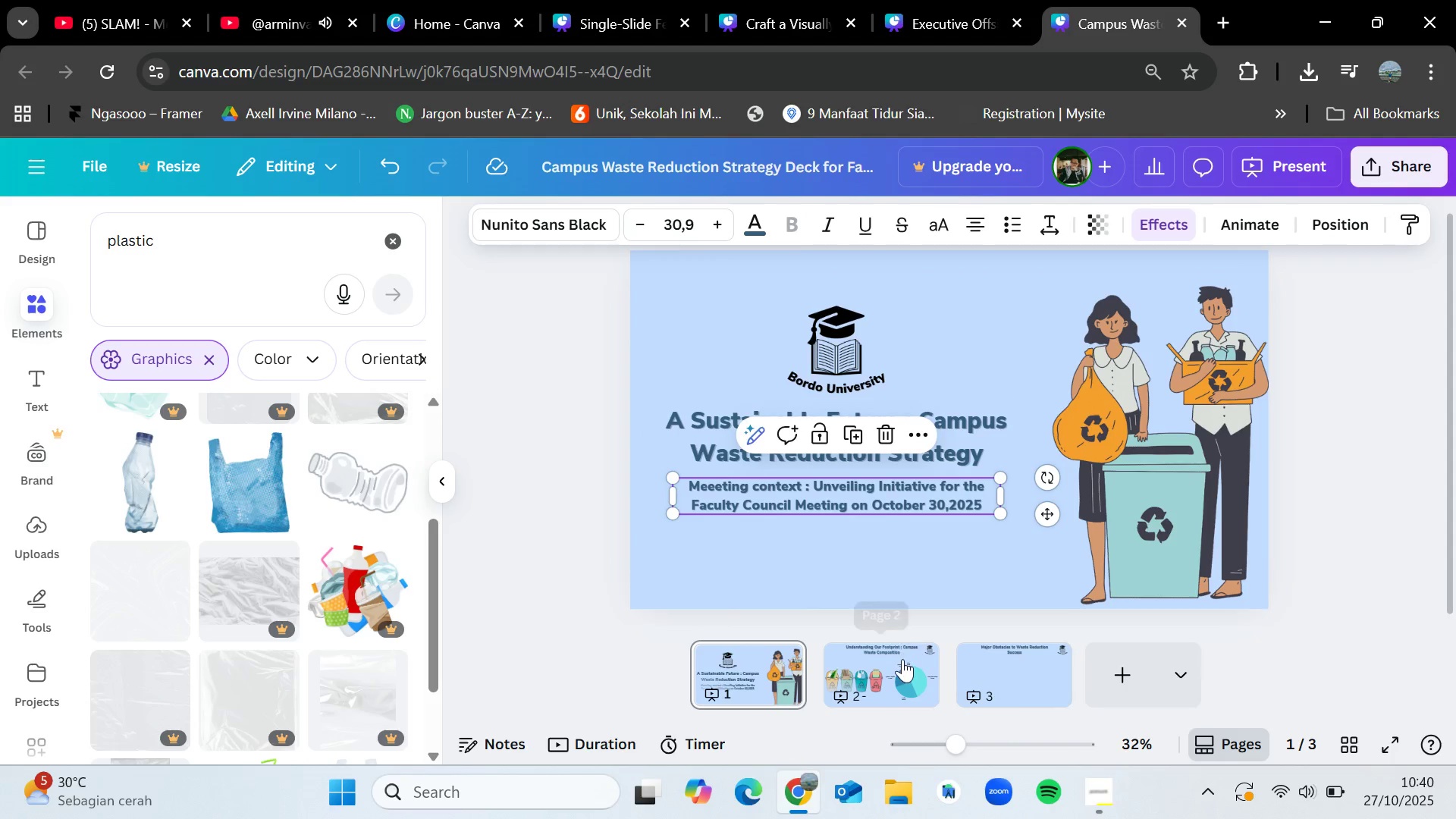 
left_click([902, 659])
 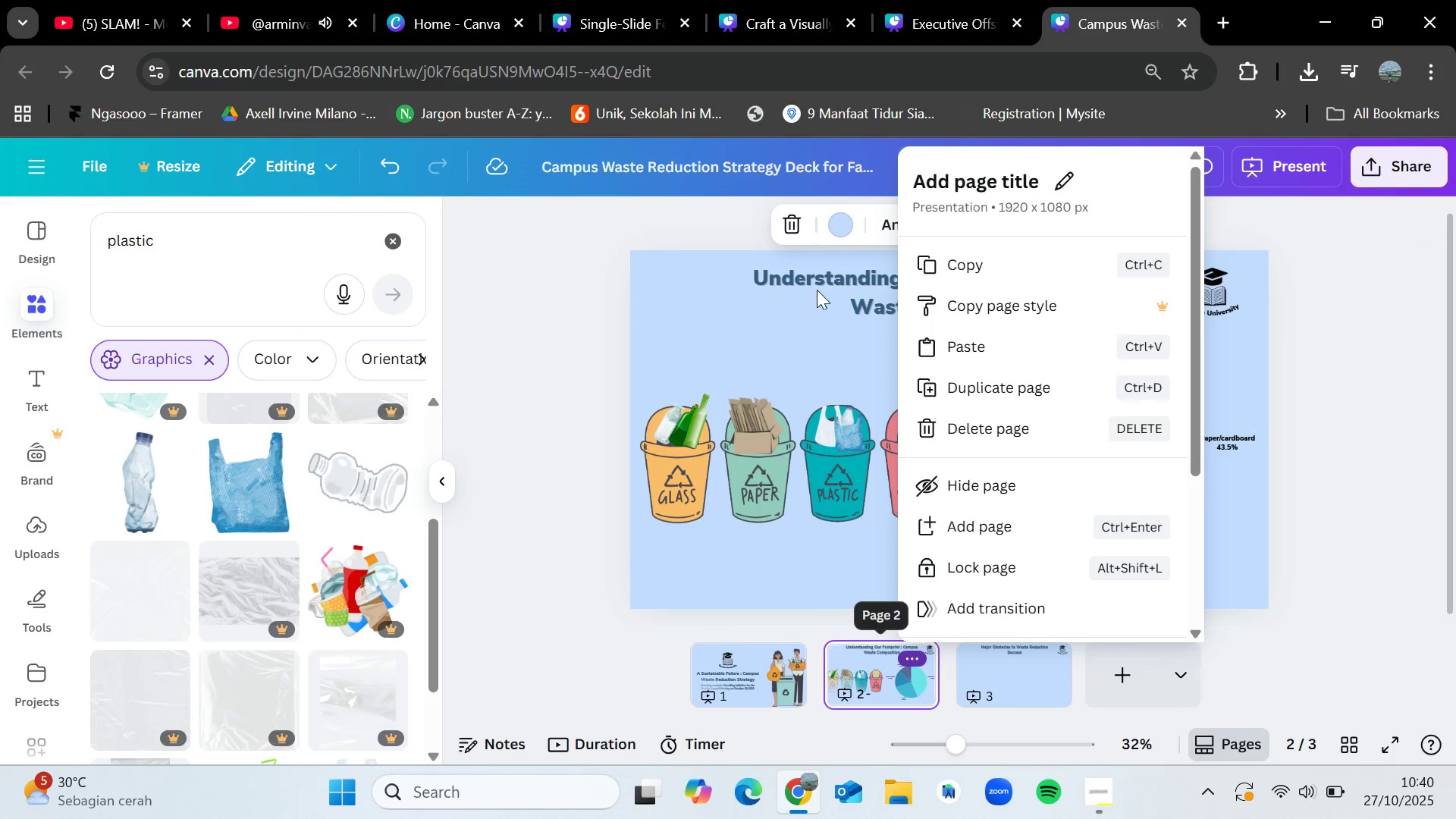 
left_click([817, 287])
 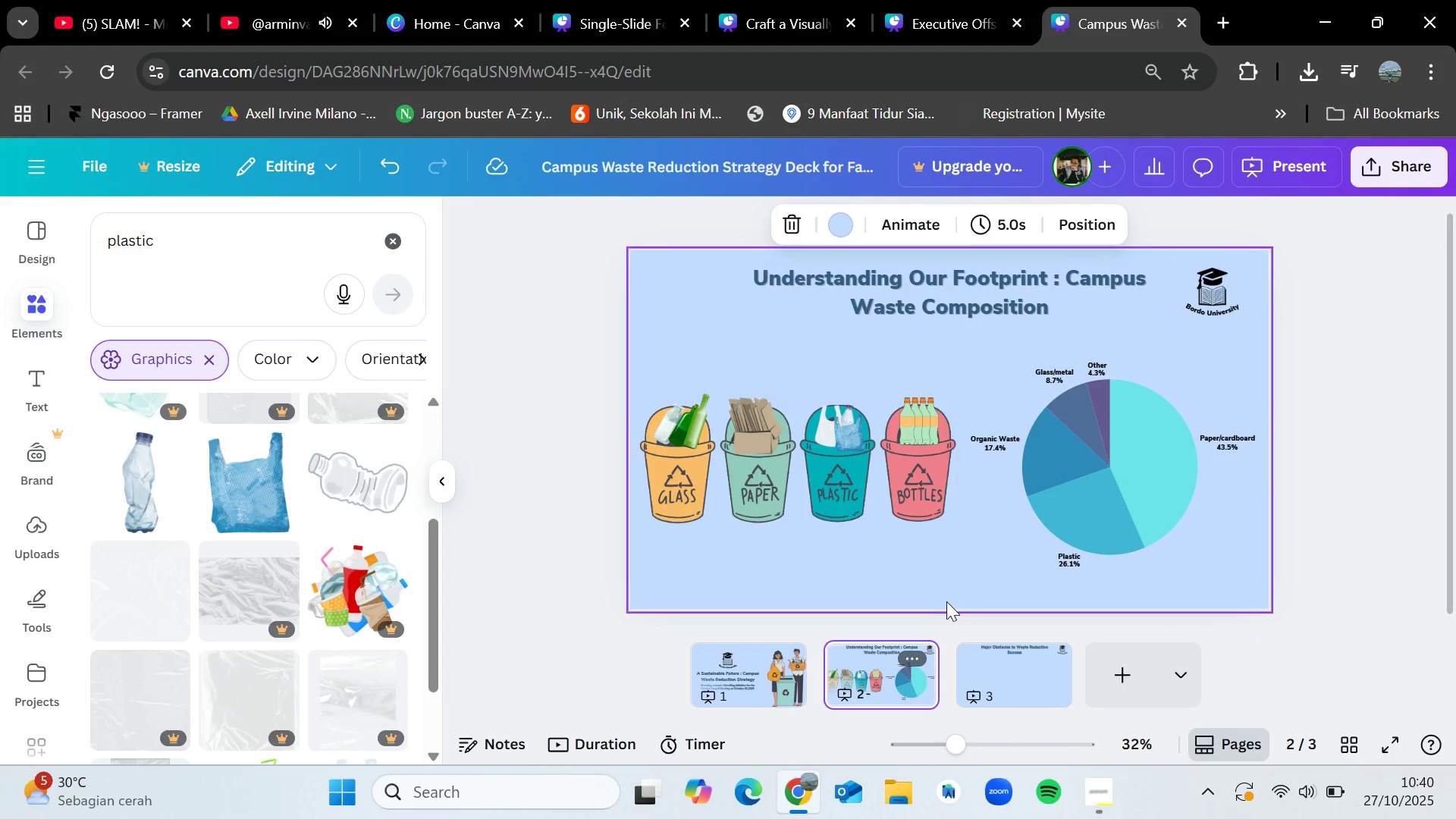 
left_click([987, 661])
 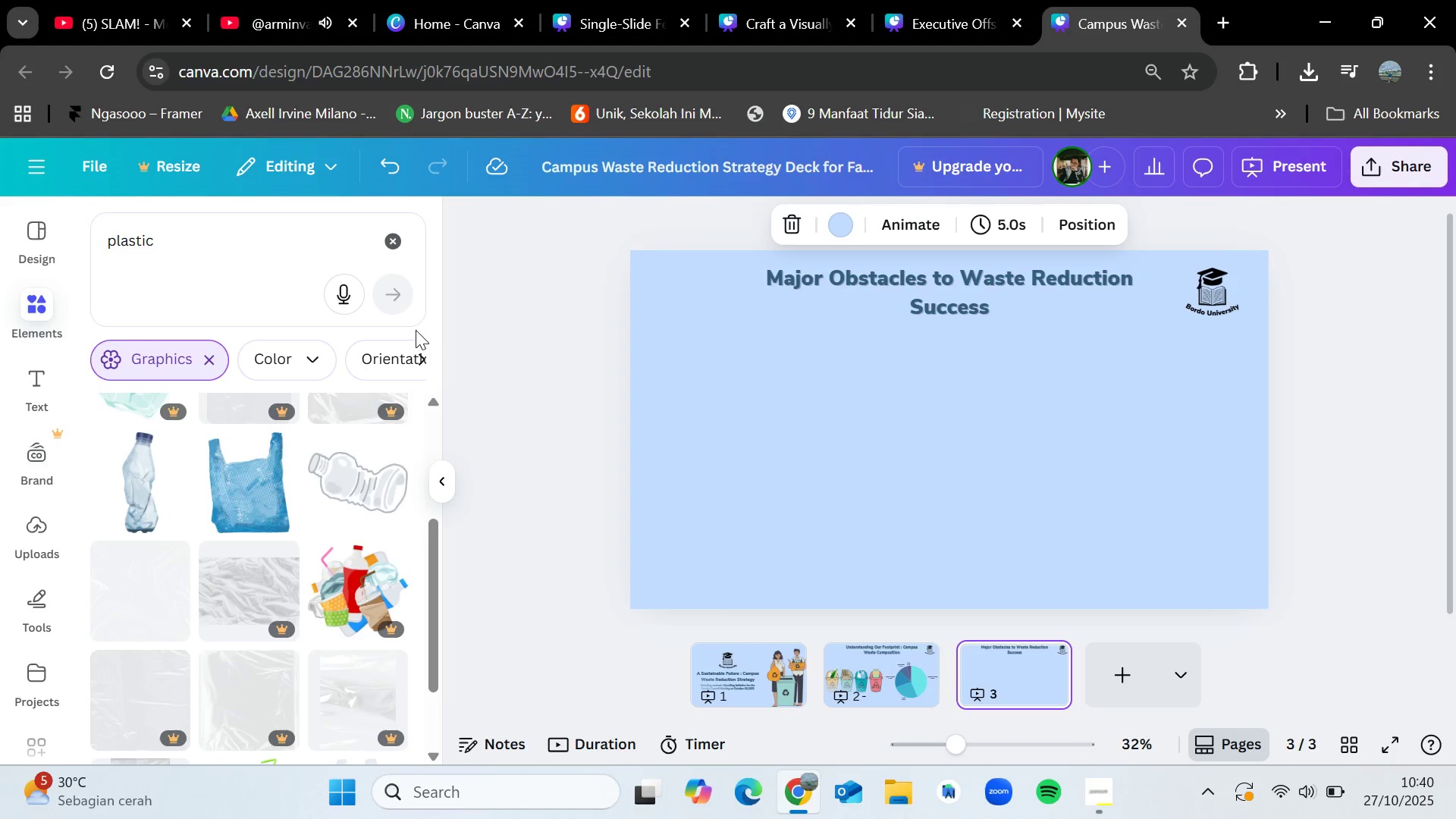 
left_click([234, 248])
 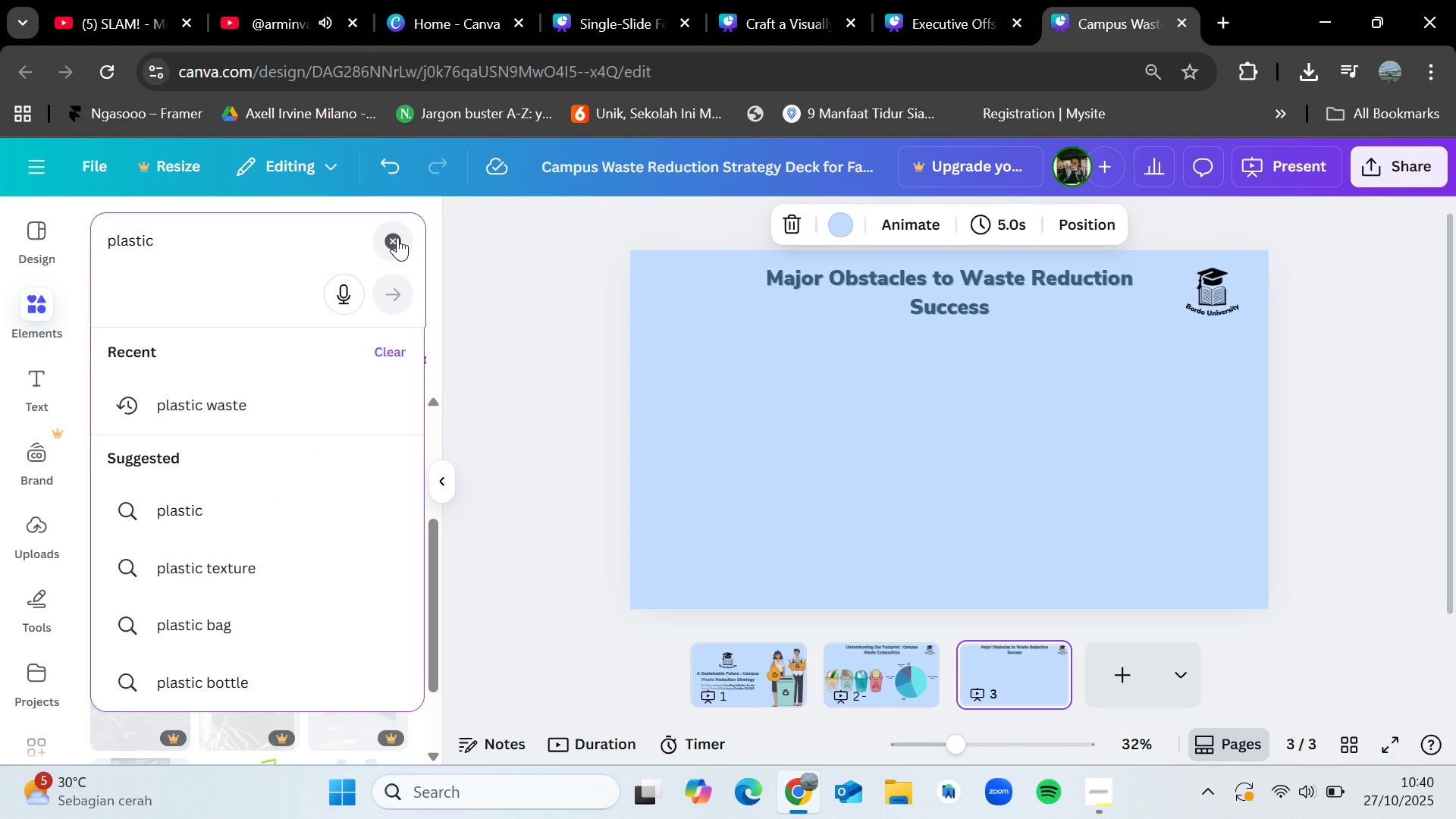 
left_click([397, 237])
 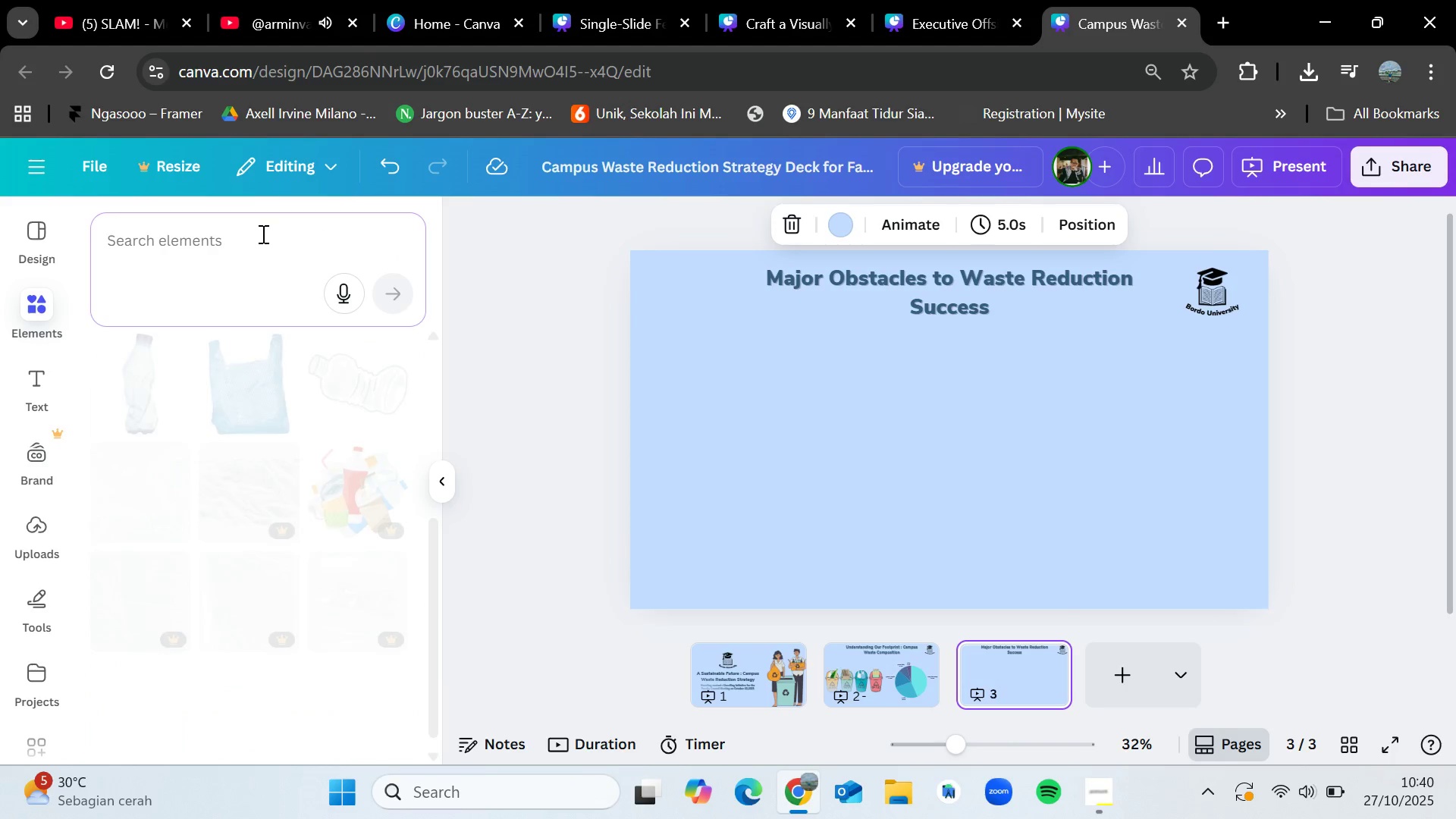 
left_click([262, 234])
 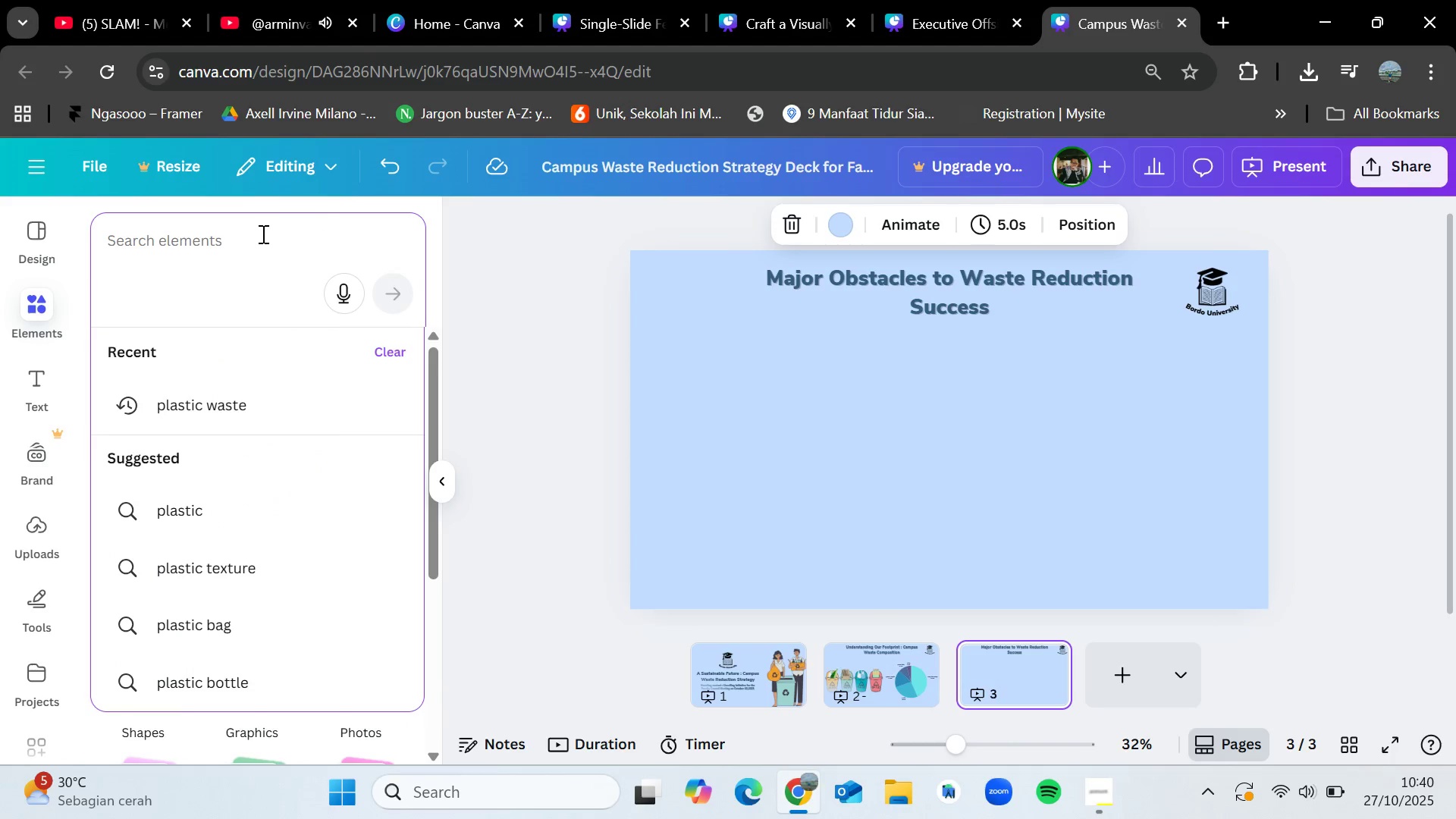 
type(contamination)
 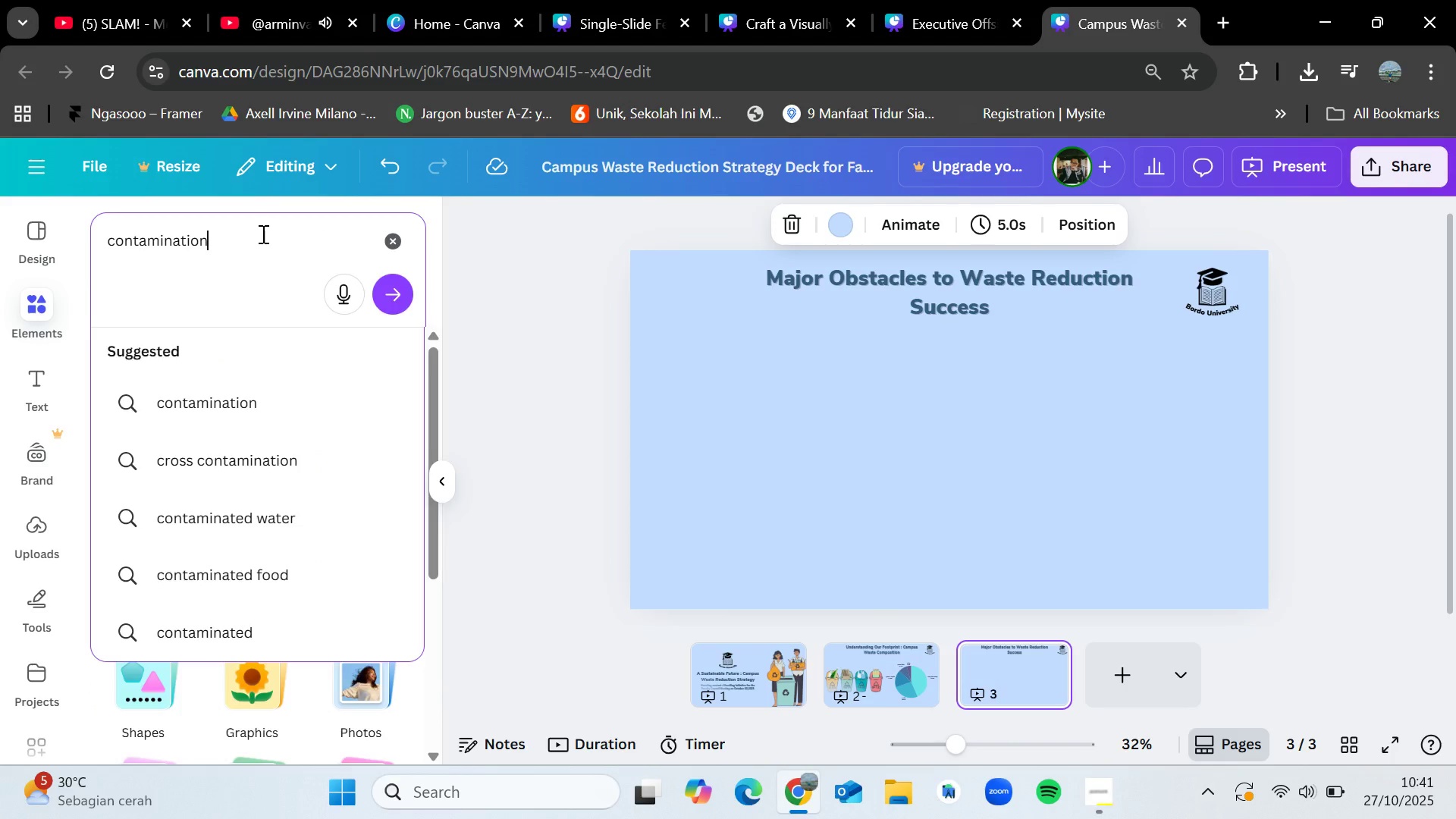 
key(Enter)
 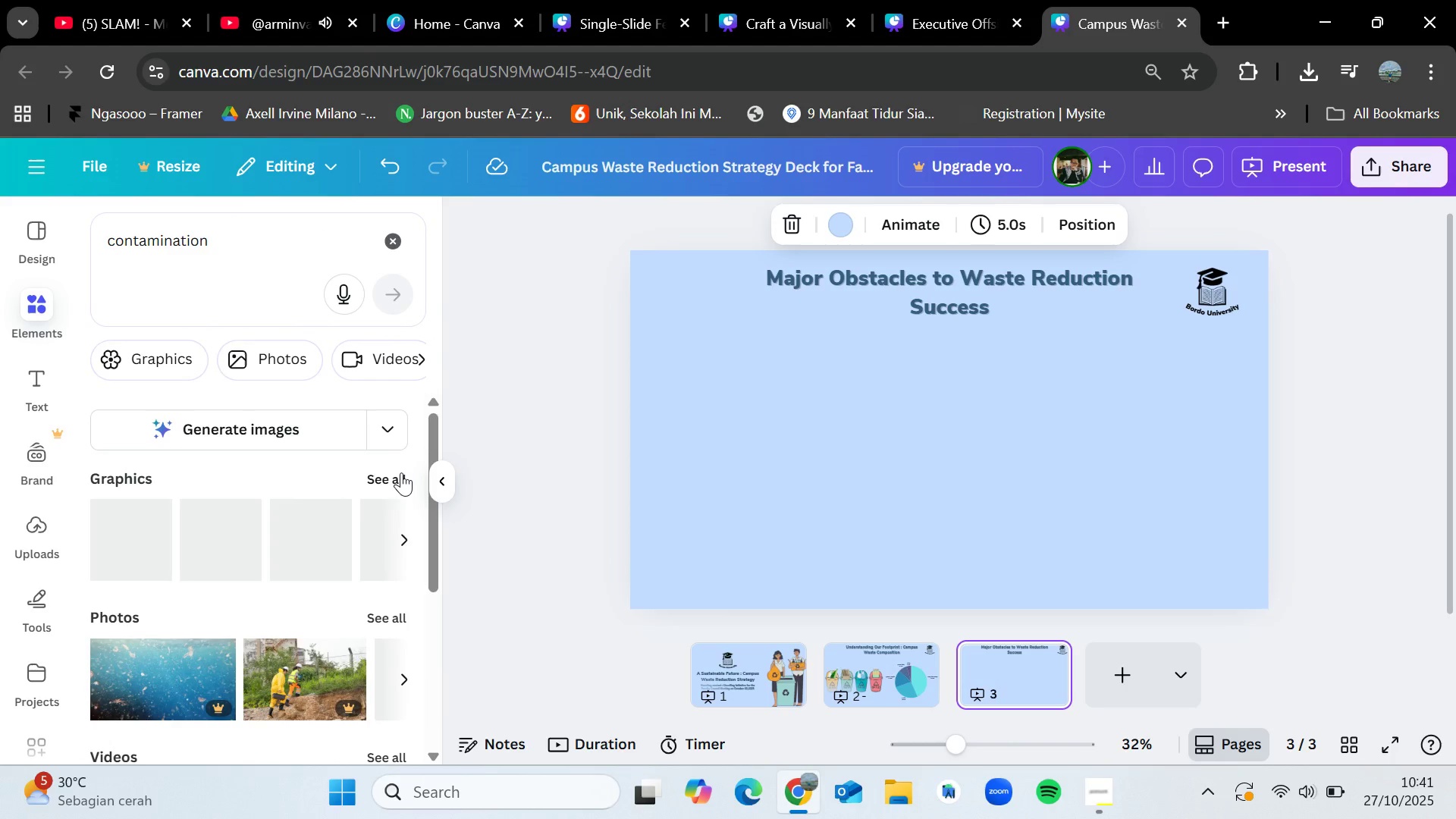 
left_click([397, 472])
 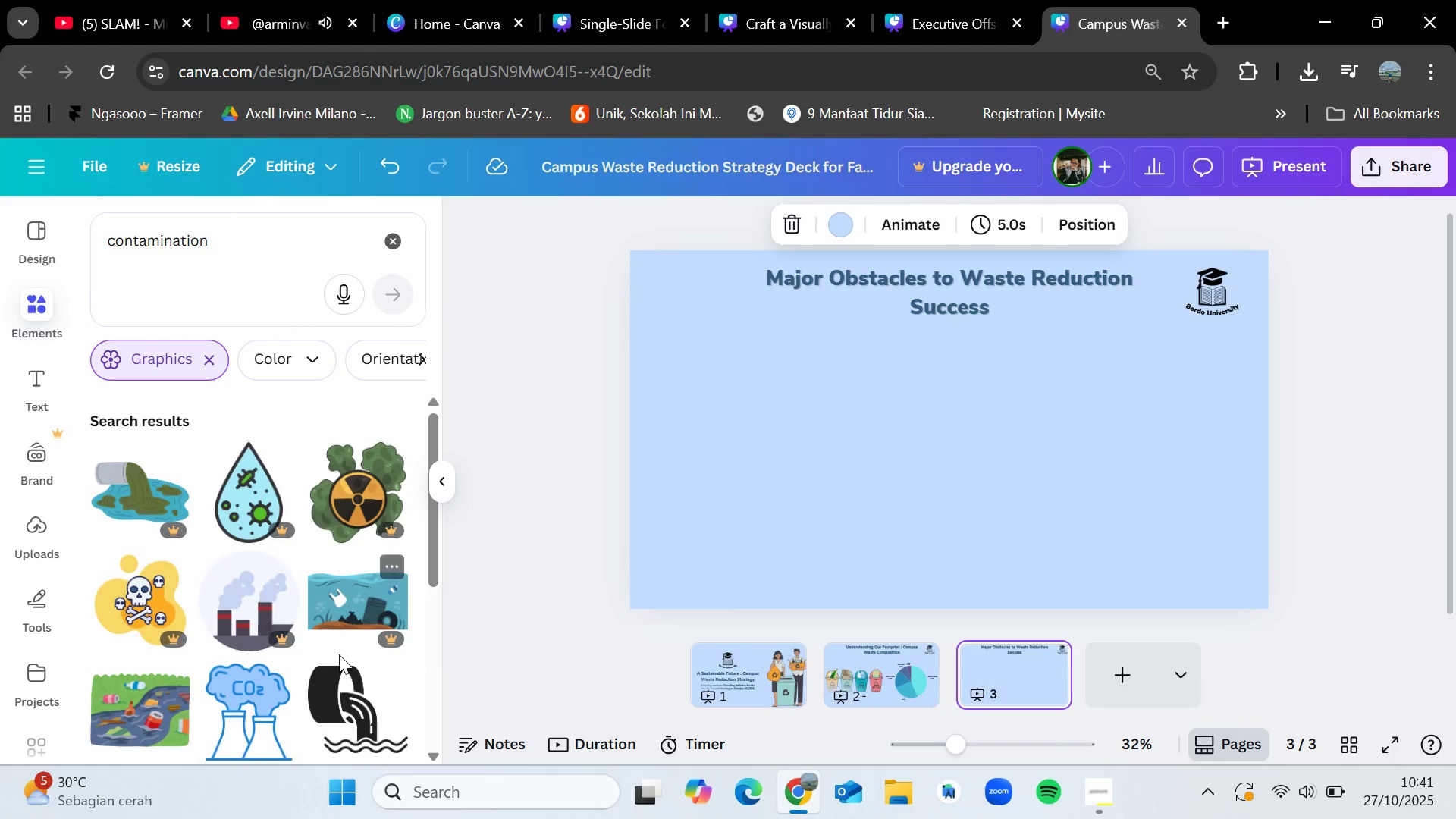 
scroll: coordinate [293, 655], scroll_direction: down, amount: 2.0
 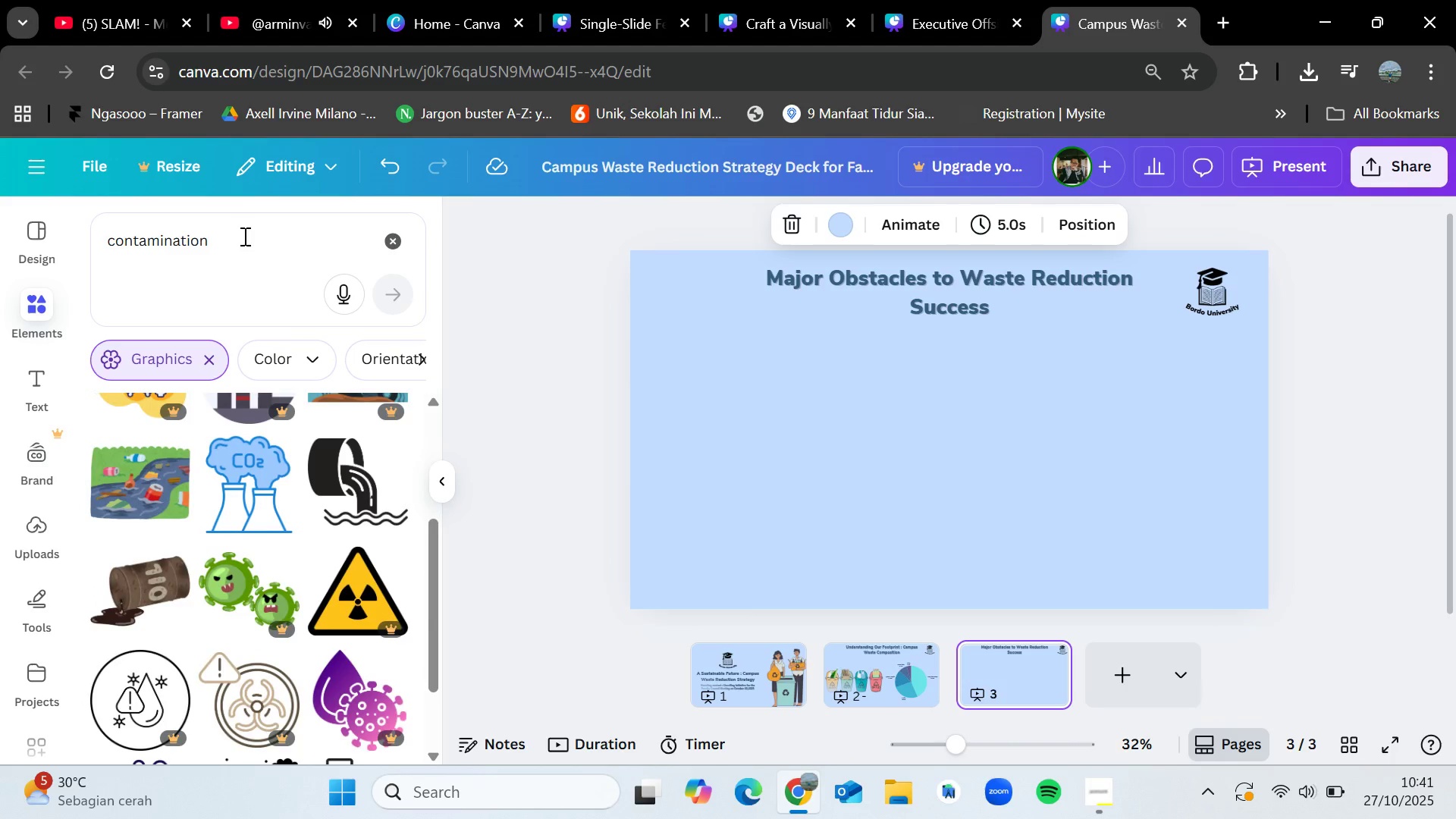 
left_click([247, 230])
 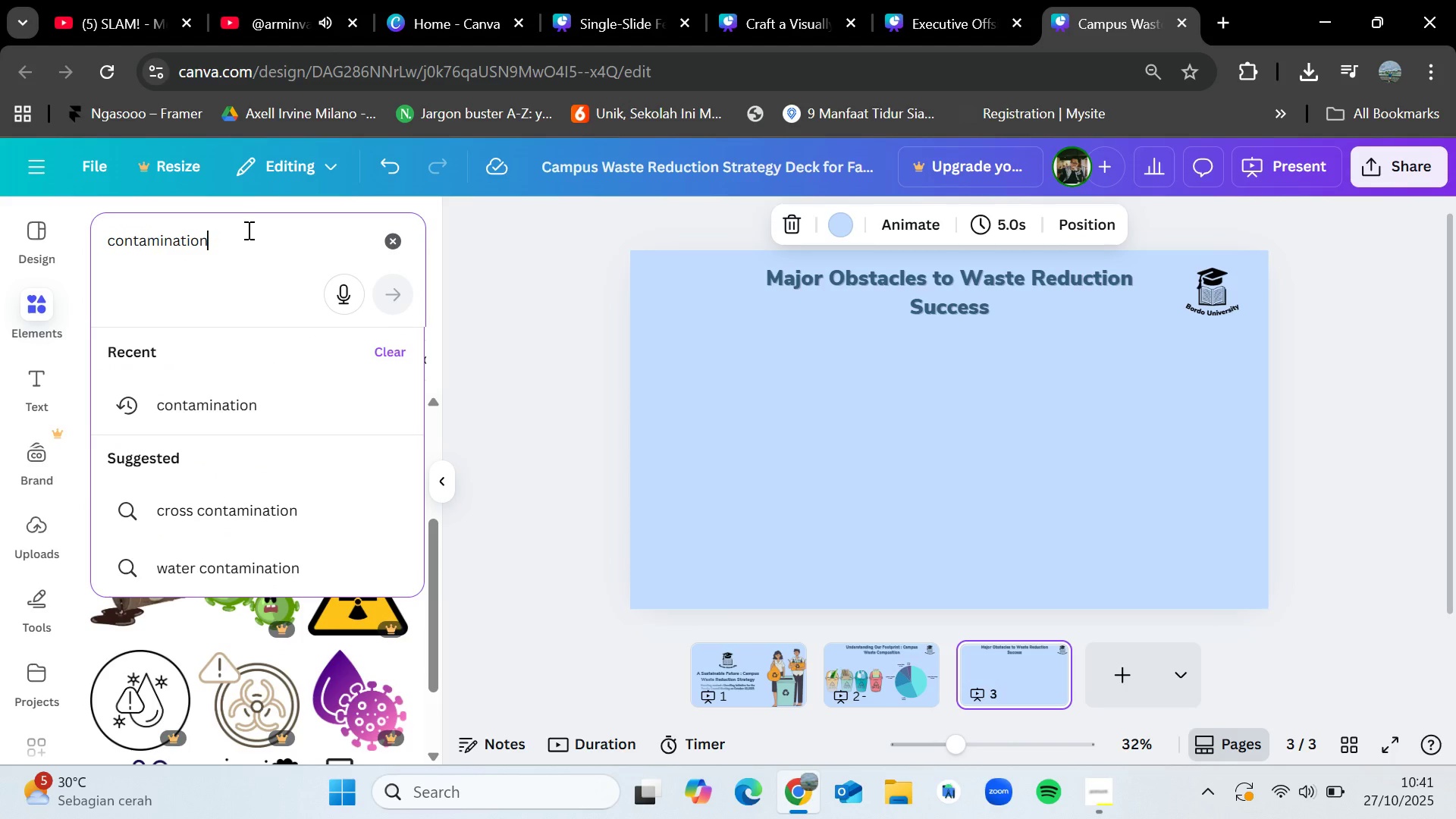 
type(c)
key(Backspace)
type( in recyling)
 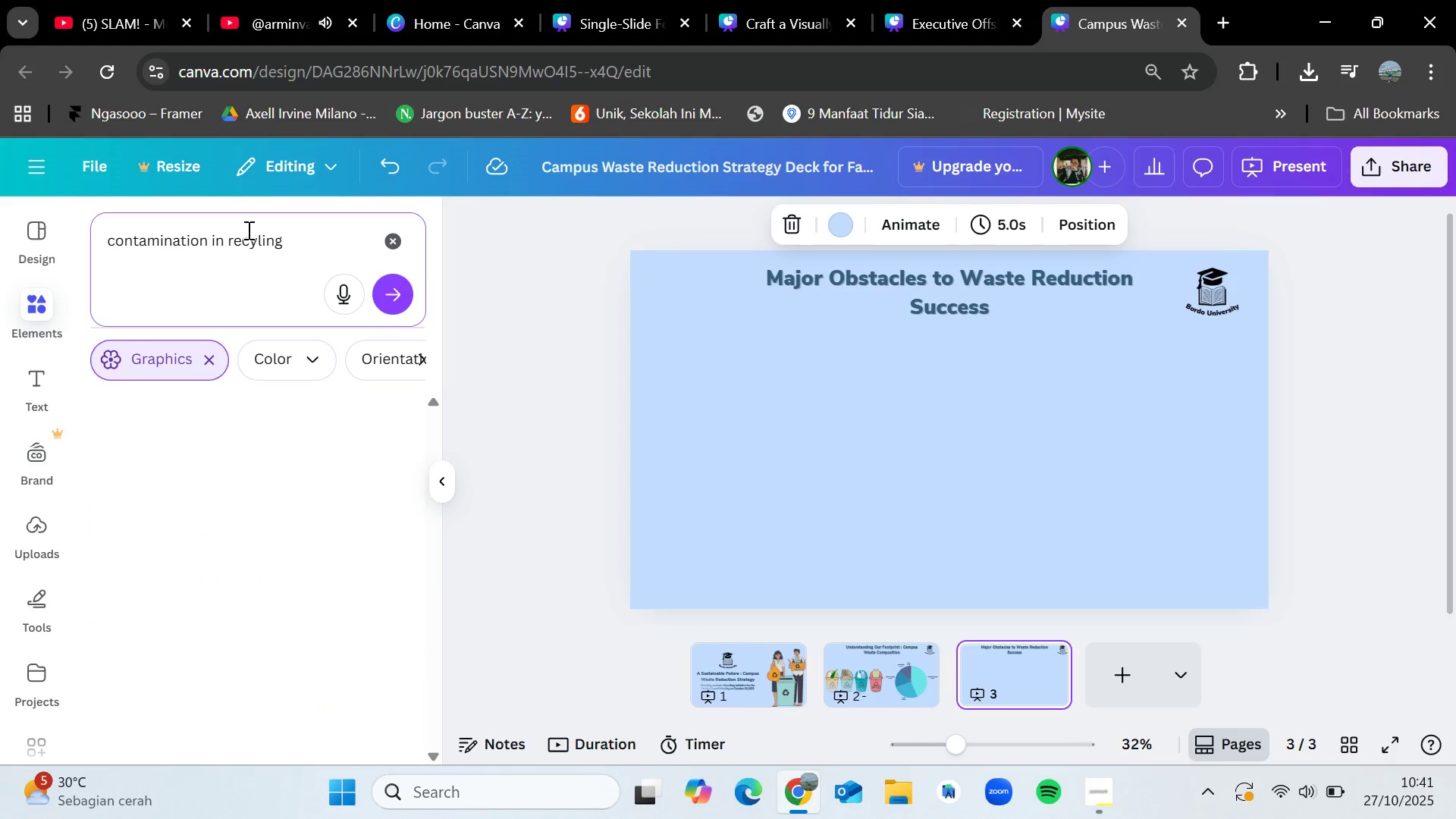 
key(Enter)
 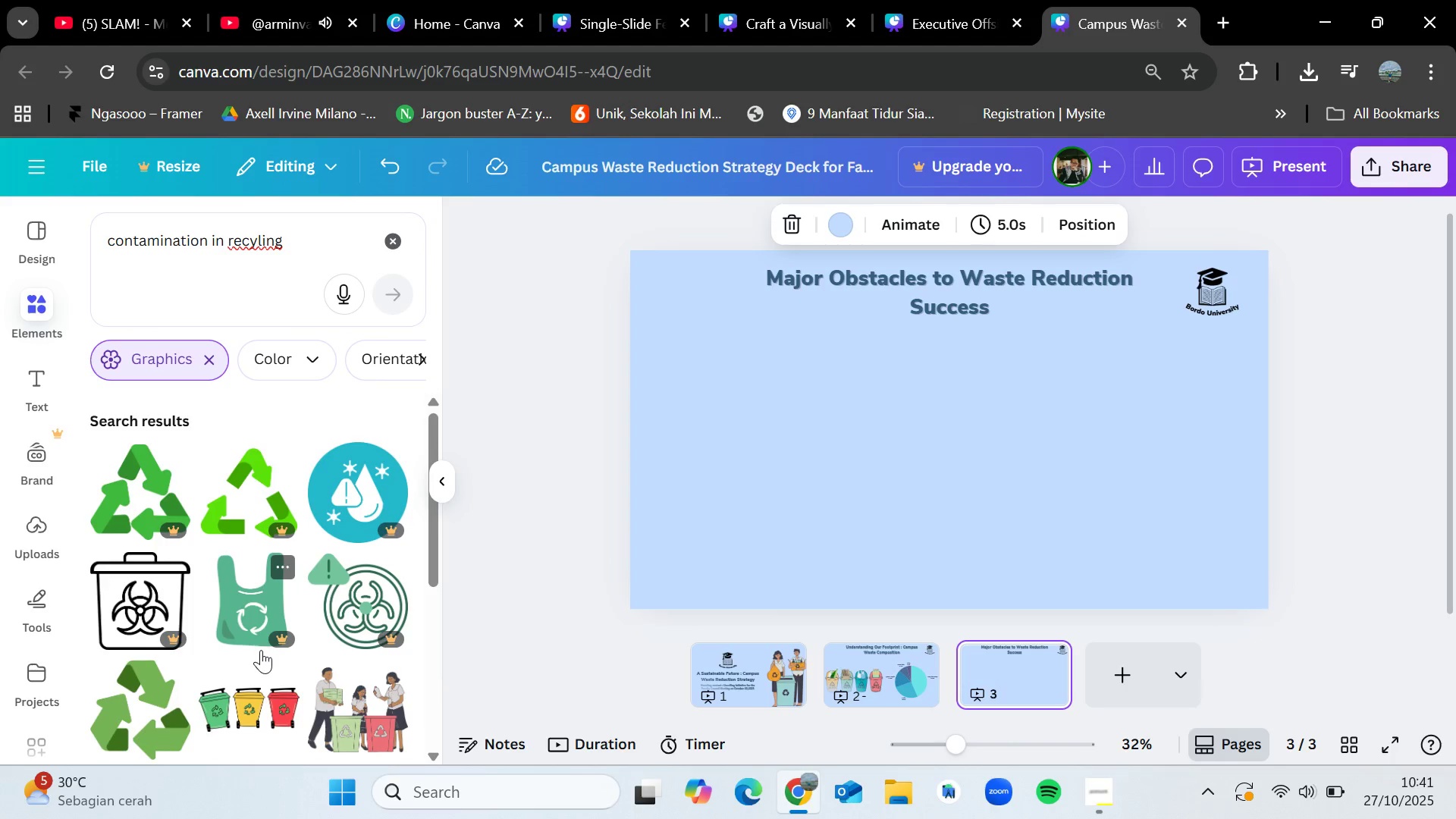 
scroll: coordinate [286, 640], scroll_direction: down, amount: 1.0
 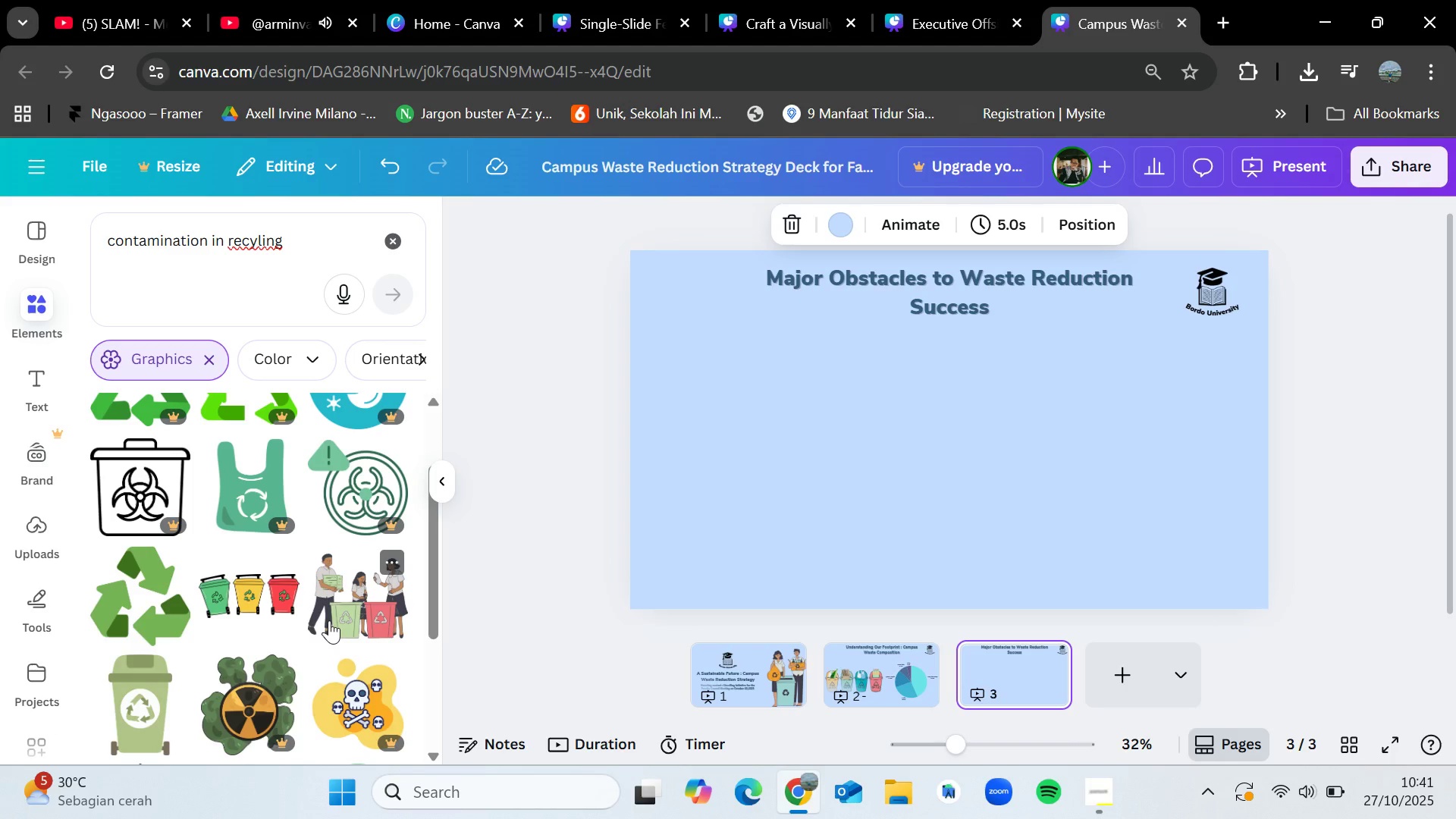 
wait(22.84)
 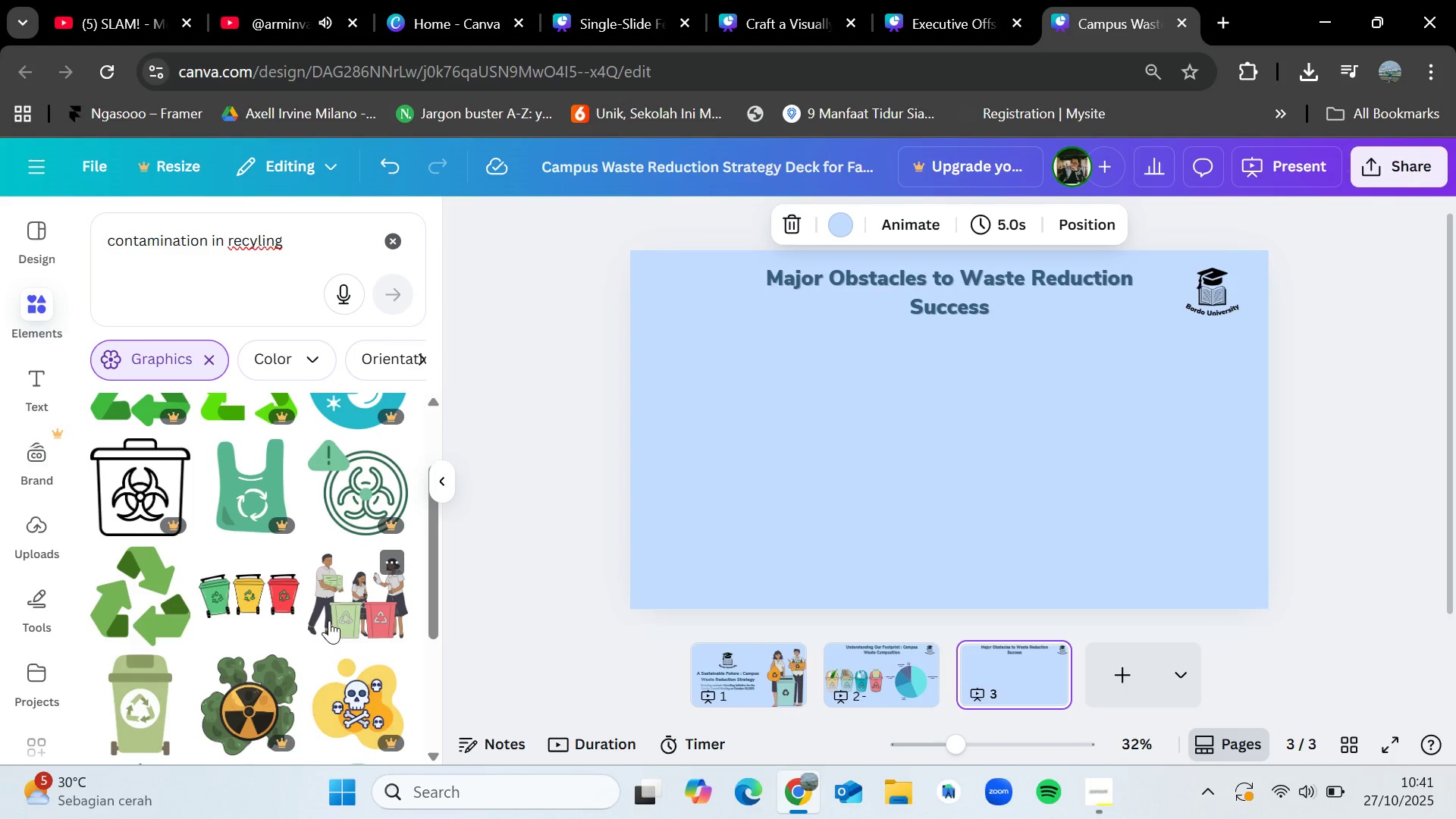 
left_click_drag(start_coordinate=[339, 600], to_coordinate=[706, 426])
 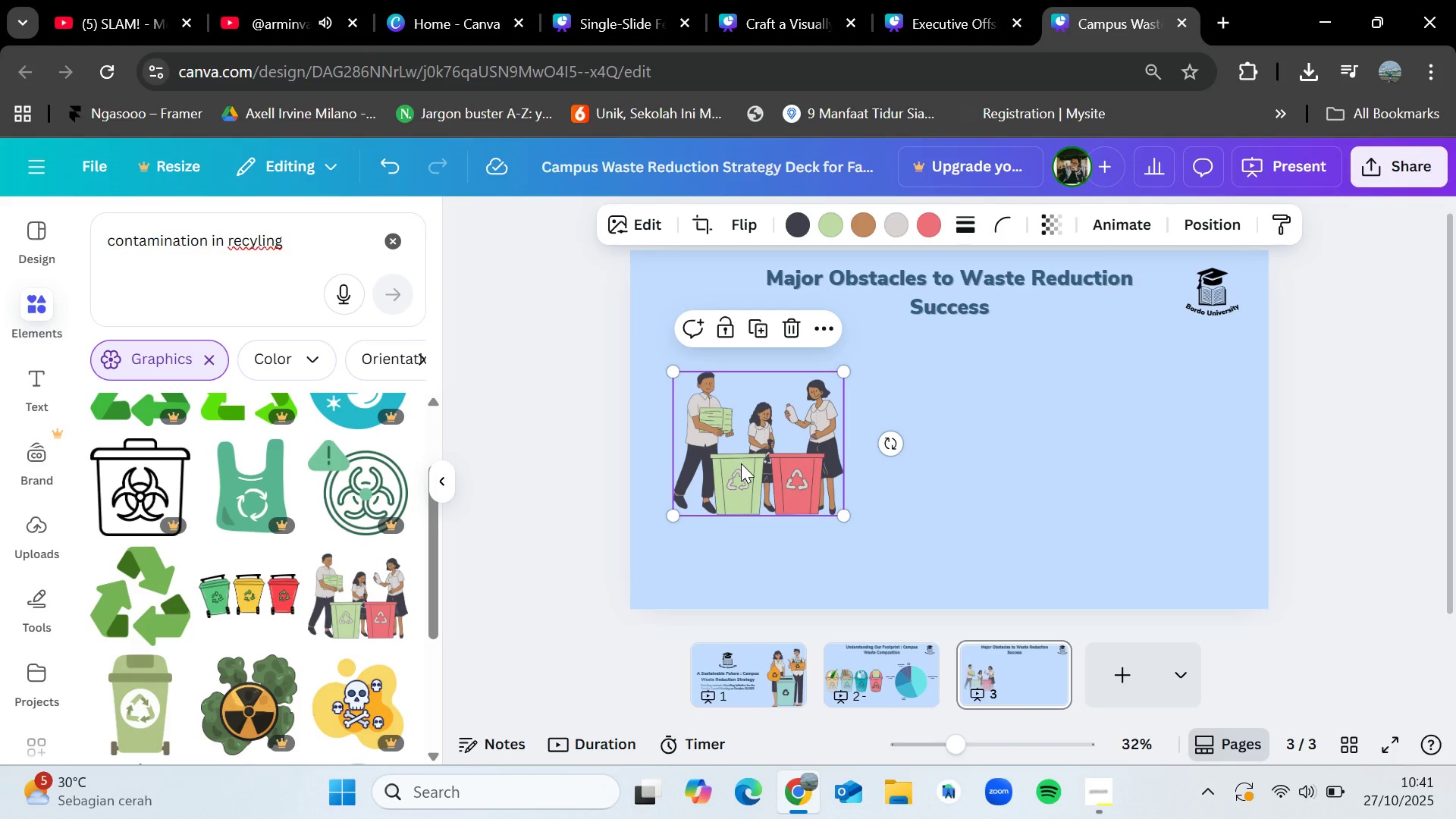 
left_click([741, 464])
 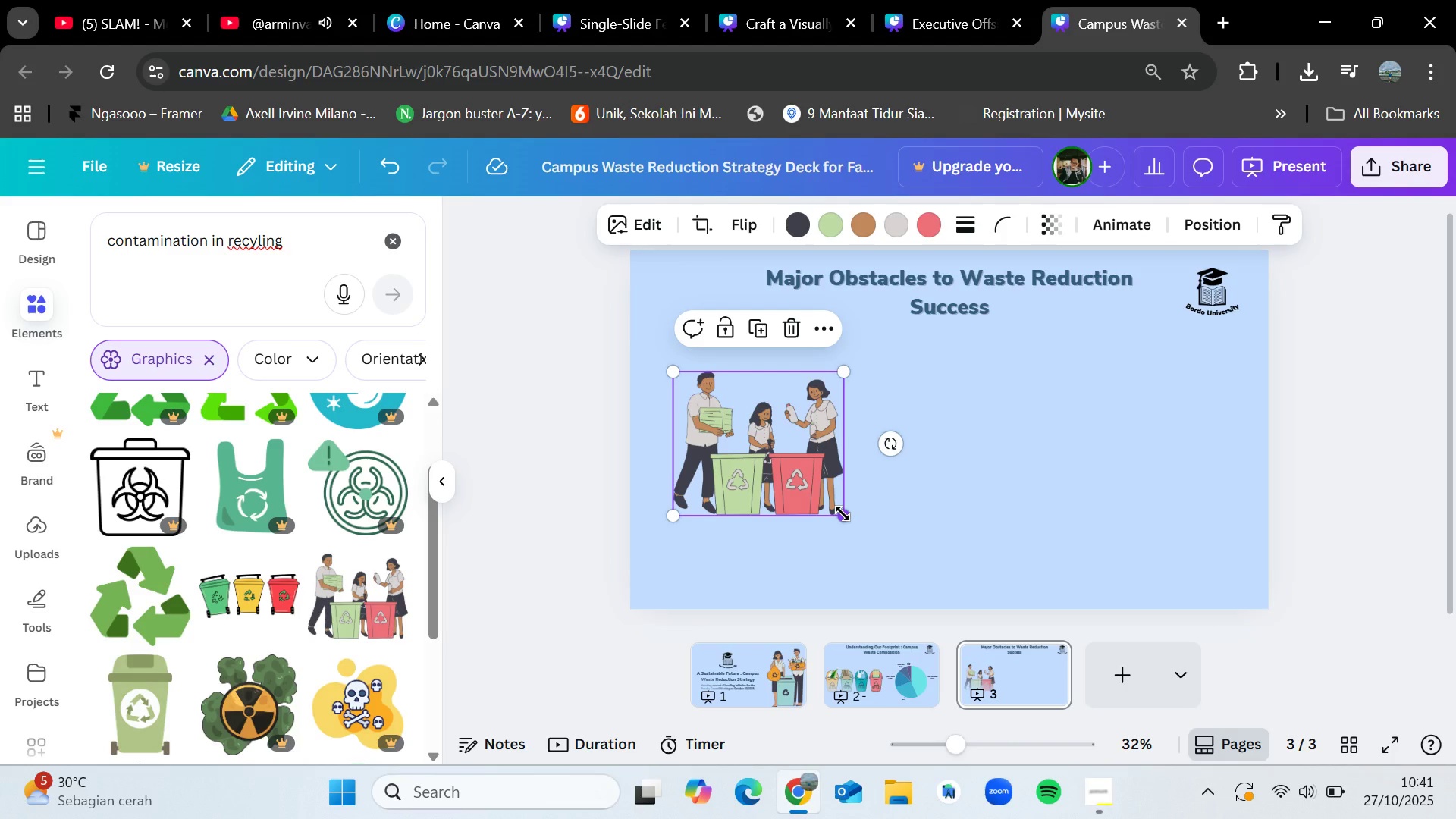 
left_click_drag(start_coordinate=[843, 513], to_coordinate=[828, 499])
 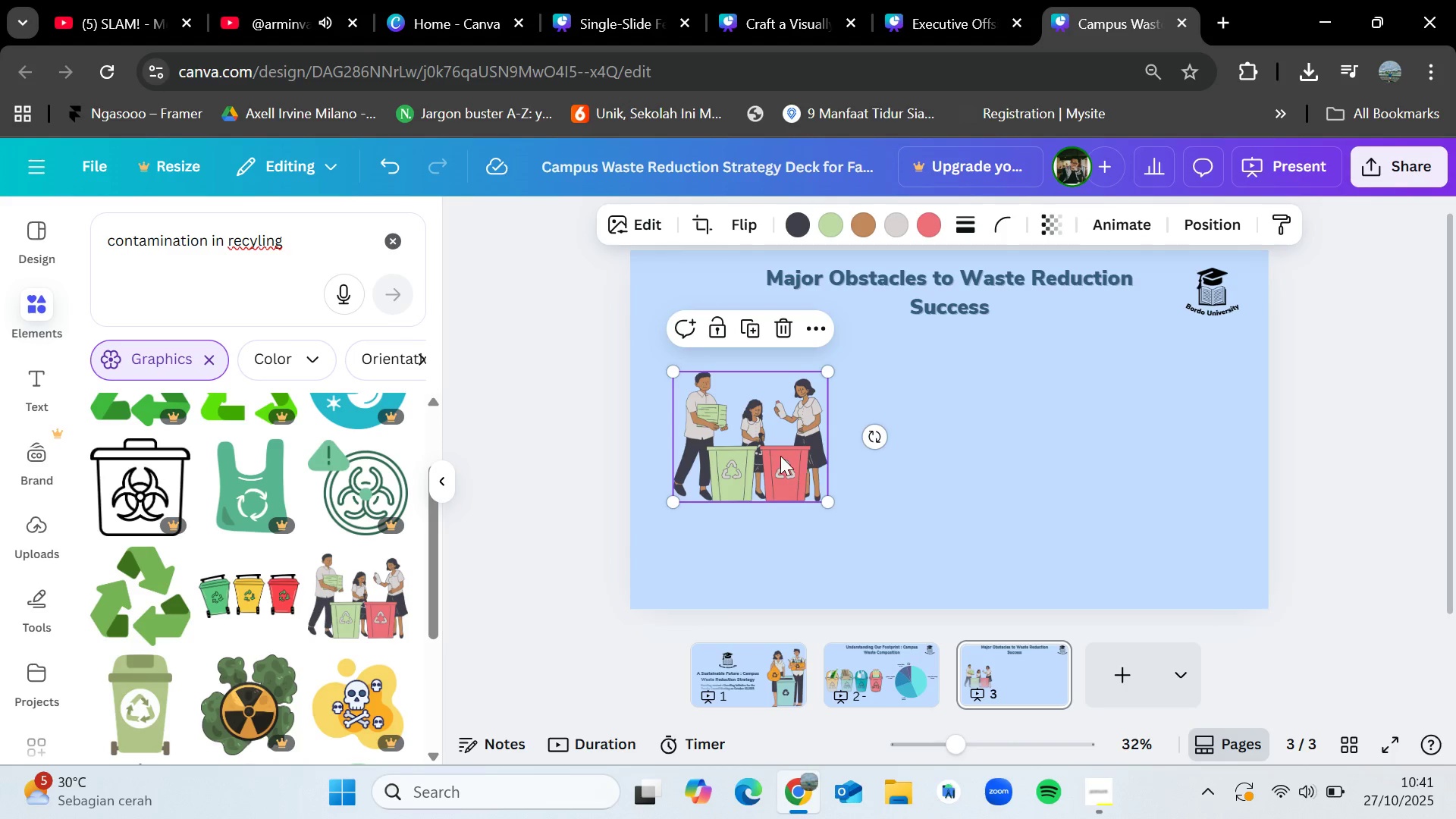 
left_click_drag(start_coordinate=[788, 459], to_coordinate=[770, 451])
 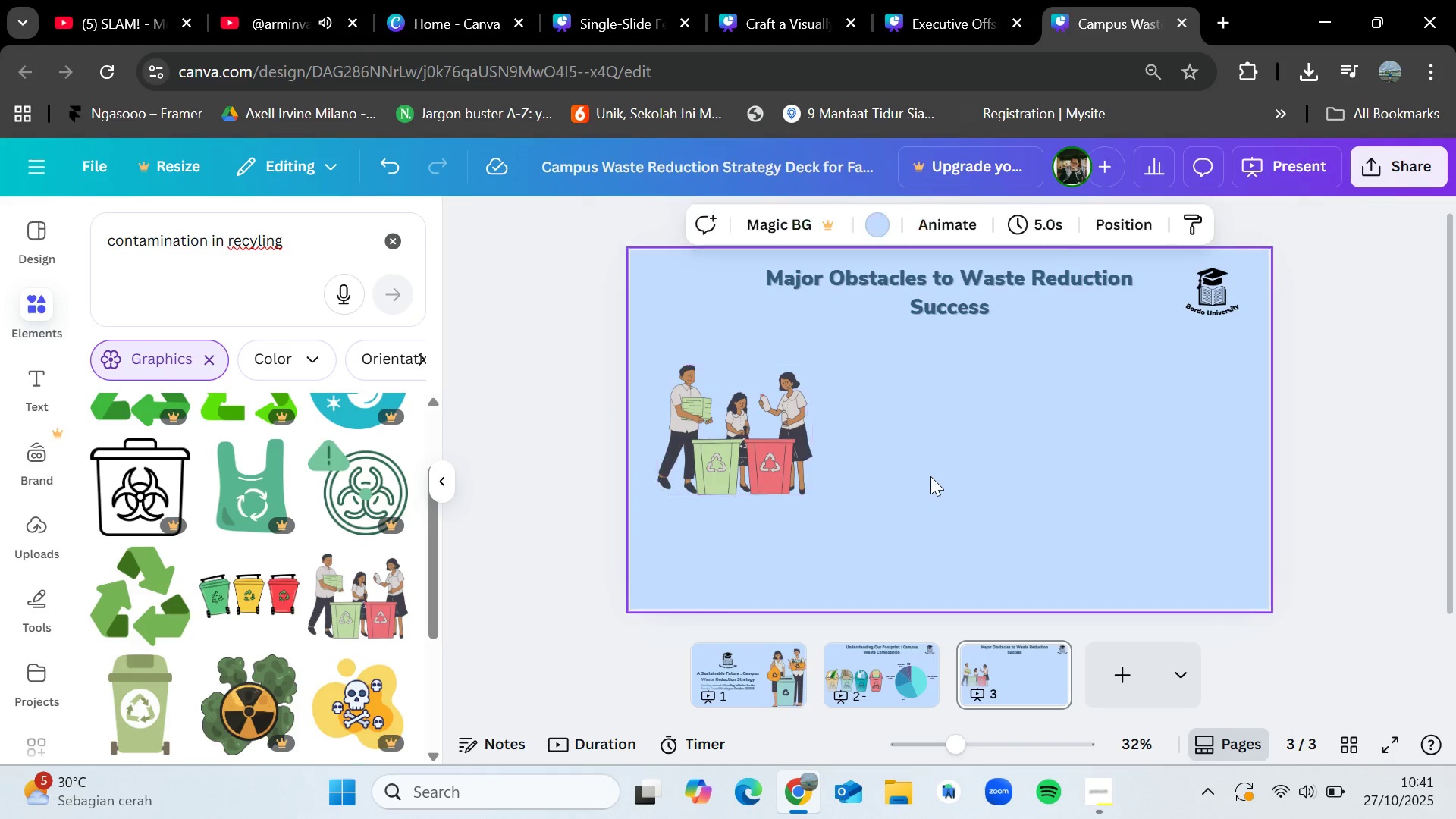 
left_click([931, 472])
 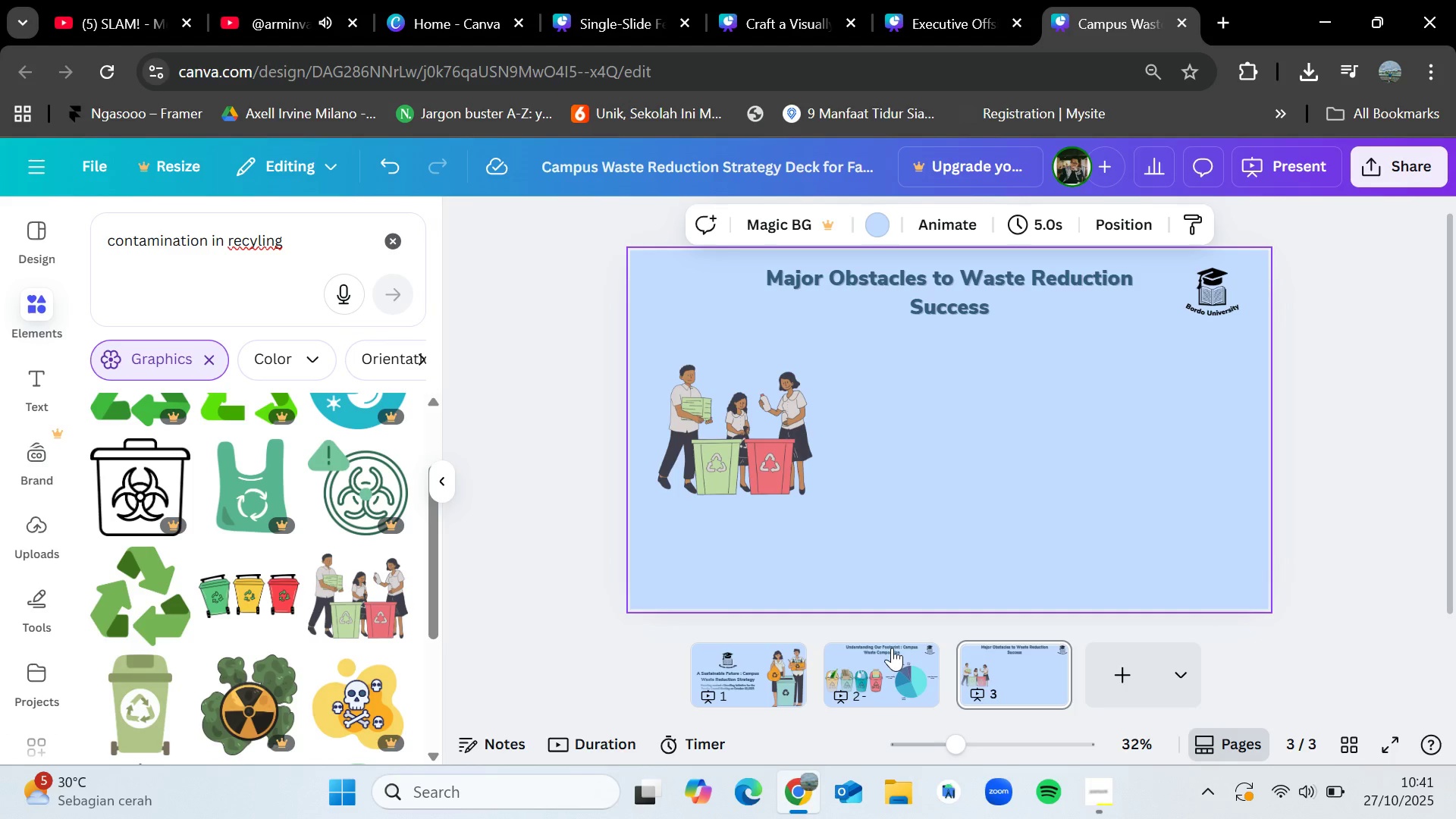 
left_click([893, 651])
 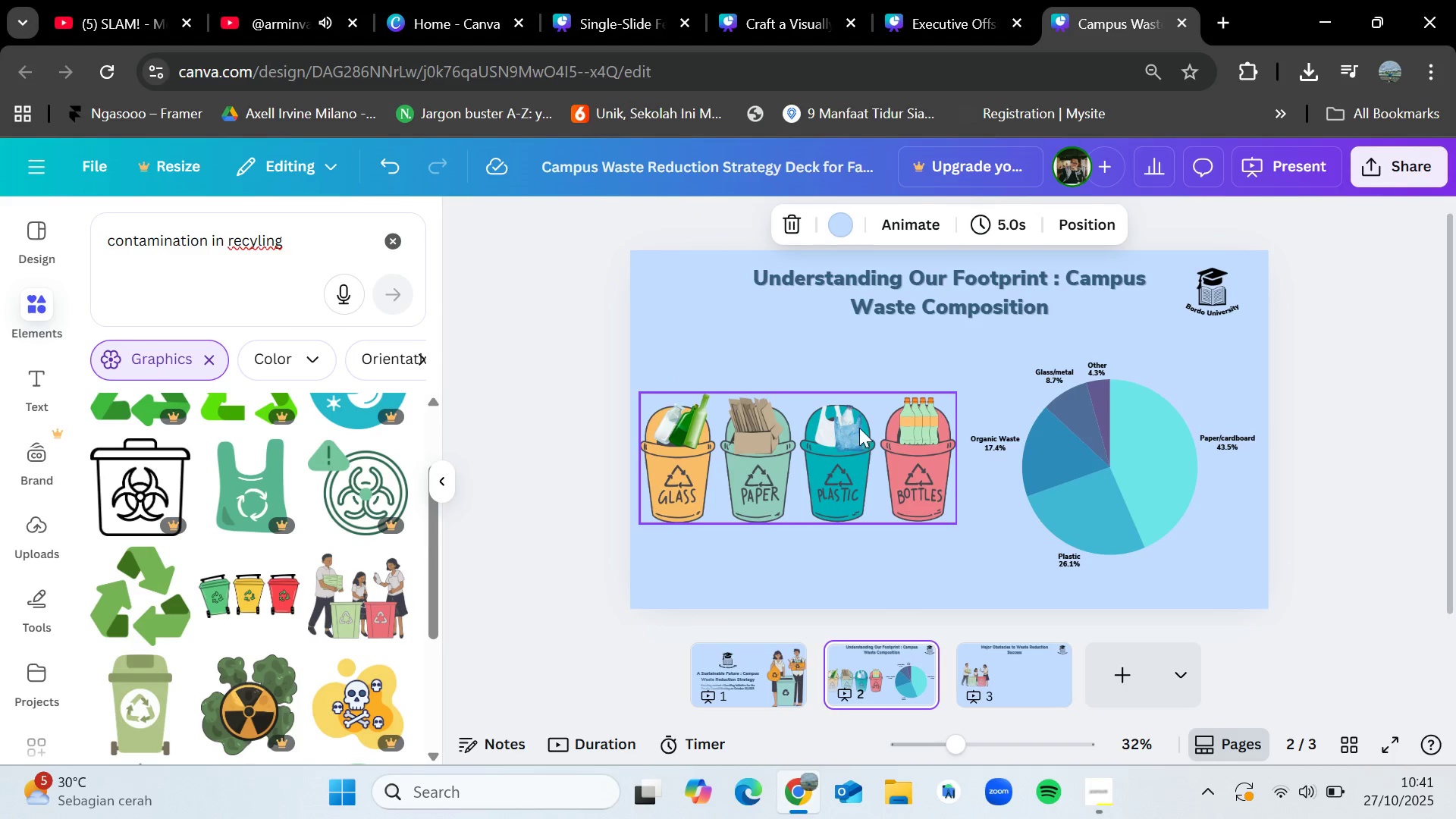 
left_click([871, 427])
 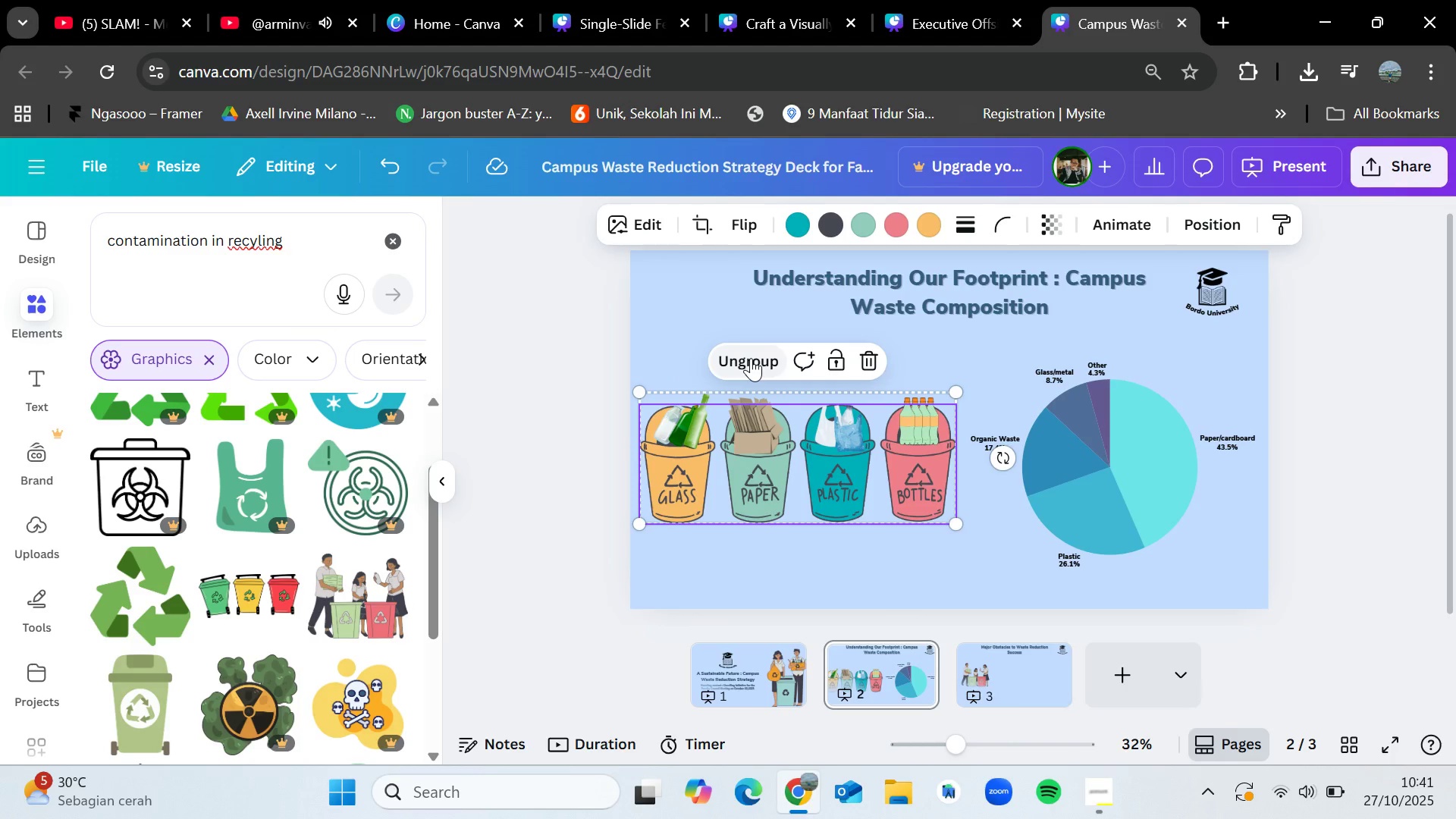 
left_click([751, 358])
 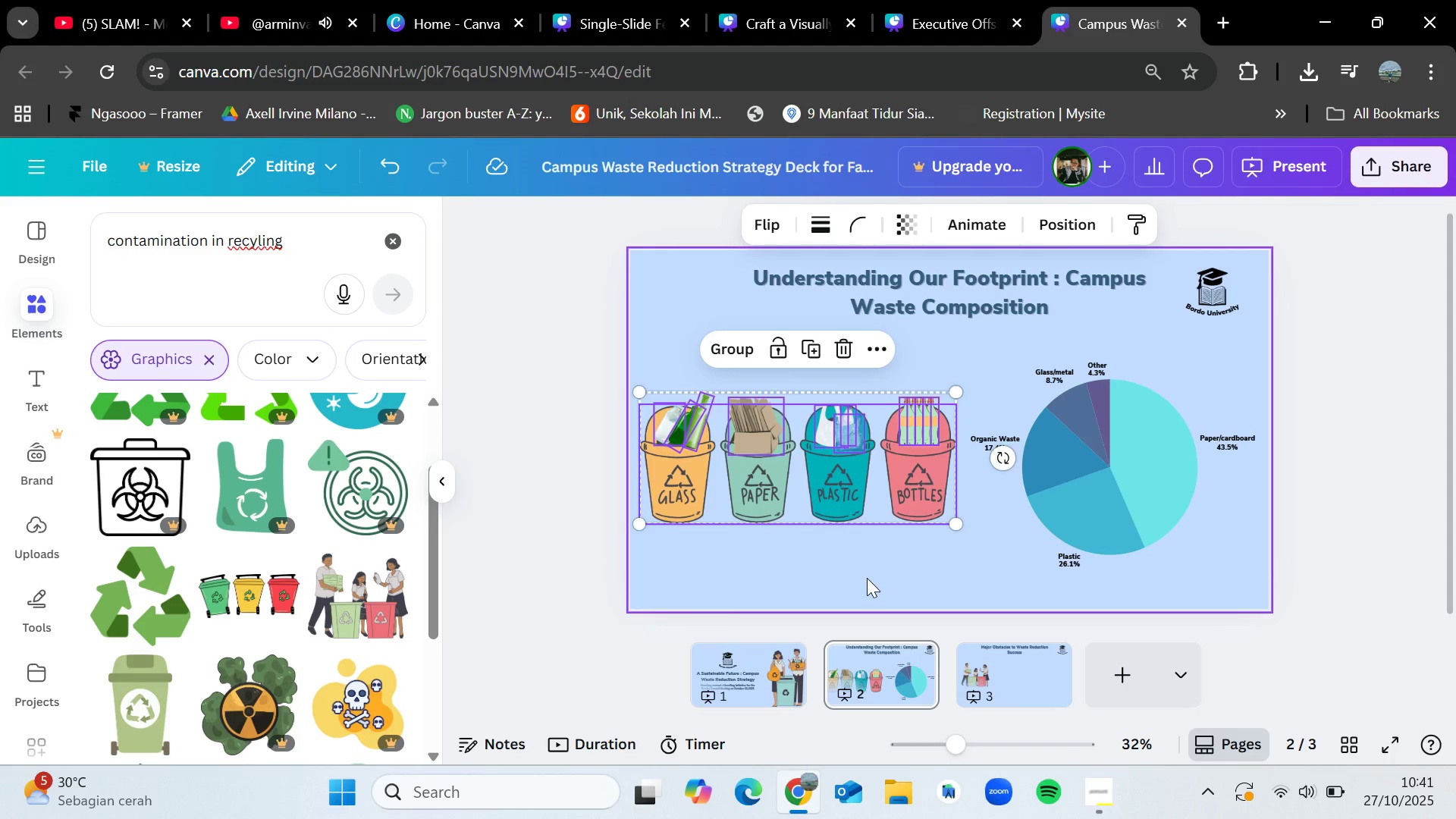 
left_click([867, 578])
 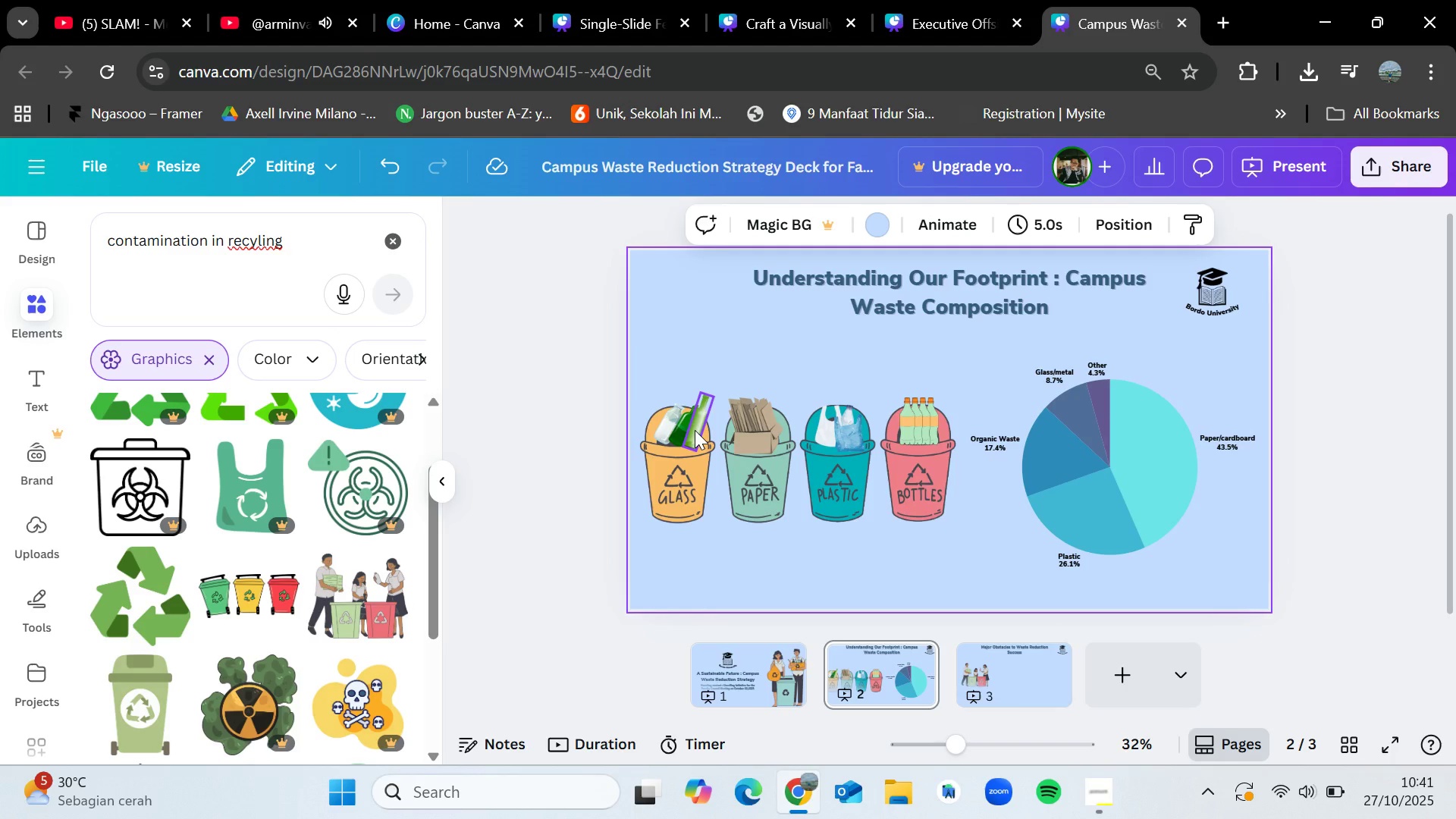 
left_click([695, 430])
 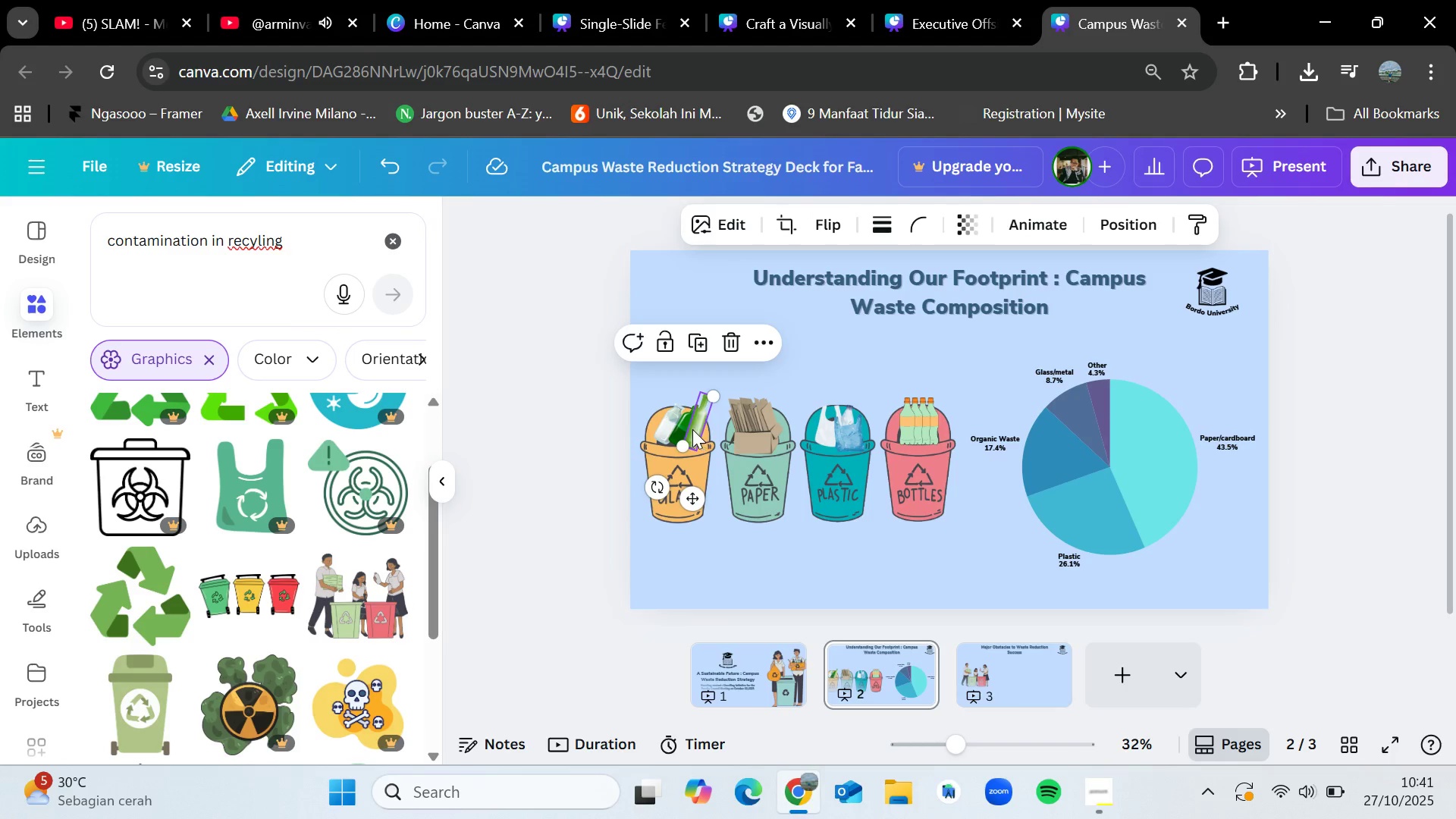 
key(Control+C)
 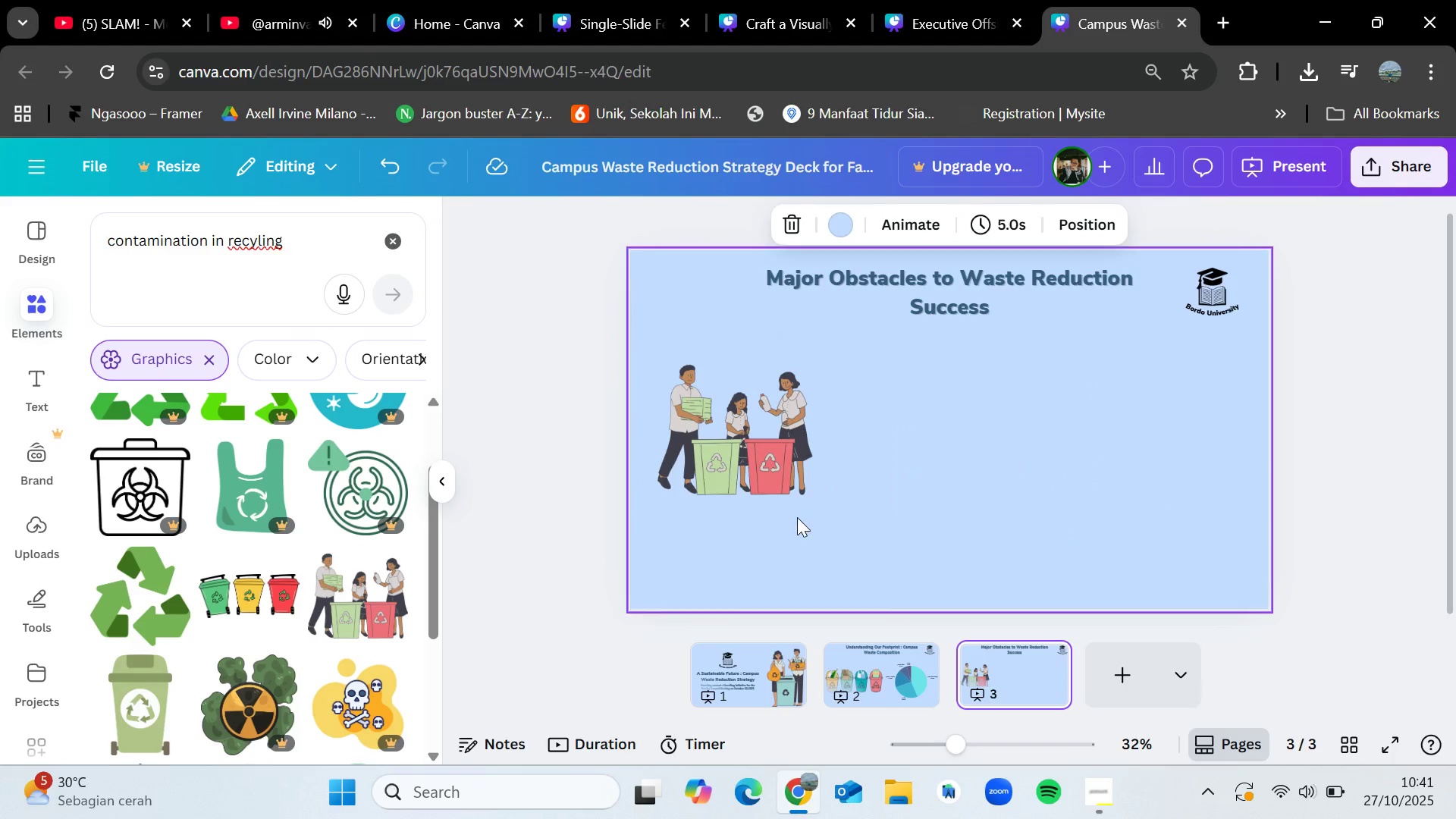 
key(Control+V)
 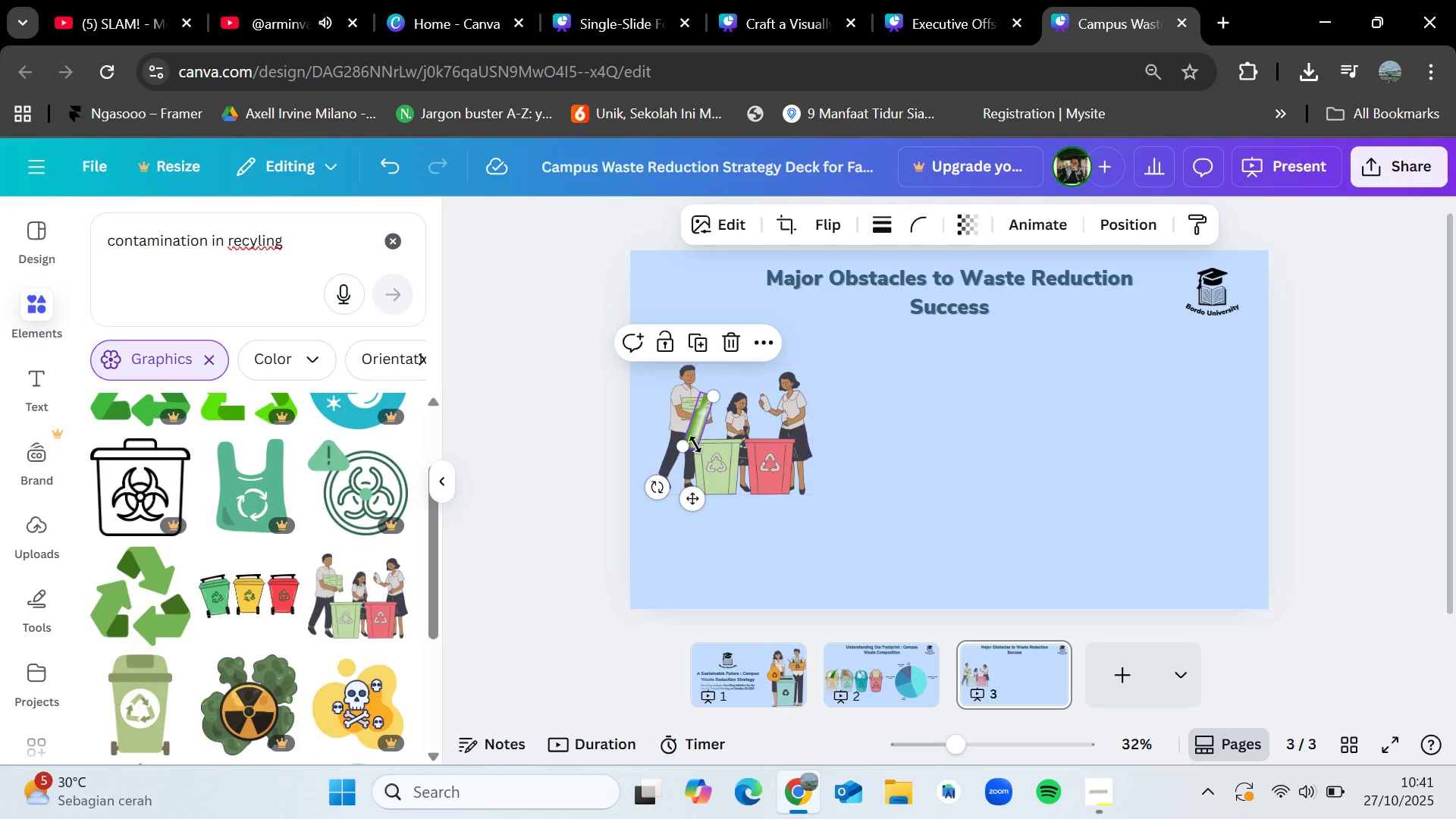 
left_click([816, 475])
 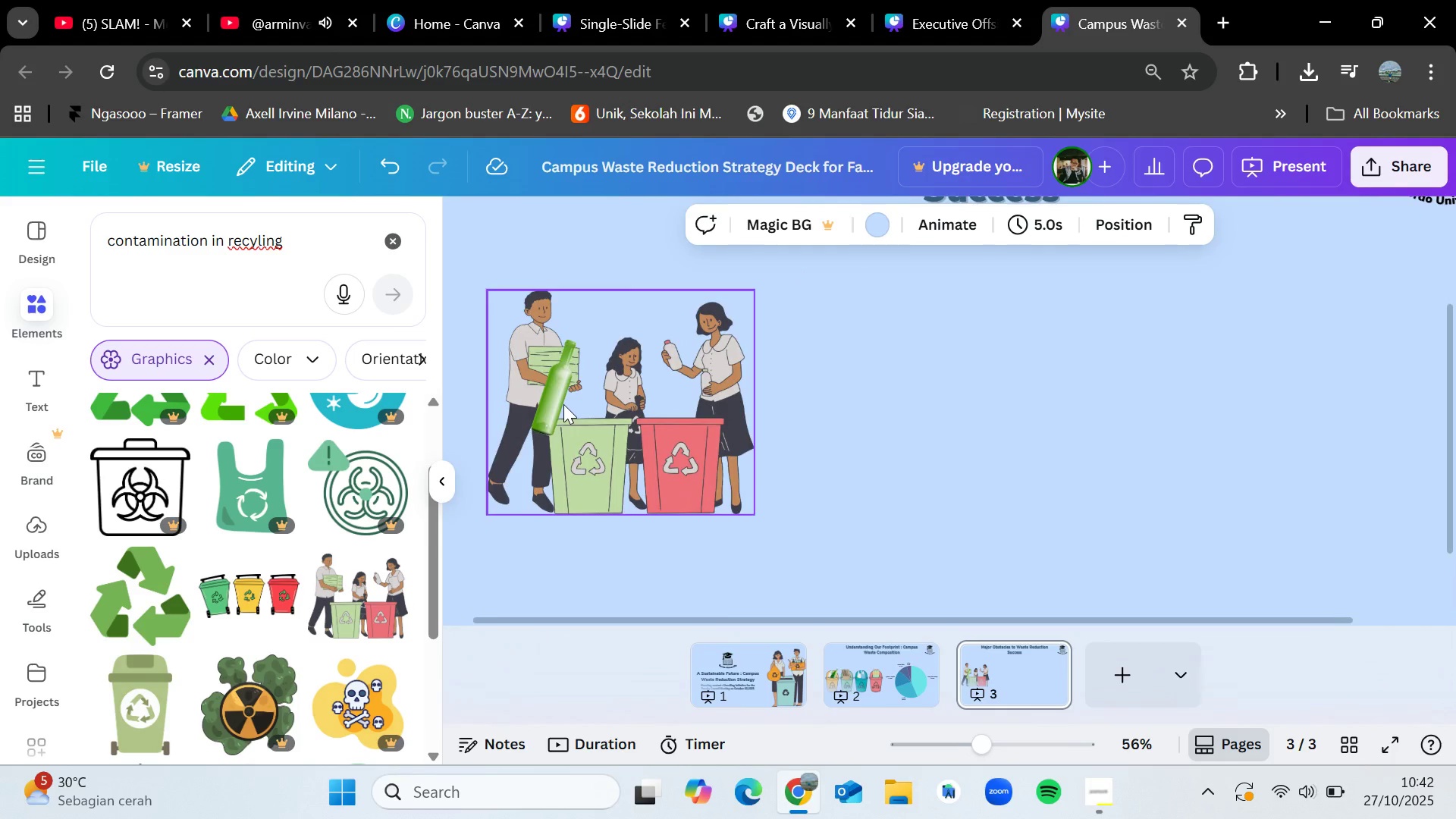 
left_click([552, 400])
 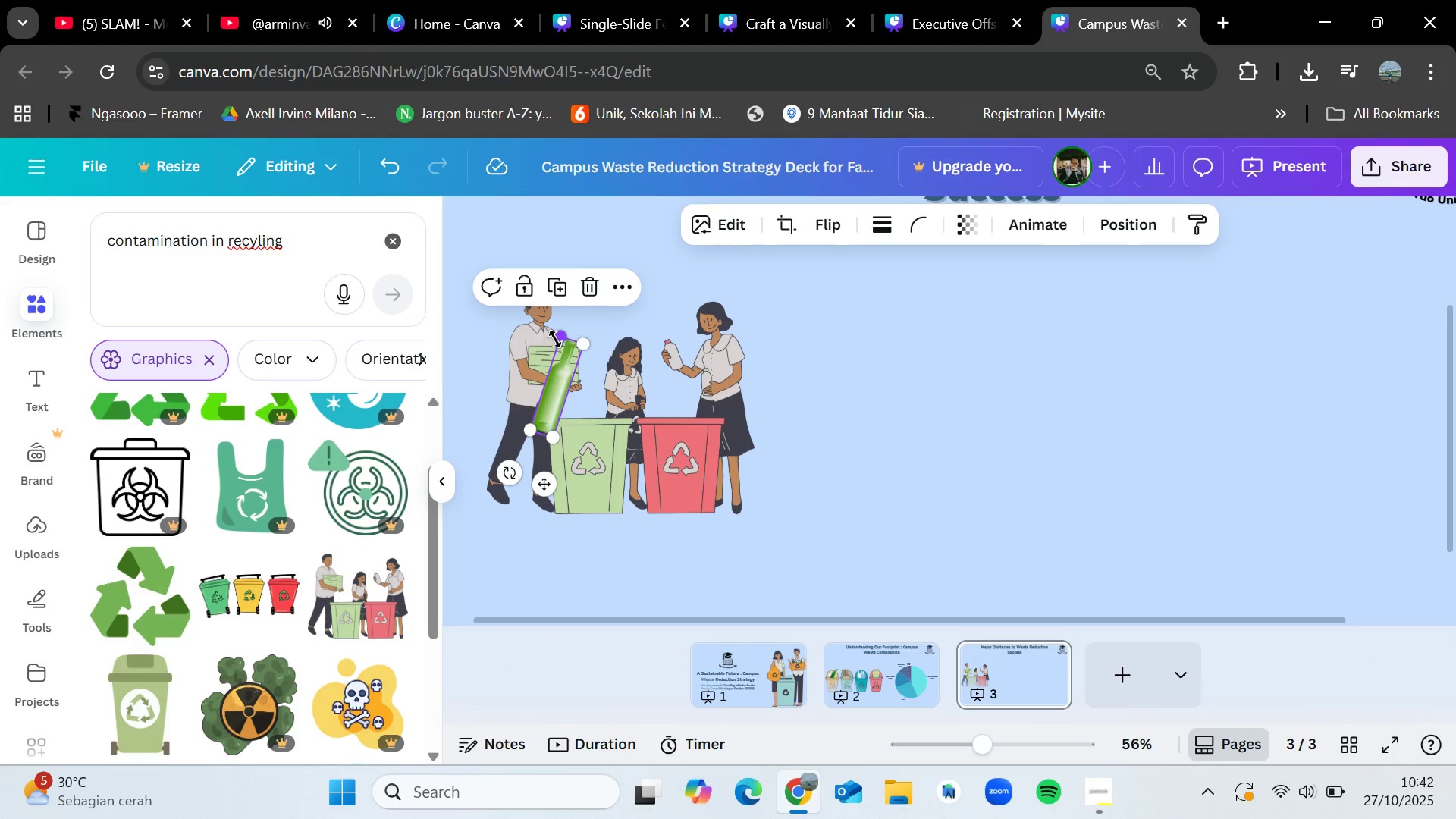 
left_click_drag(start_coordinate=[555, 339], to_coordinate=[558, 373])
 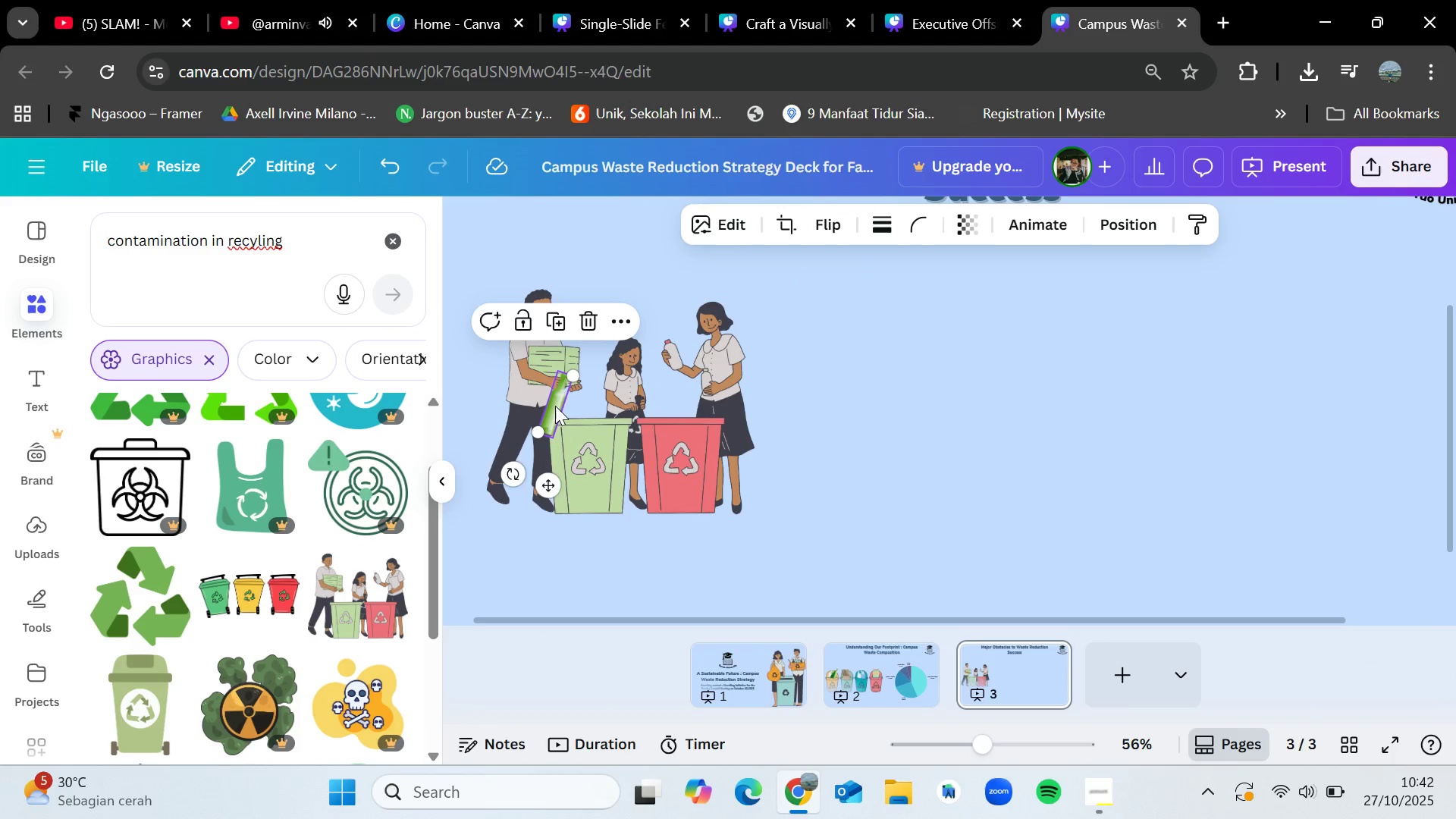 
left_click_drag(start_coordinate=[555, 406], to_coordinate=[589, 408])
 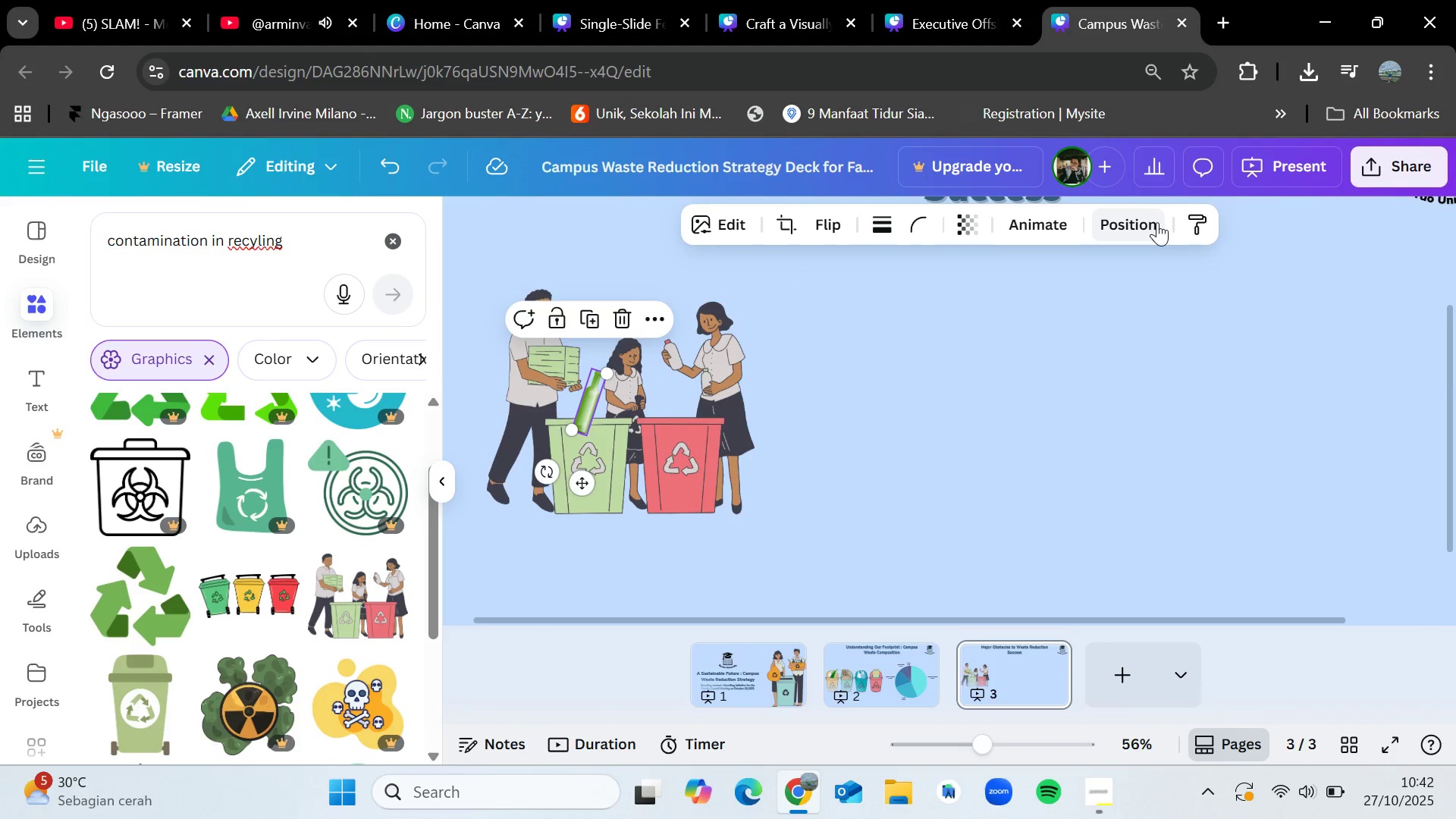 
left_click([1157, 222])
 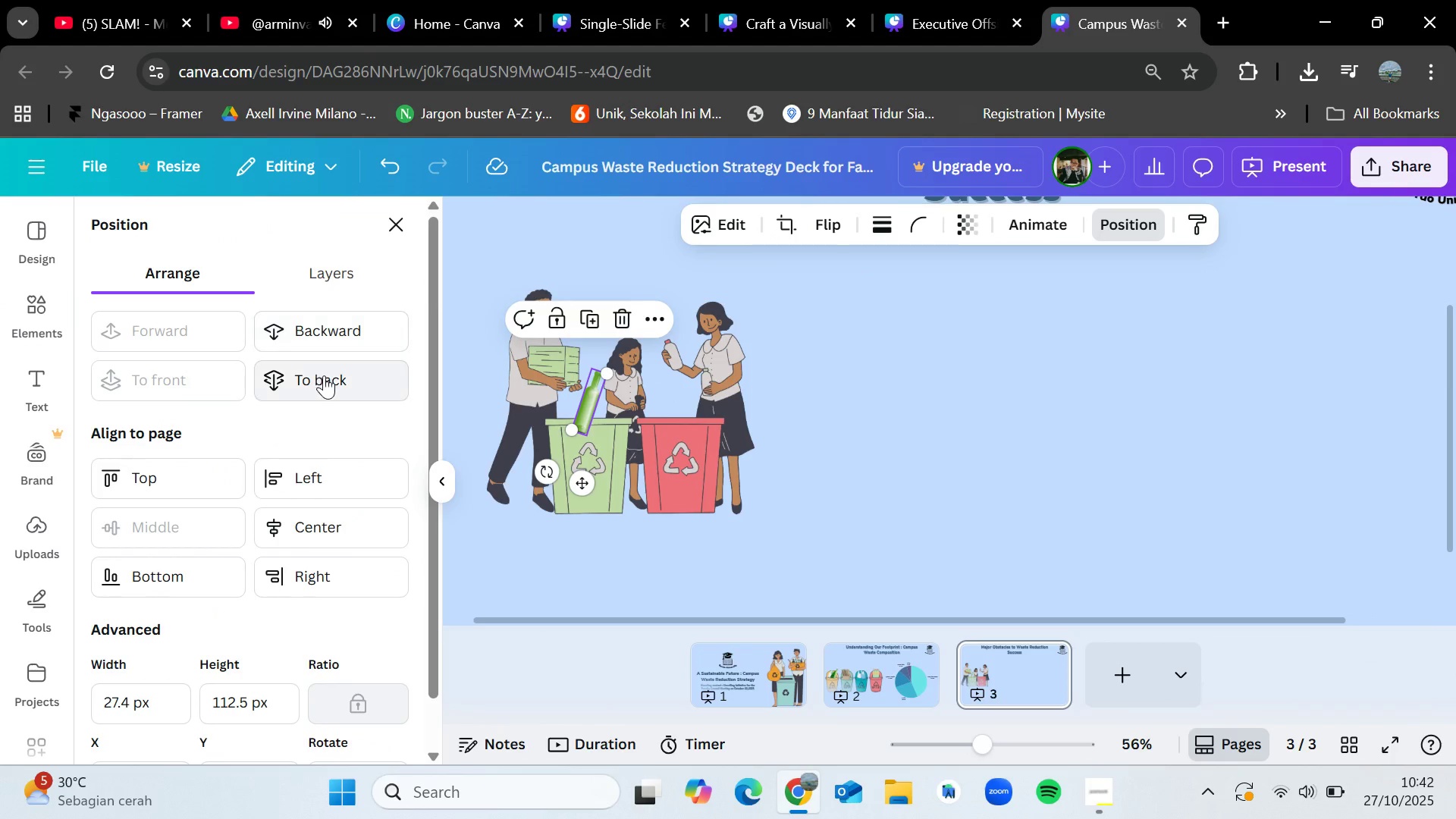 
left_click([324, 375])
 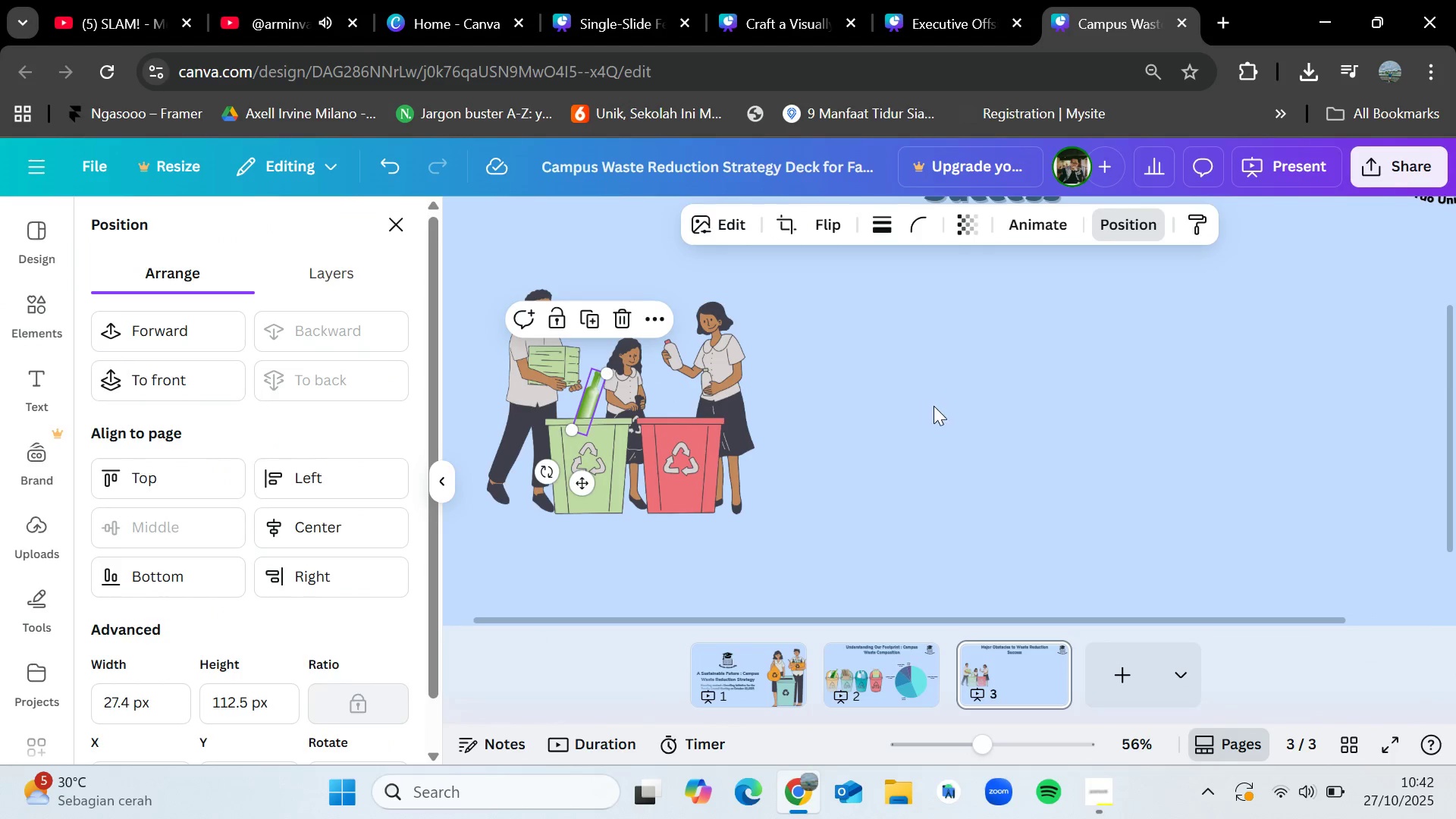 
left_click([934, 406])
 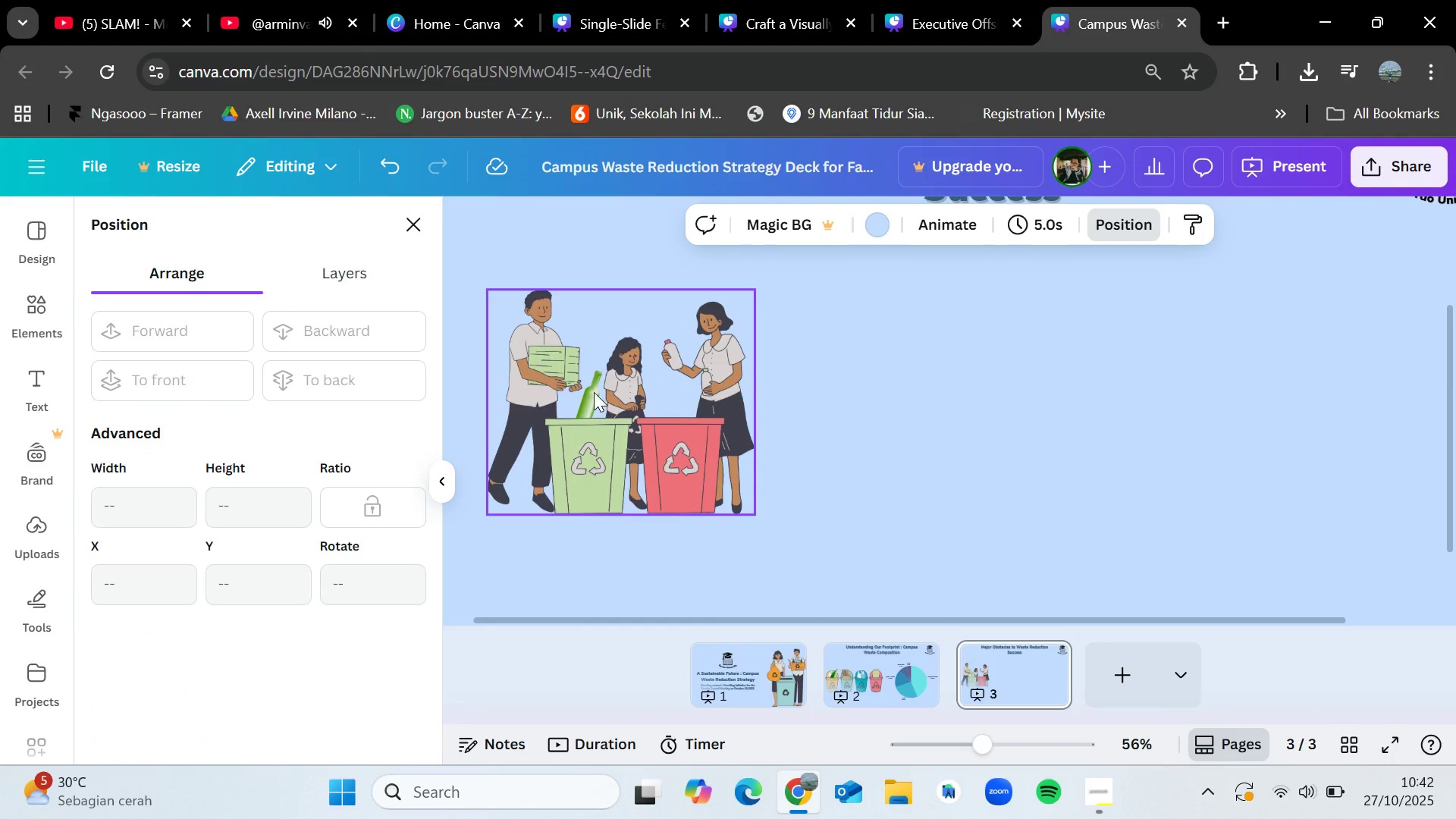 
left_click([594, 391])
 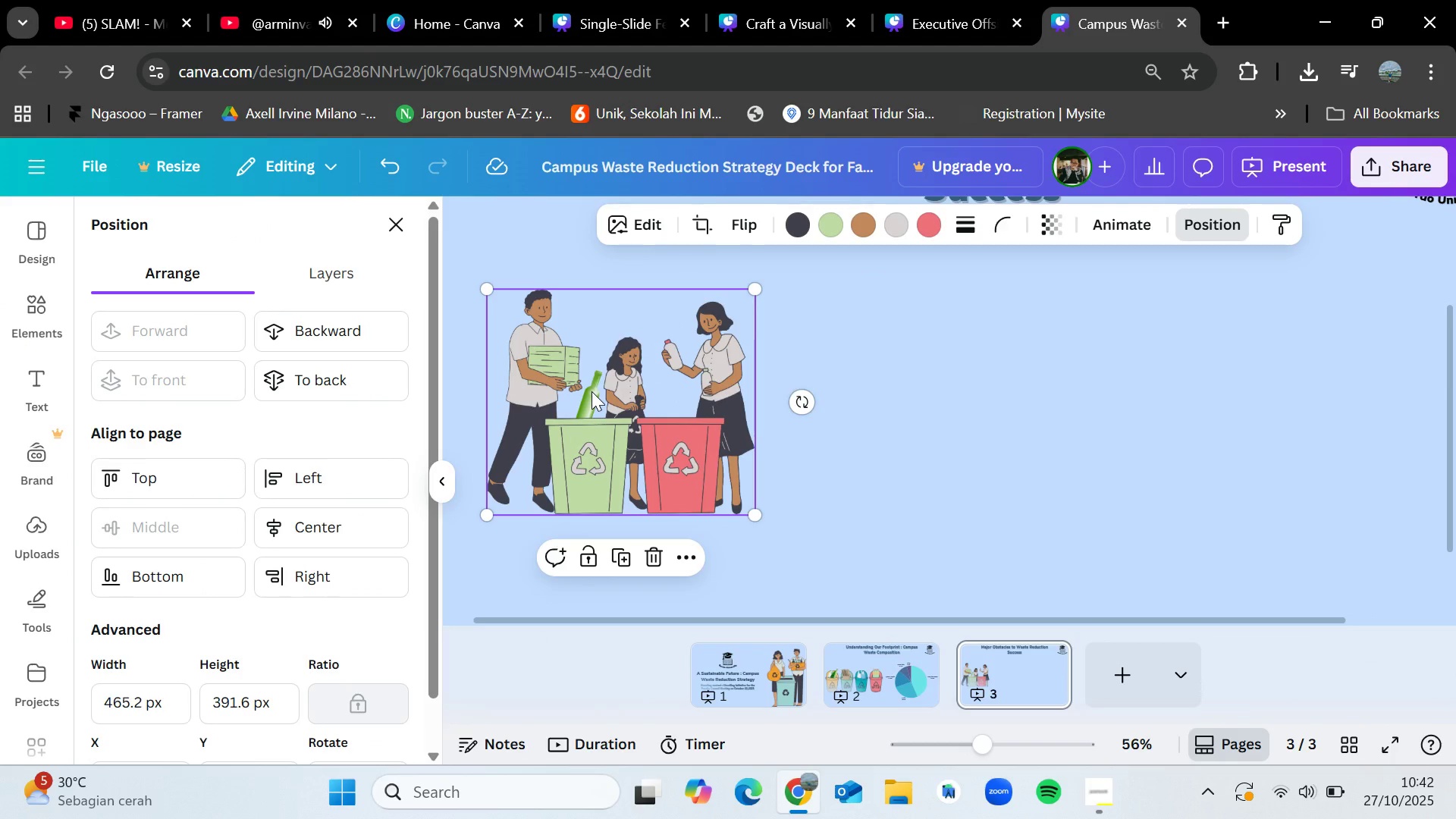 
key(Control+Z)
 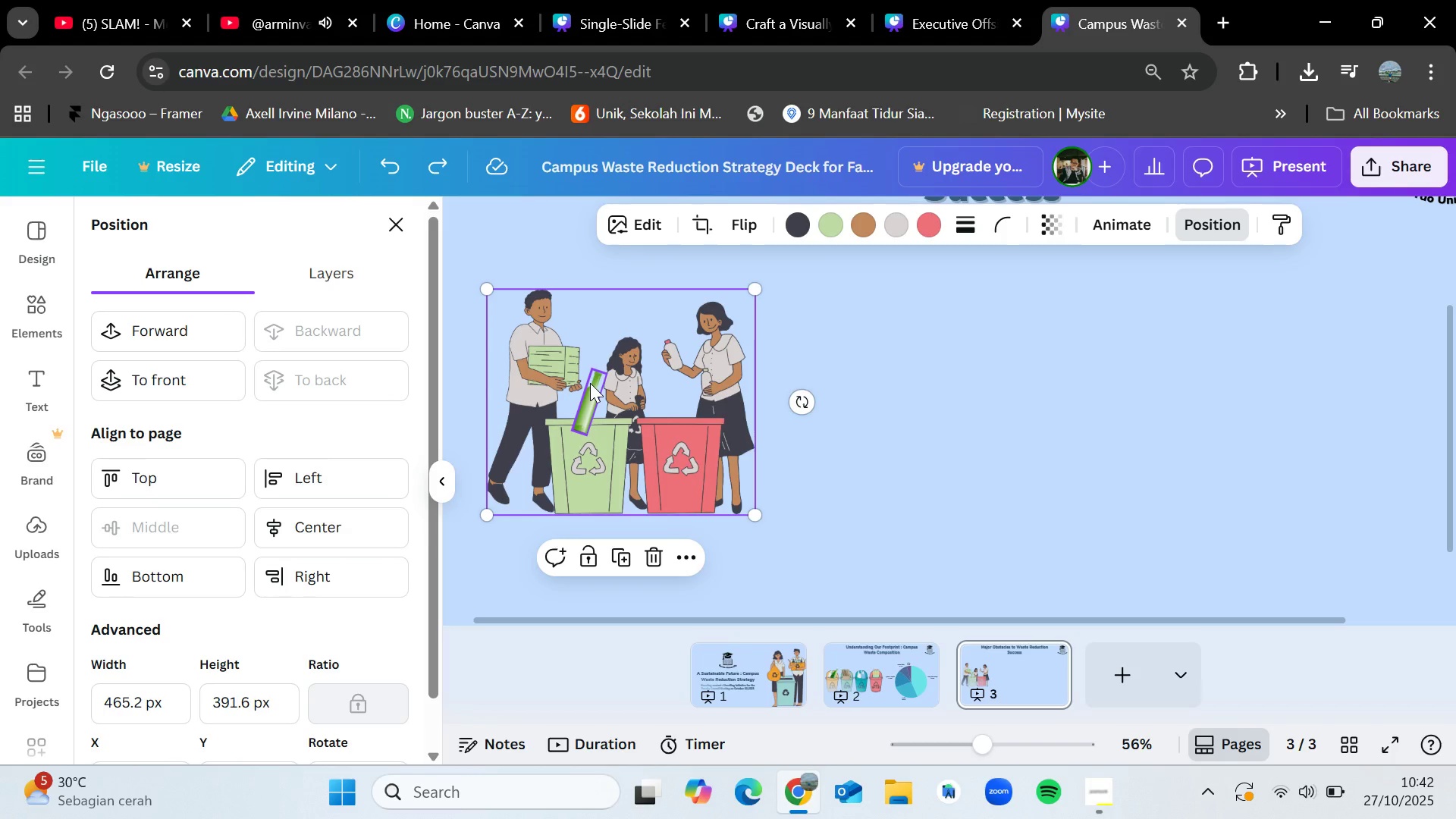 
left_click([590, 383])
 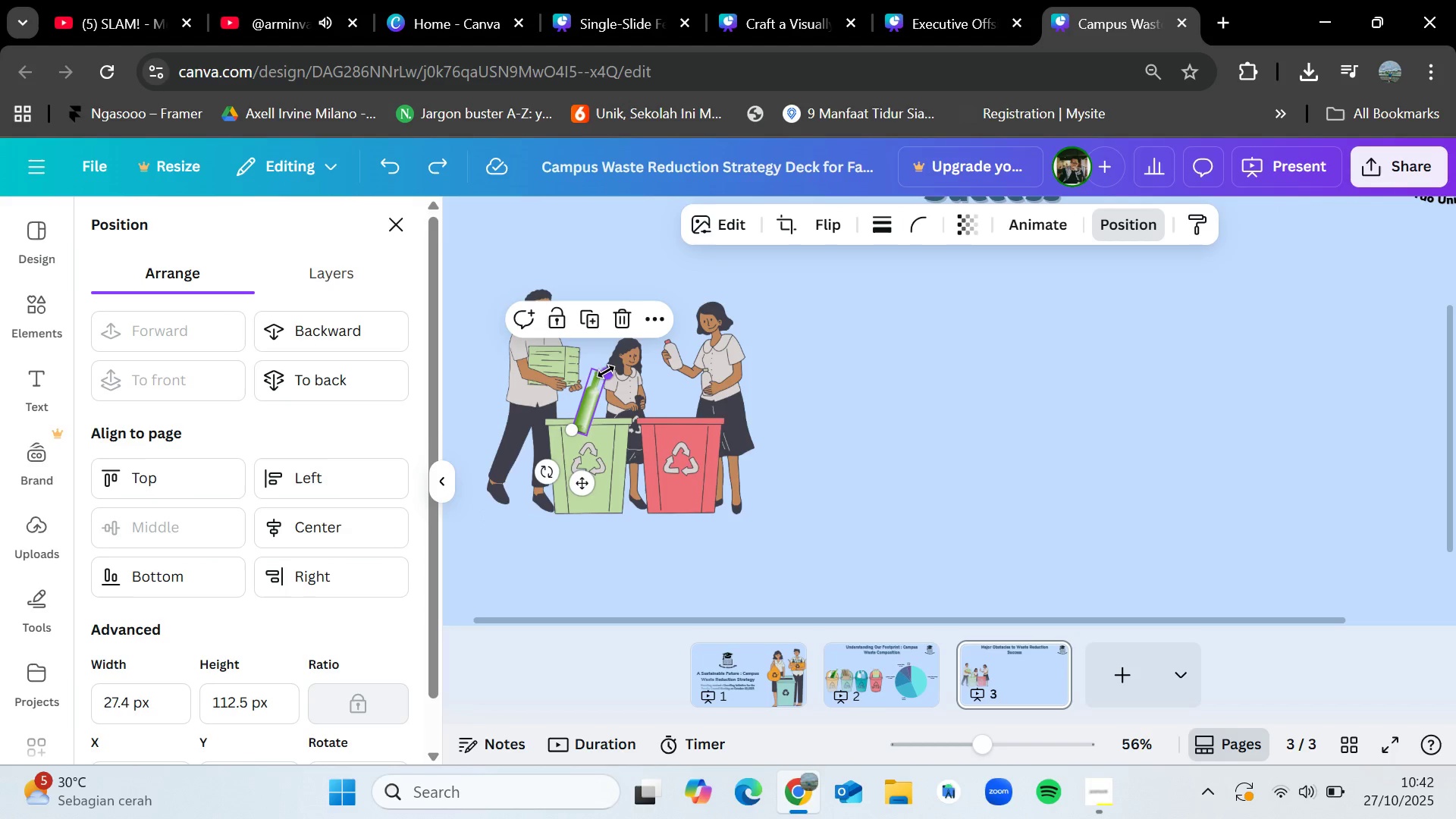 
left_click_drag(start_coordinate=[606, 372], to_coordinate=[591, 383])
 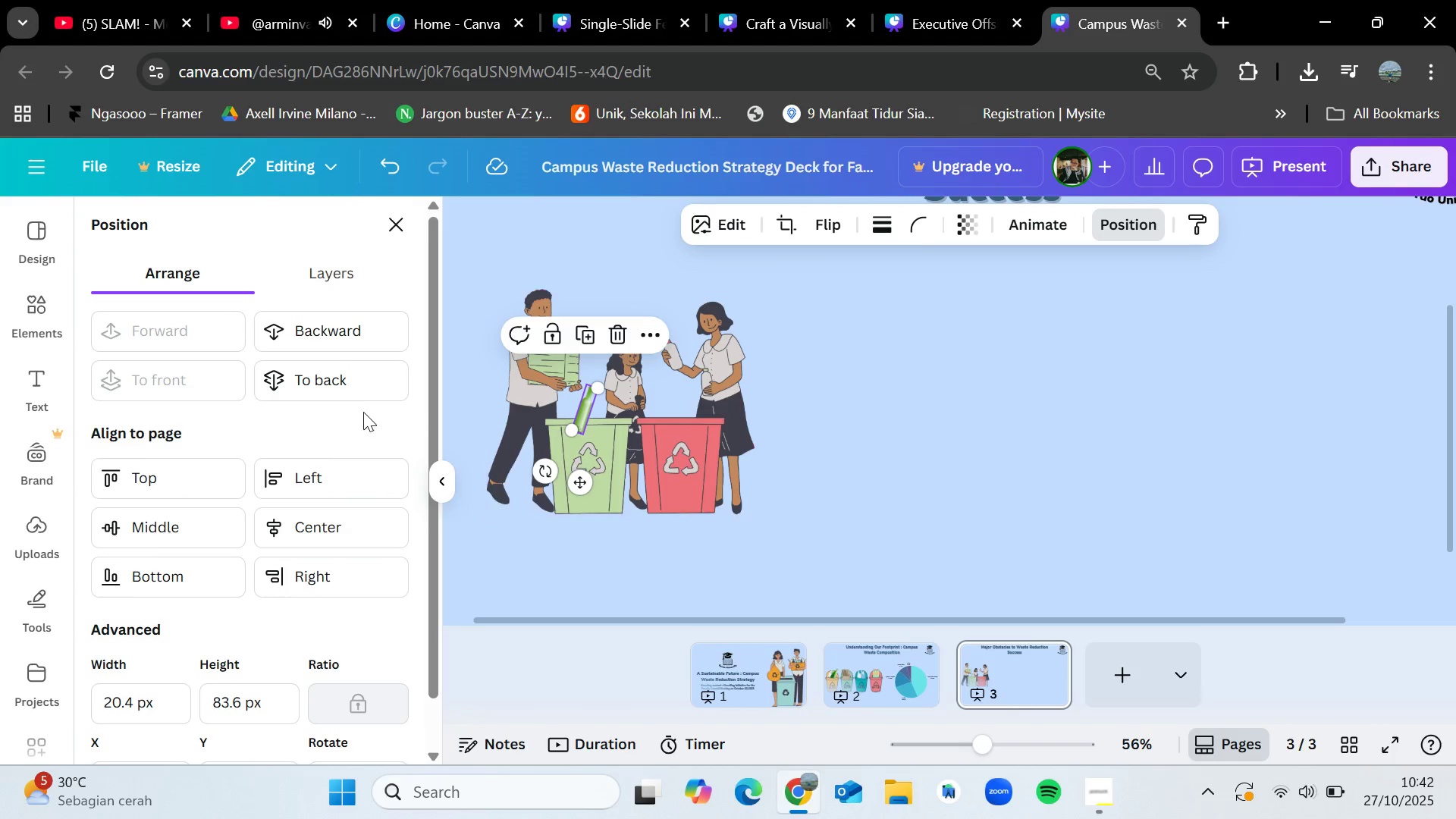 
left_click([348, 386])
 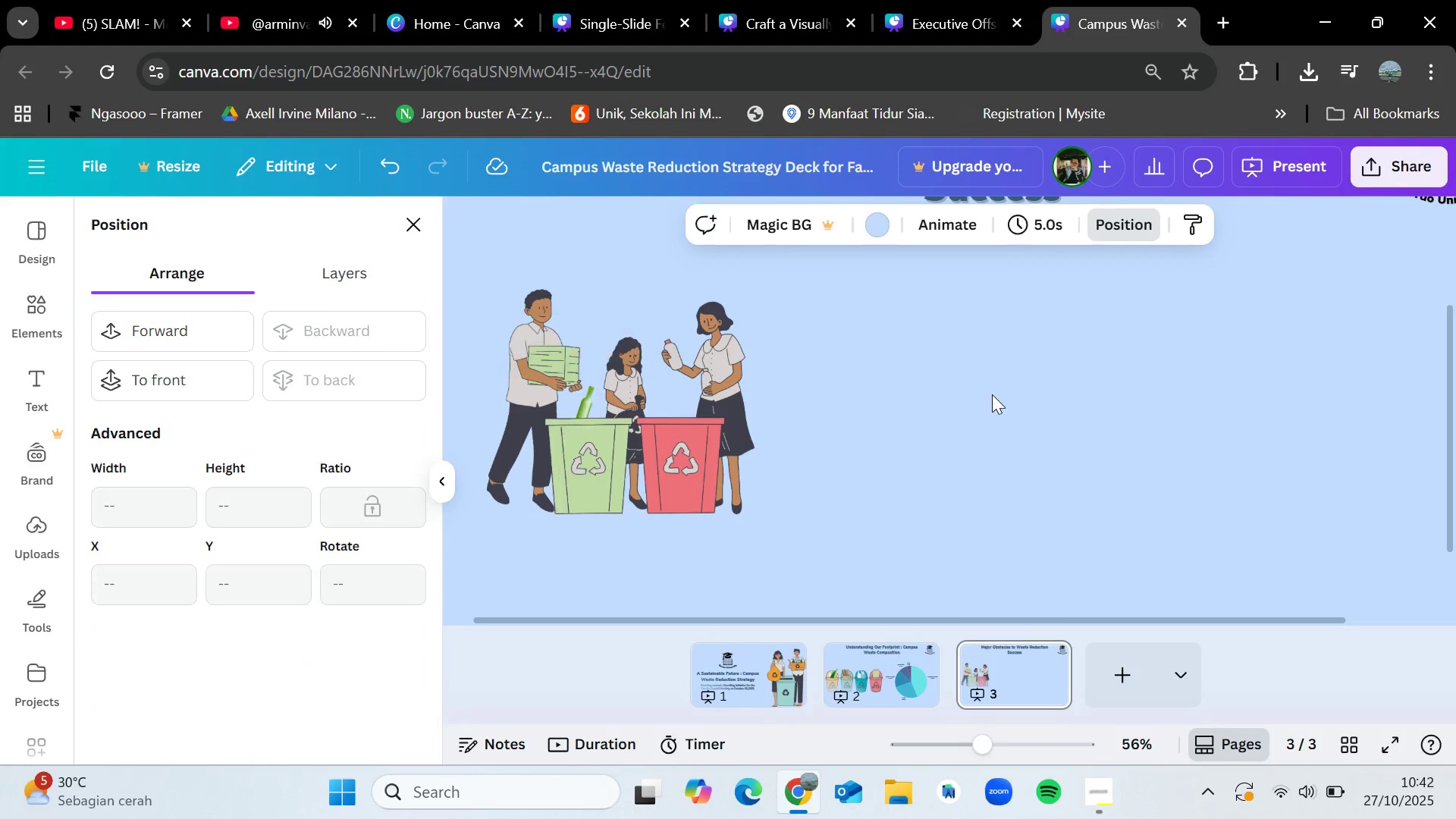 
double_click([992, 394])
 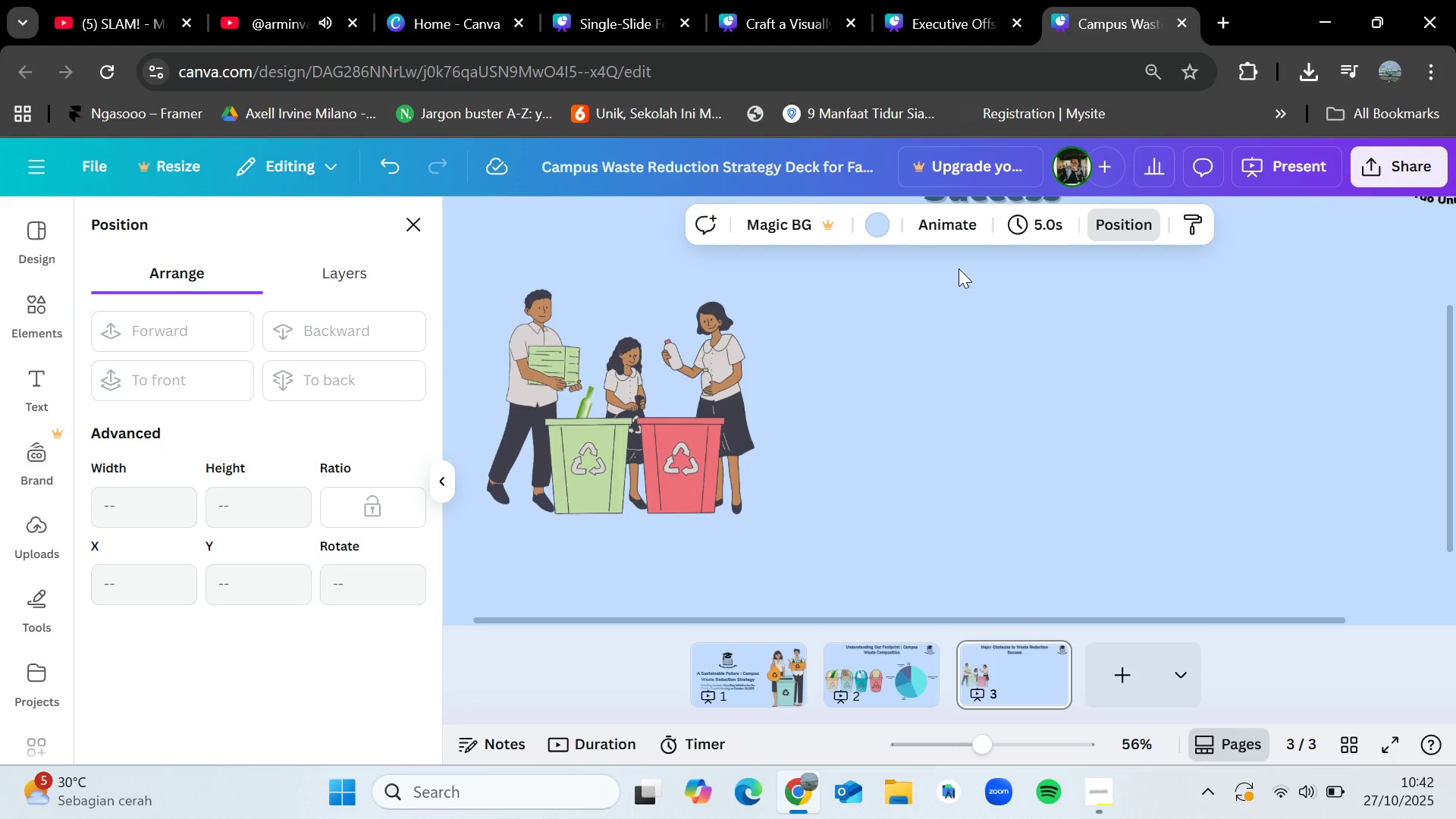 
left_click([953, 0])
 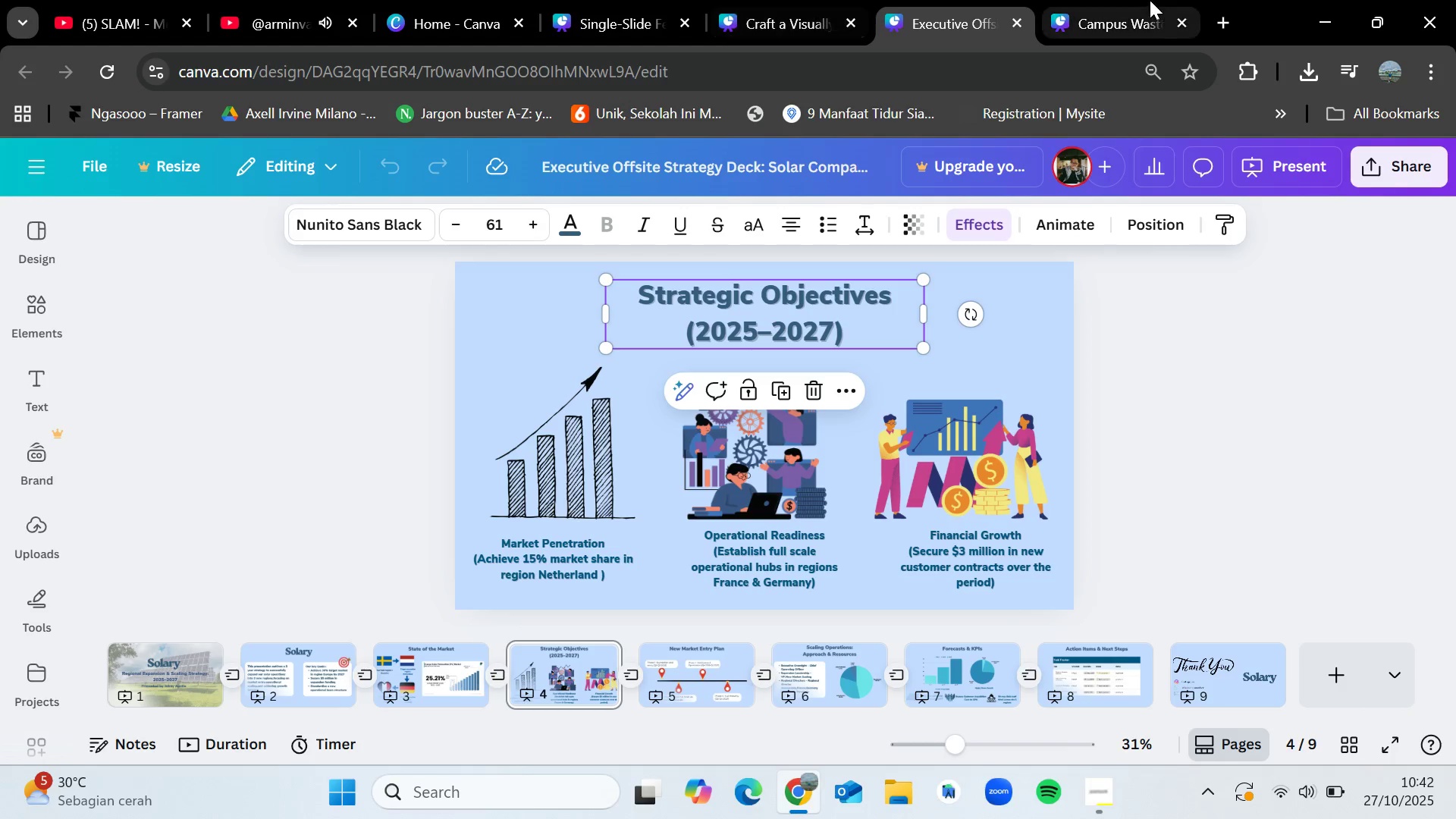 
left_click([1097, 1])
 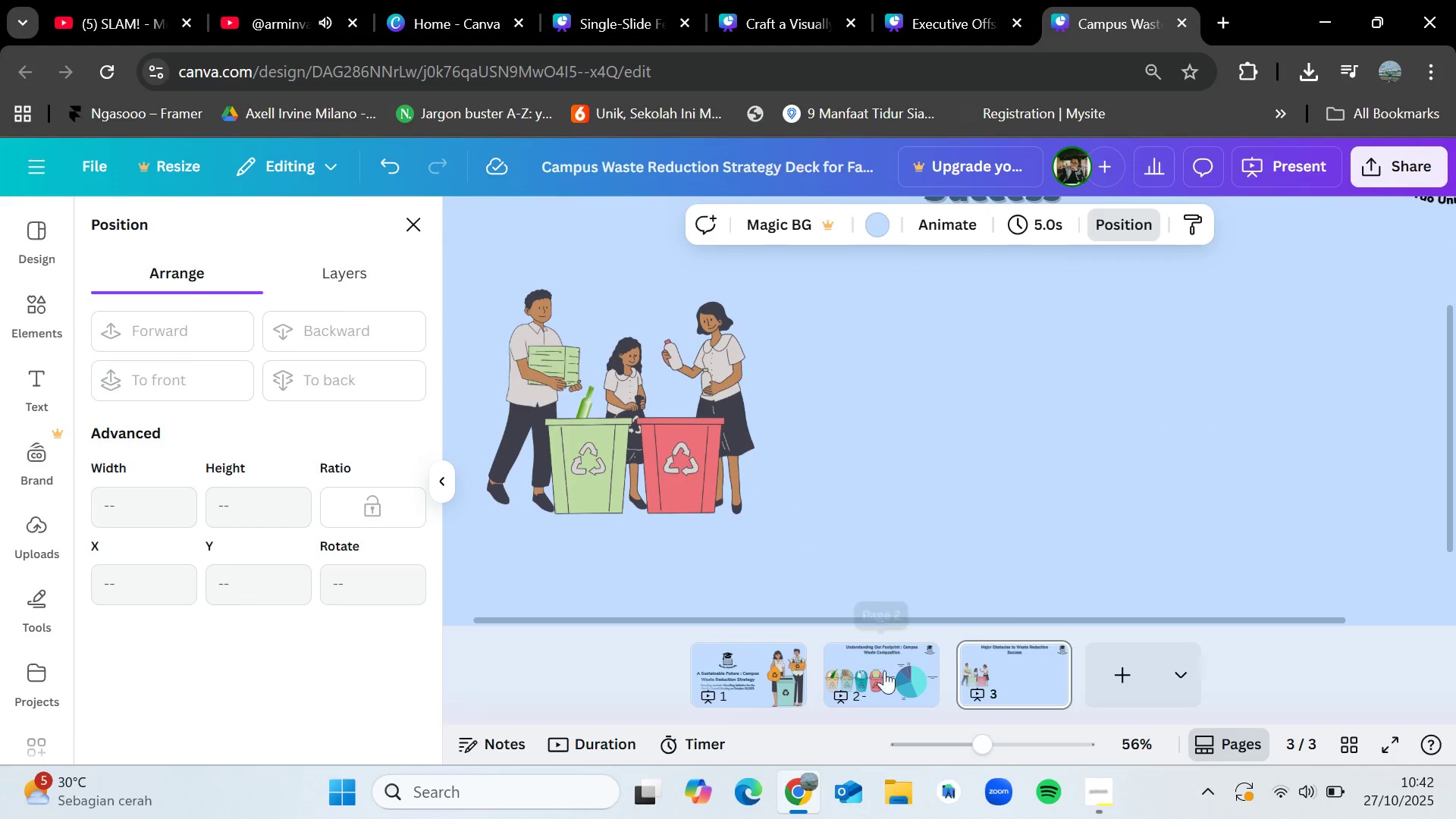 
left_click([886, 674])
 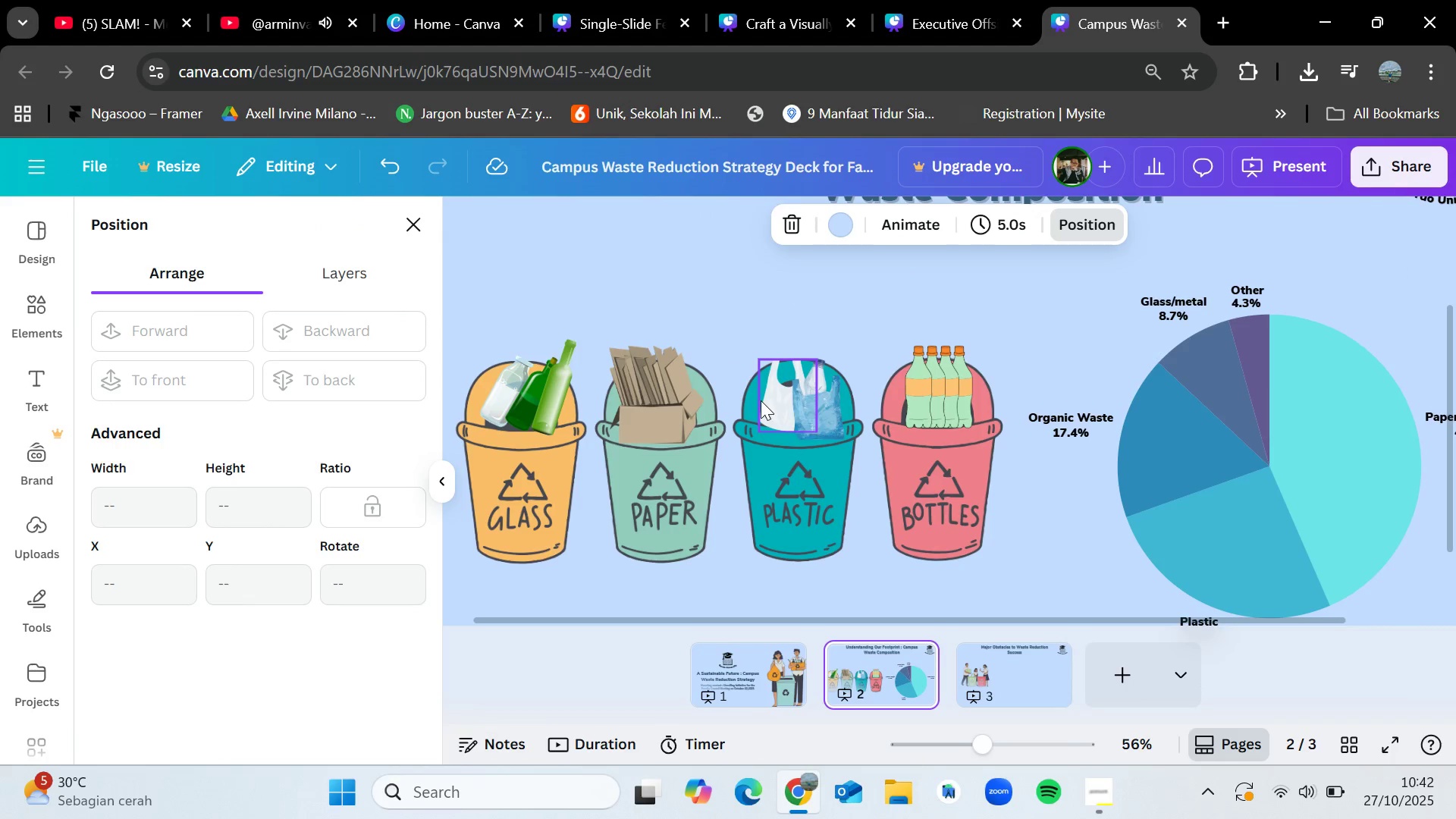 
left_click([761, 400])
 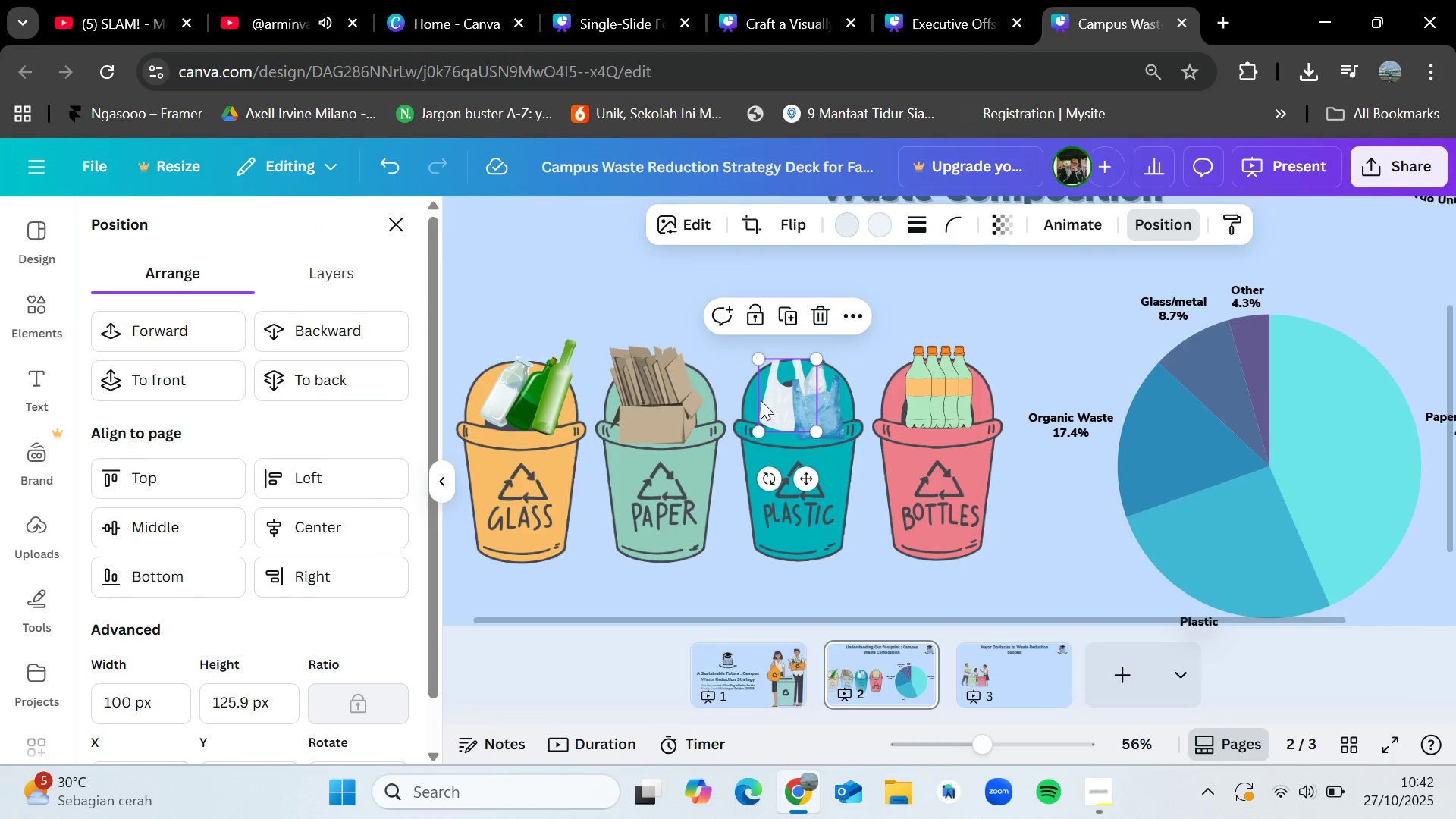 
key(Control+C)
 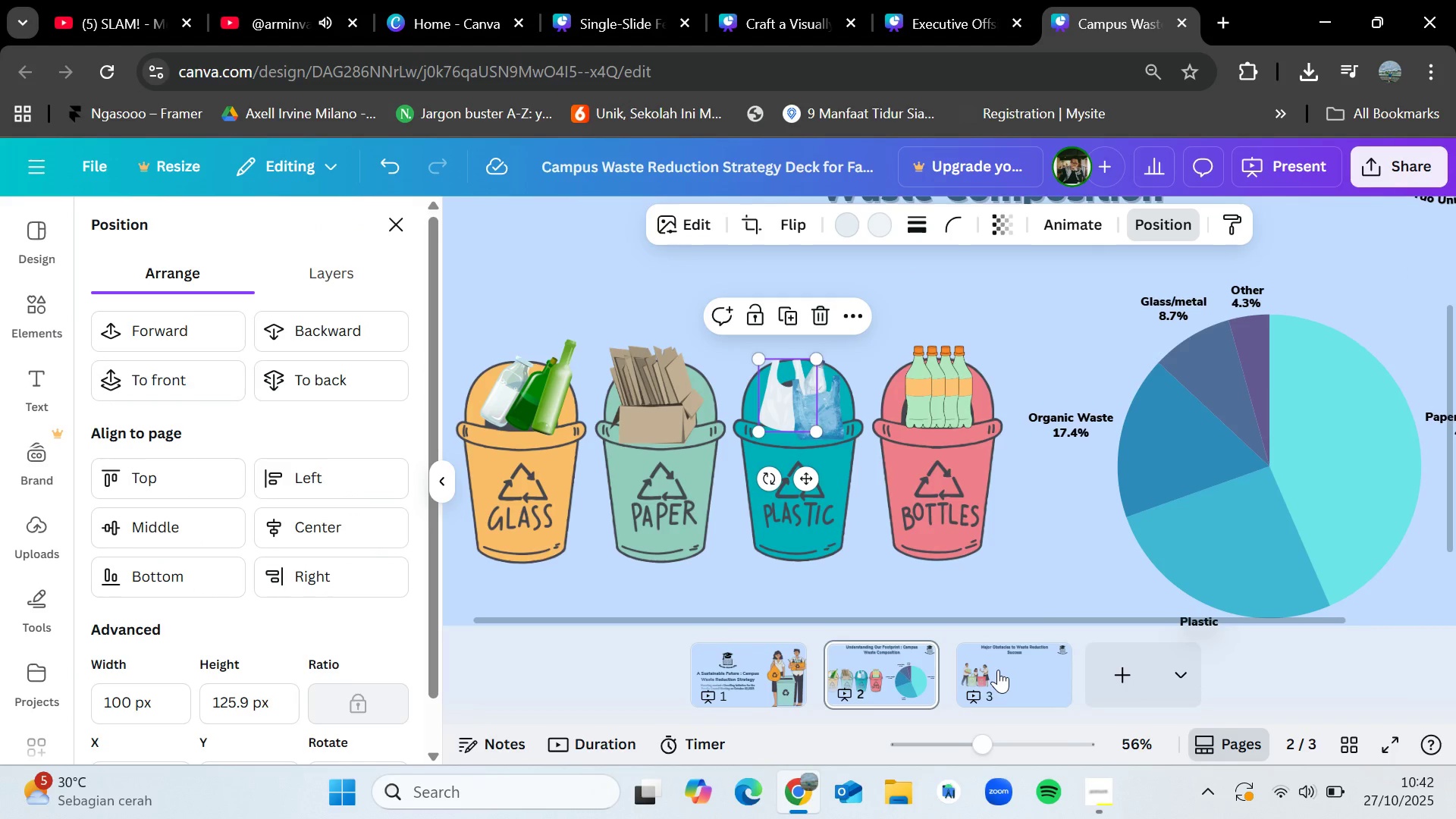 
left_click([998, 670])
 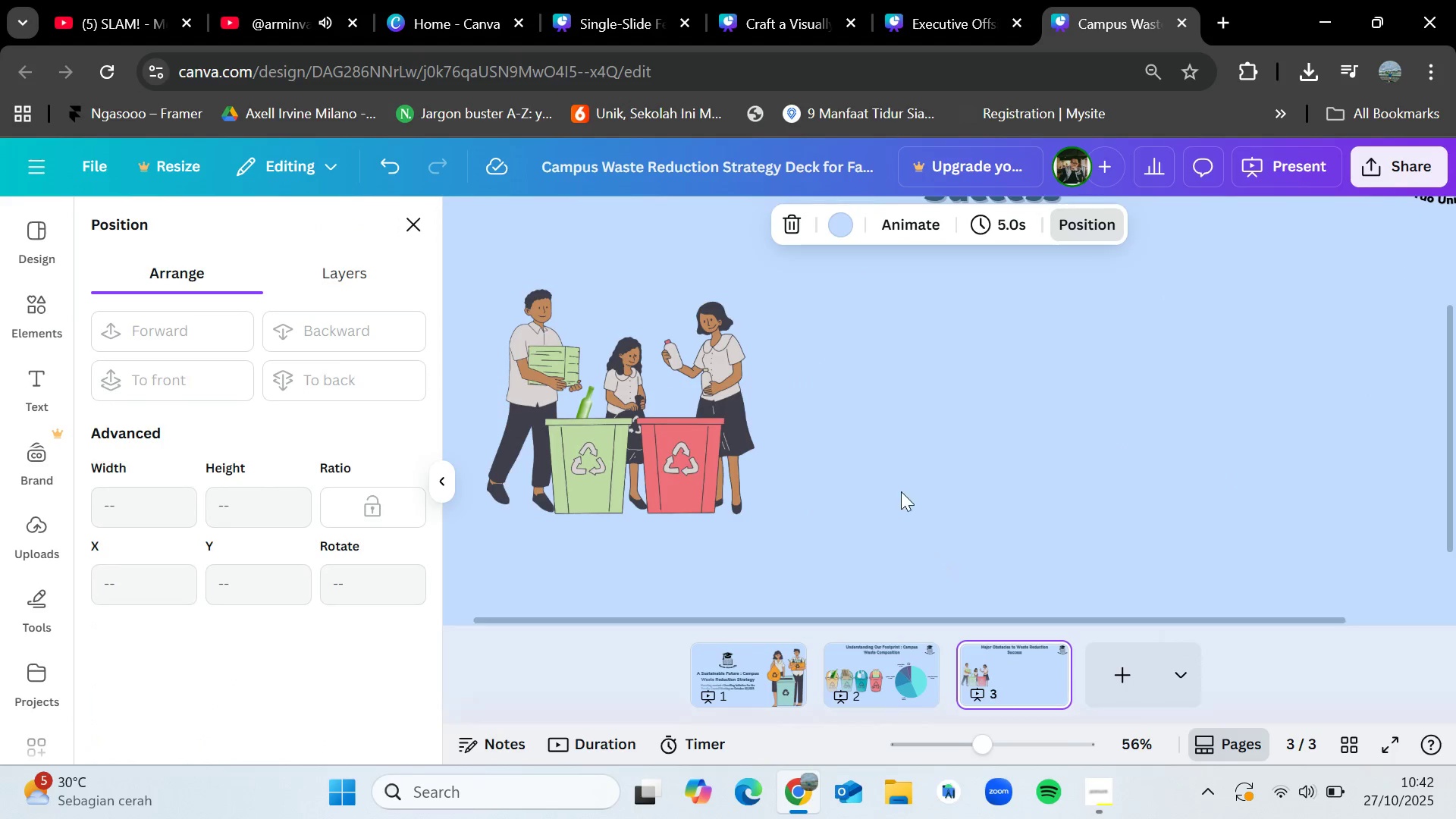 
key(Control+V)
 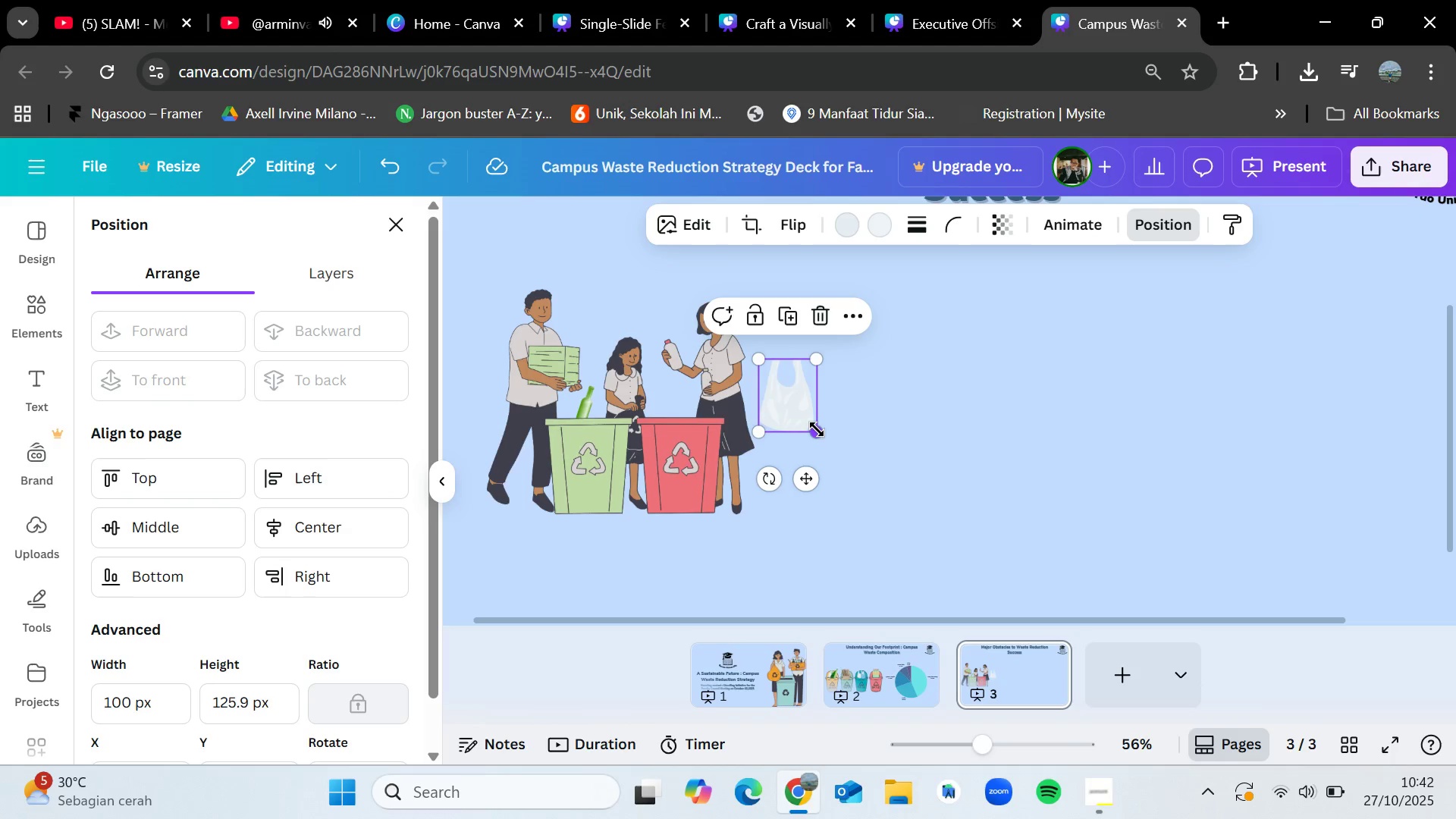 
left_click_drag(start_coordinate=[817, 431], to_coordinate=[769, 403])
 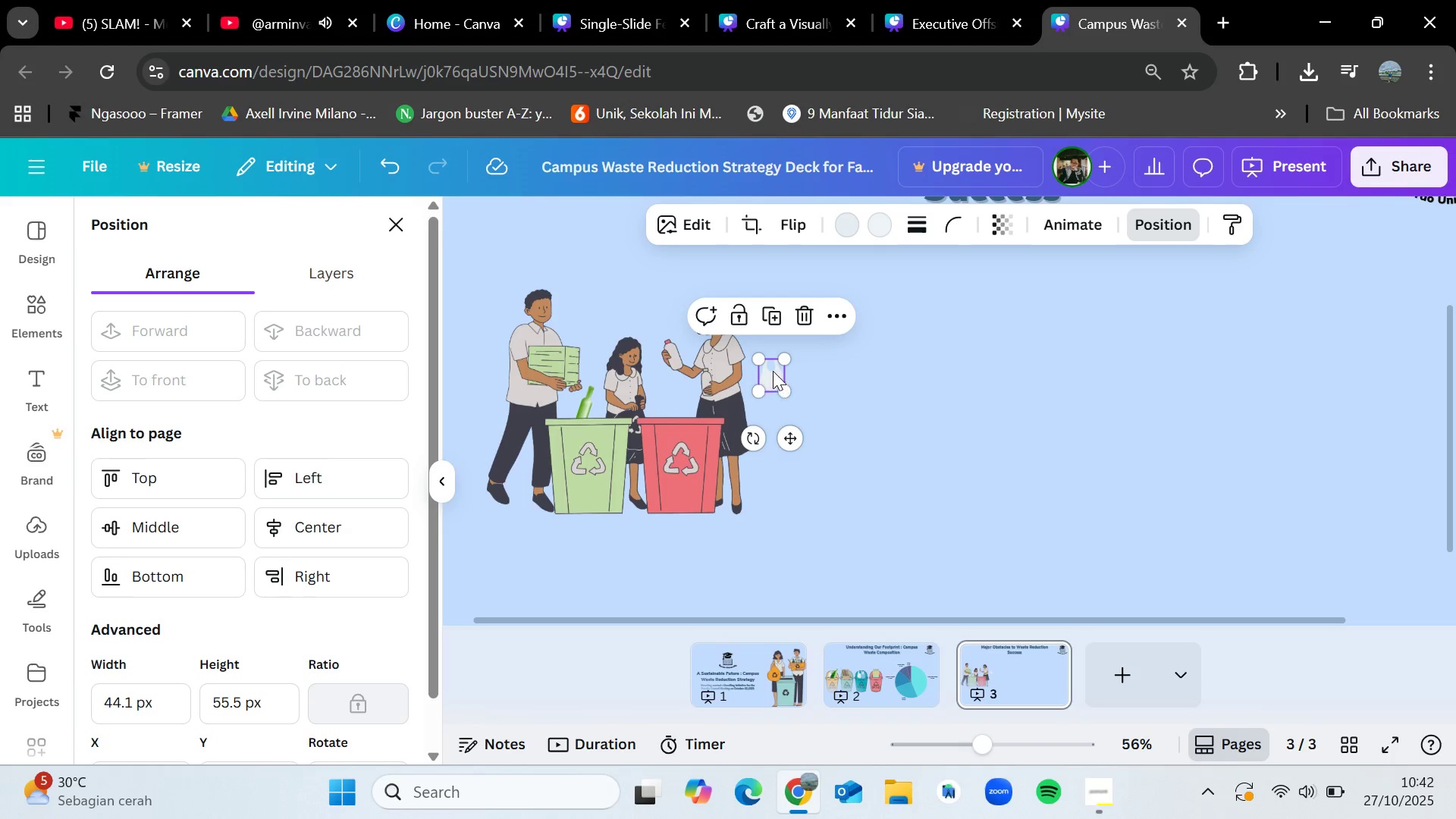 
left_click_drag(start_coordinate=[773, 369], to_coordinate=[597, 404])
 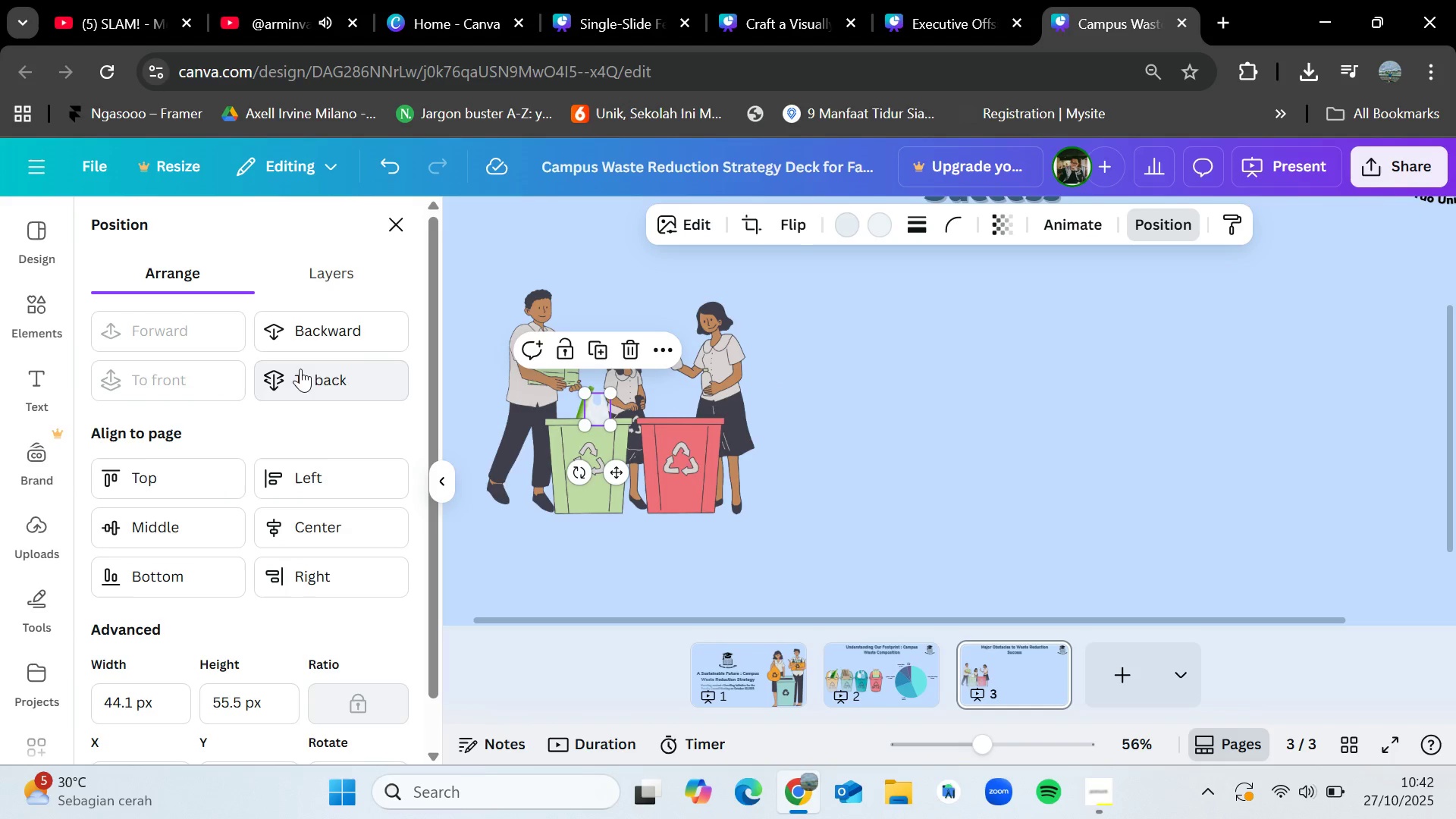 
double_click([951, 416])
 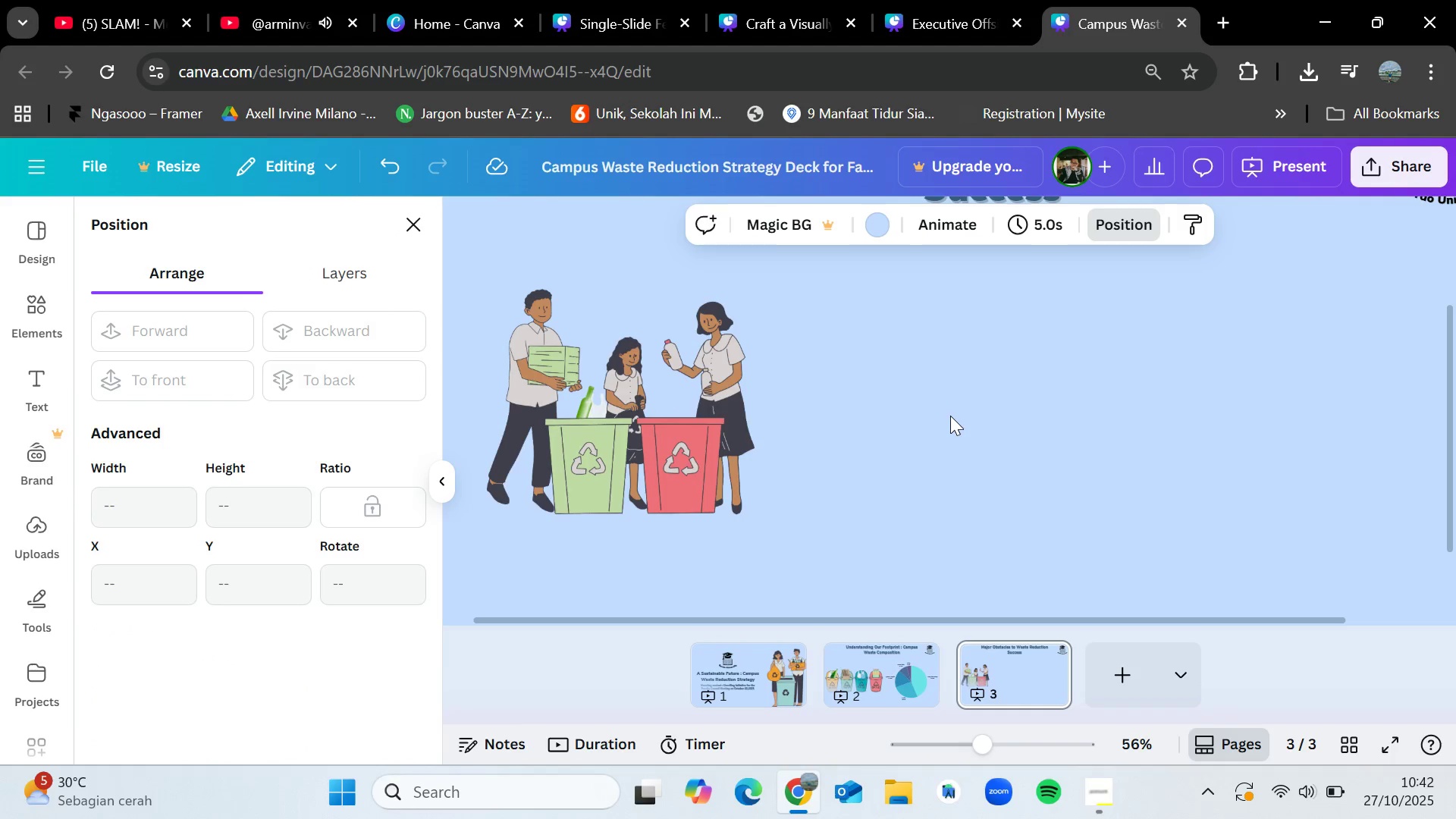 
triple_click([950, 416])
 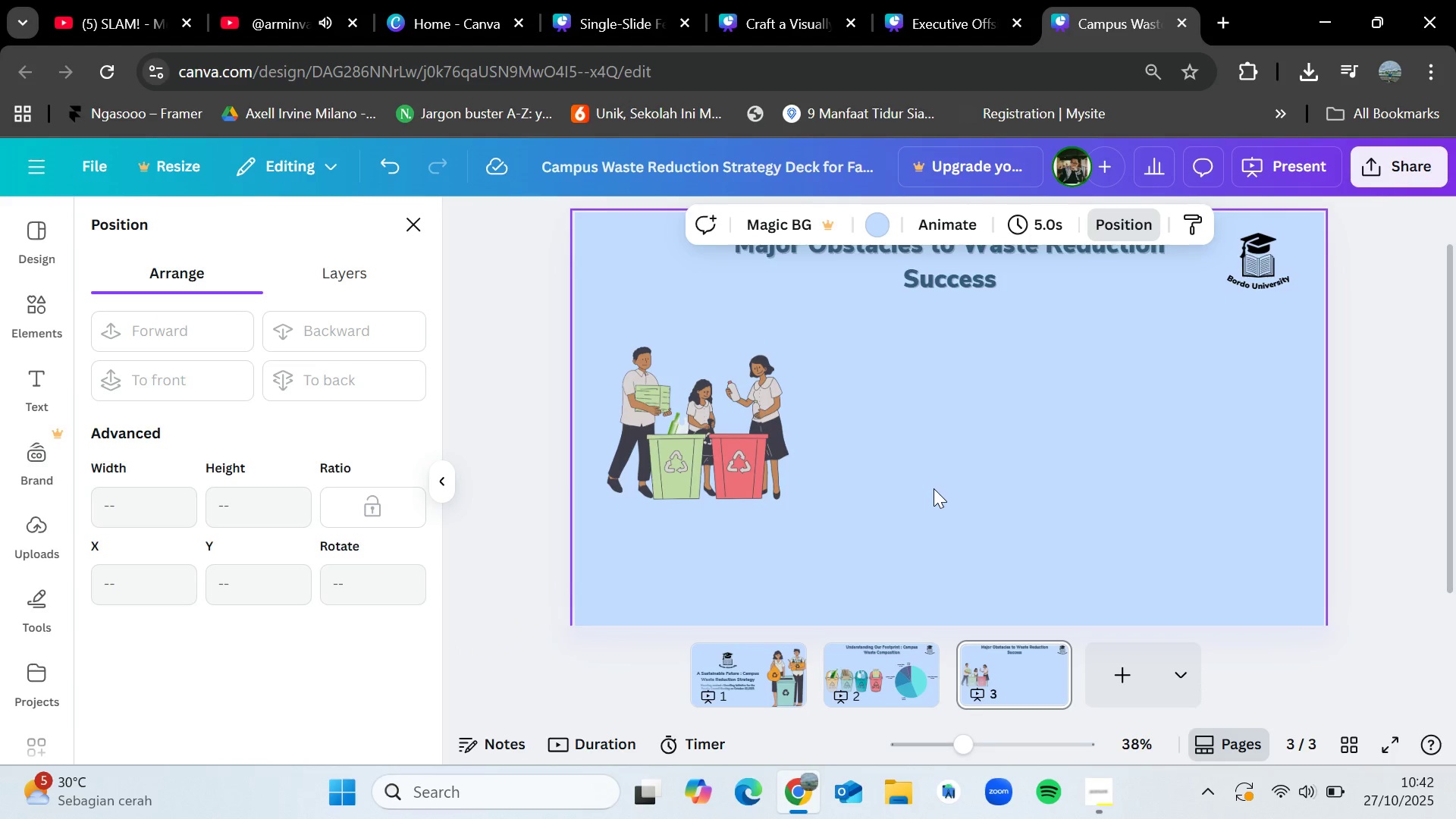 
left_click([811, 0])
 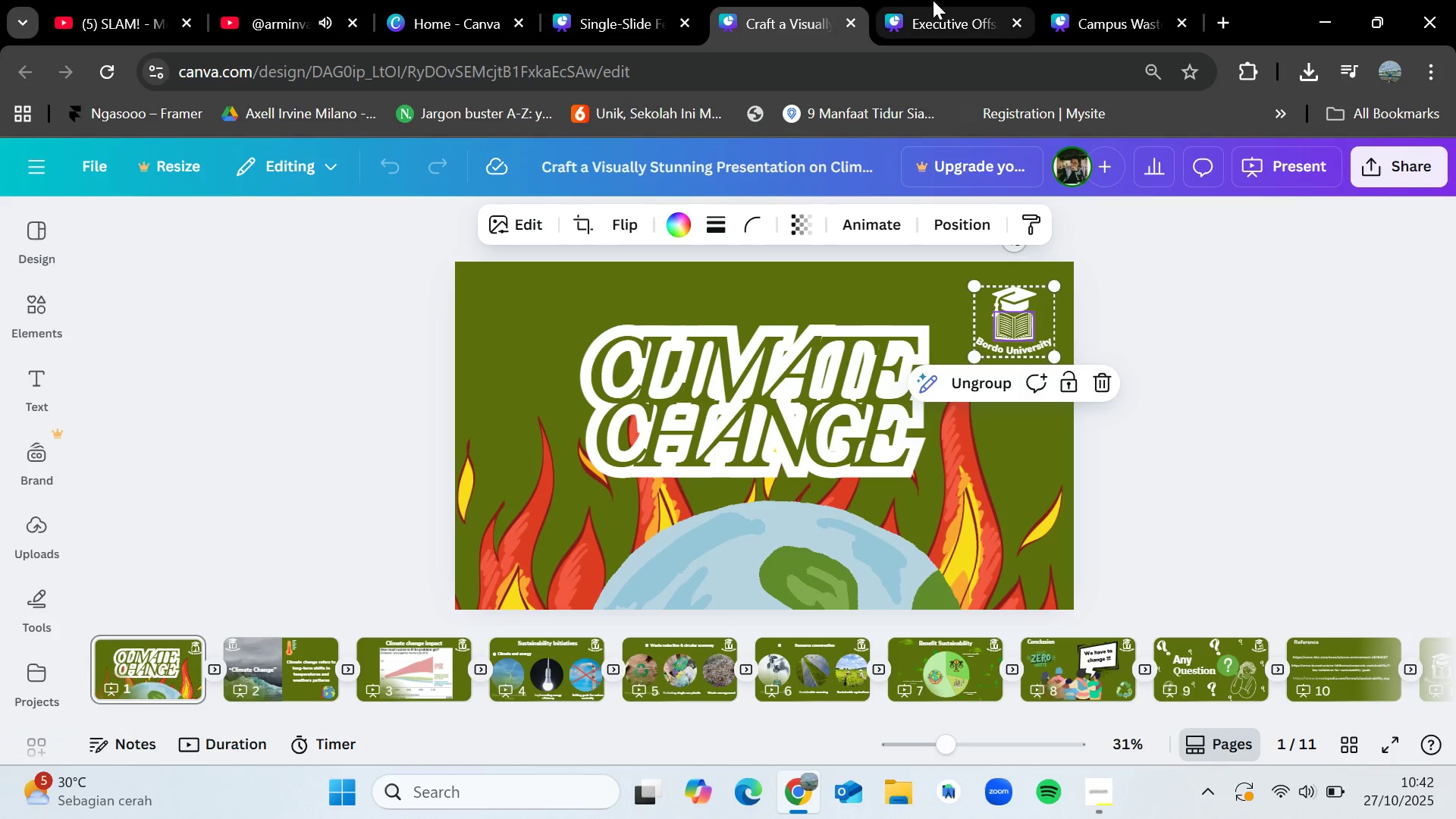 
left_click([933, 0])
 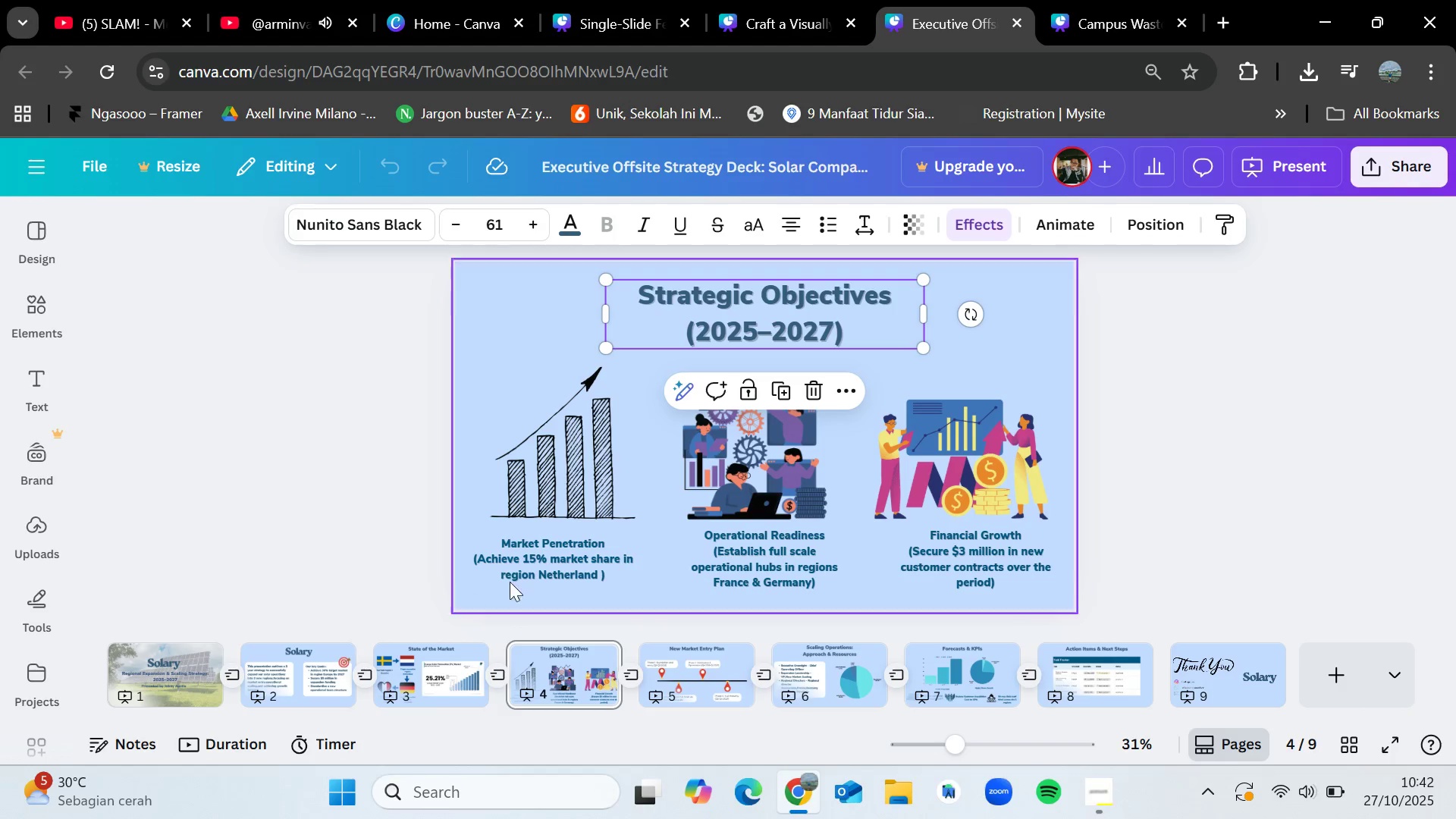 
left_click([541, 560])
 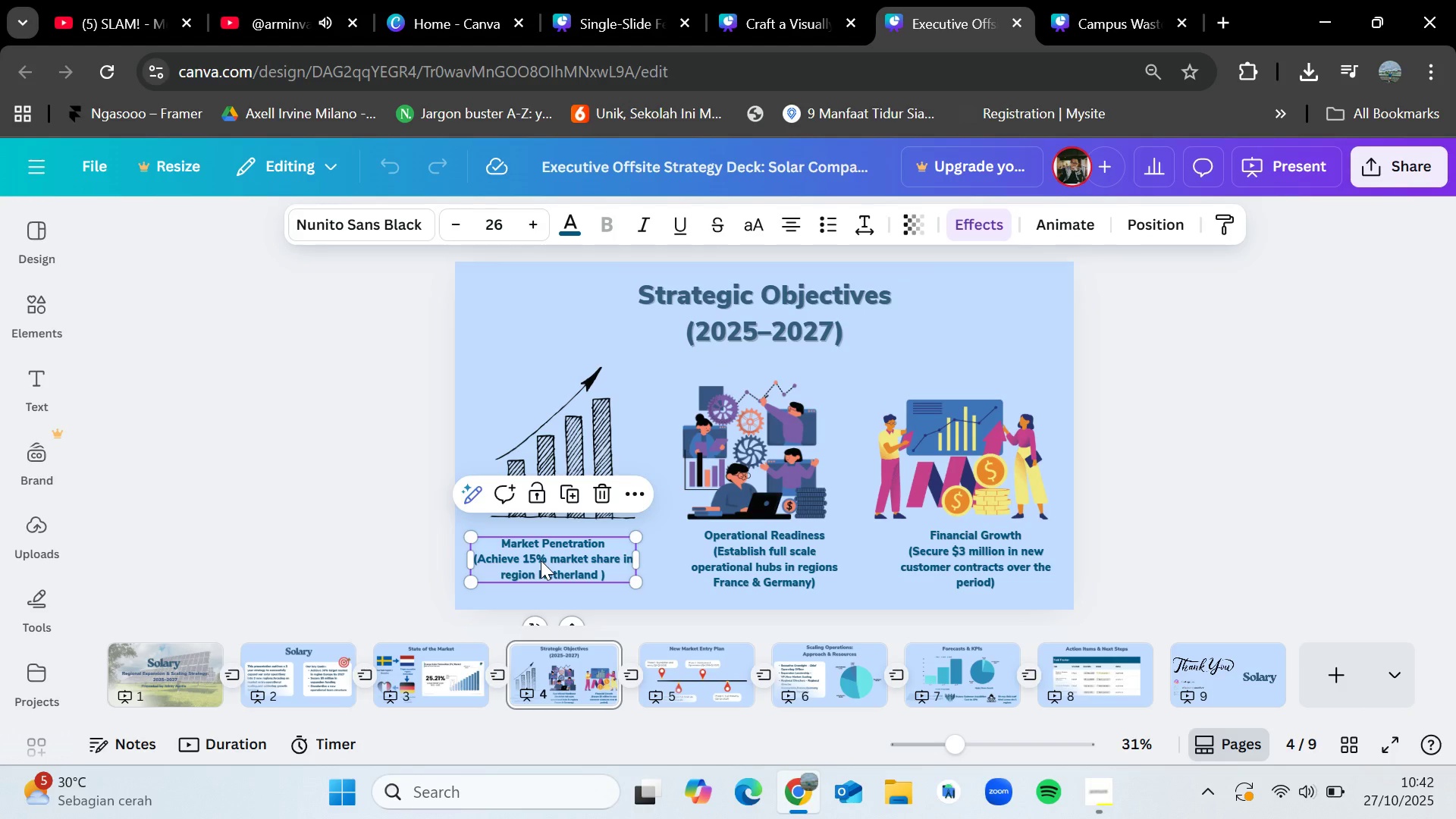 
key(Control+C)
 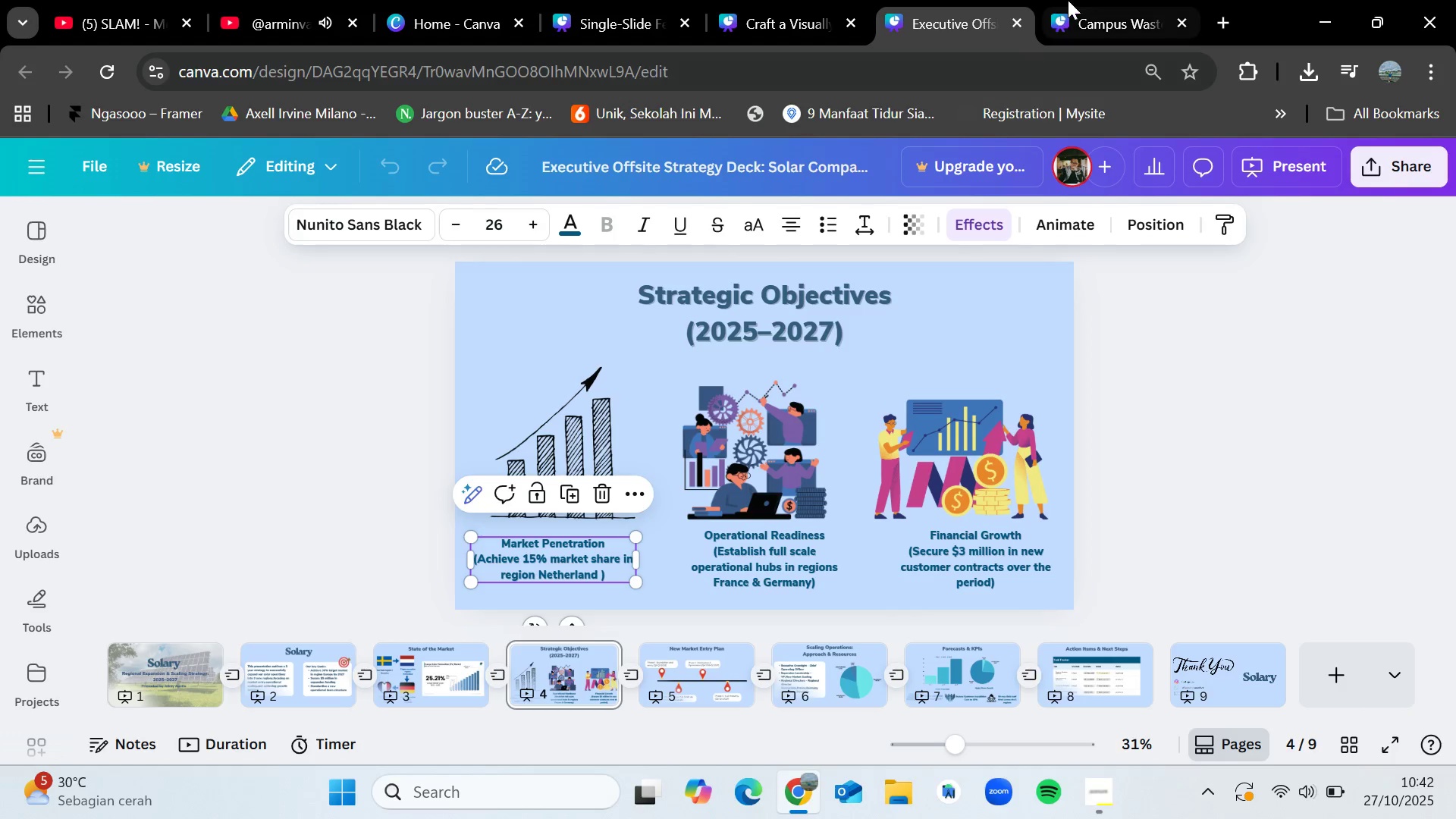 
left_click([1068, 0])
 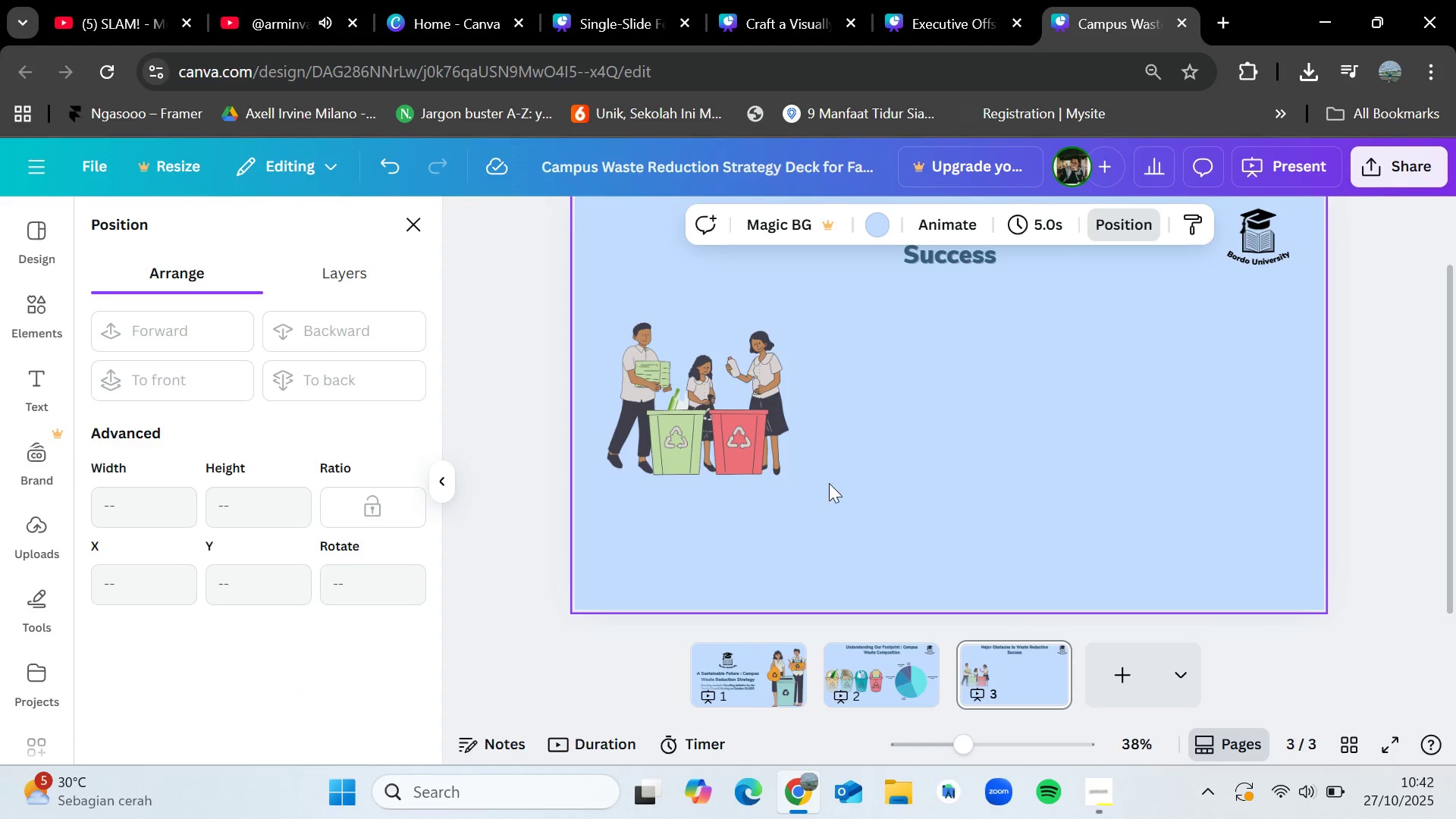 
key(Control+V)
 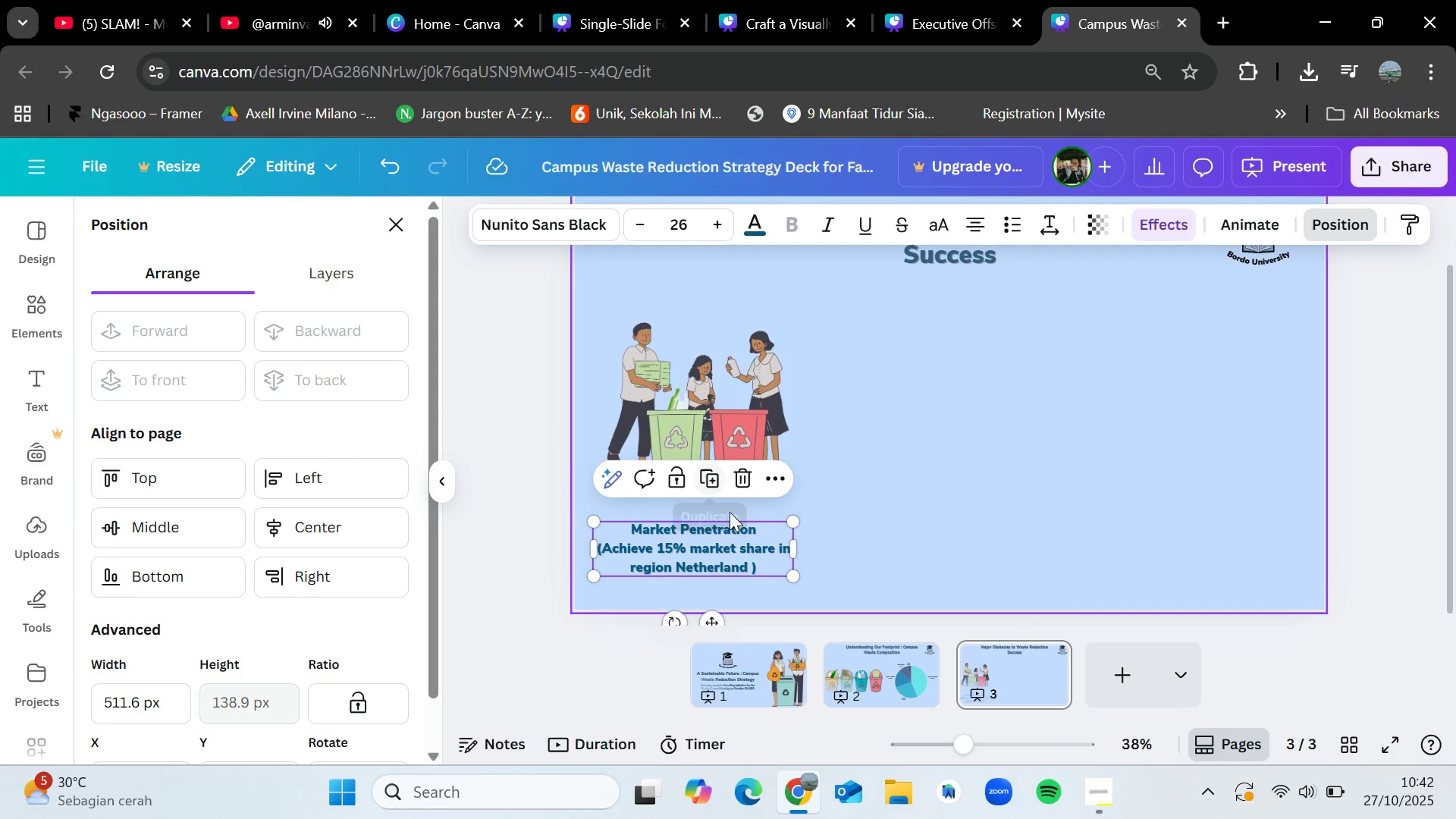 
left_click_drag(start_coordinate=[725, 538], to_coordinate=[736, 517])
 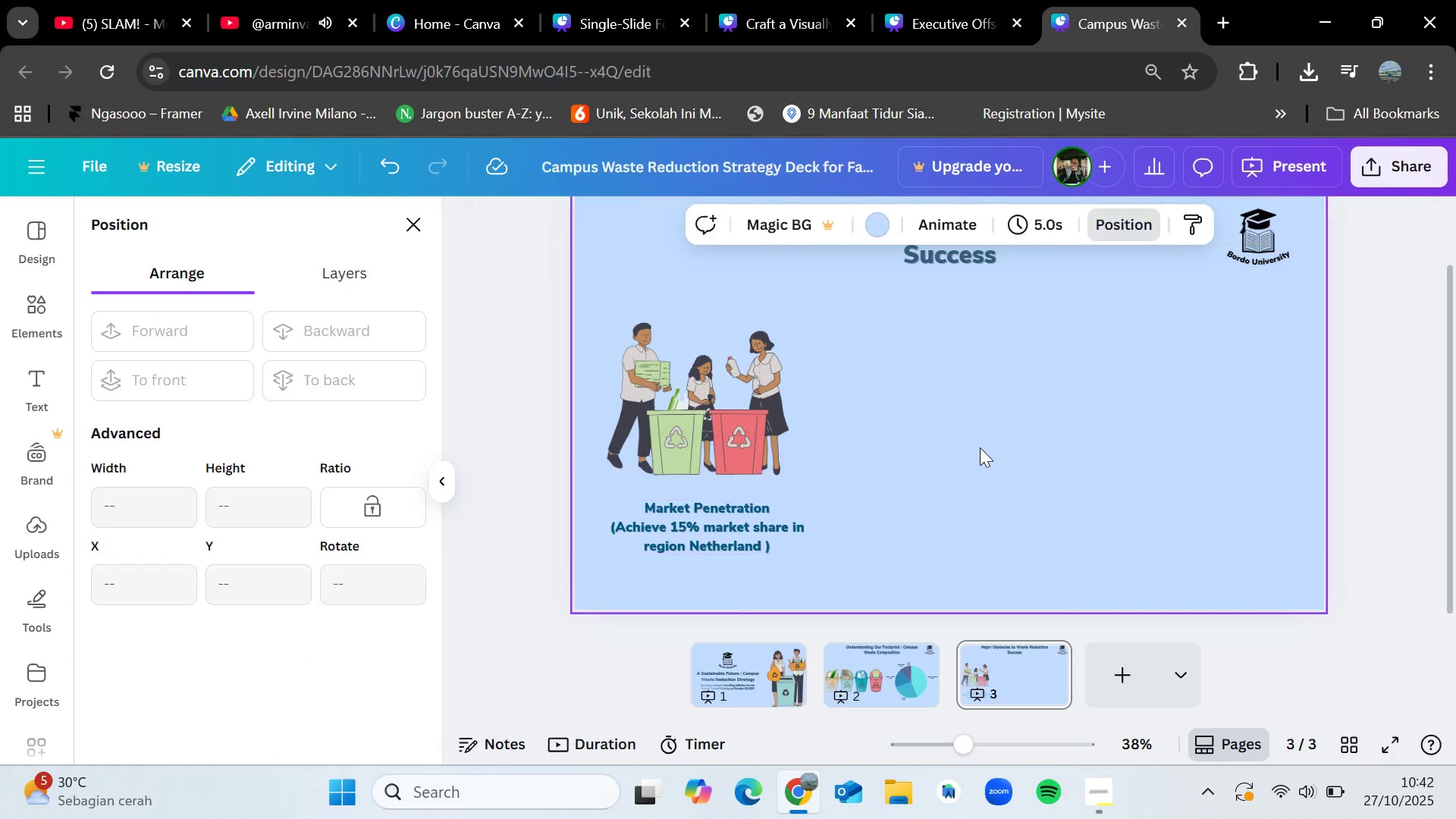 
left_click([979, 447])
 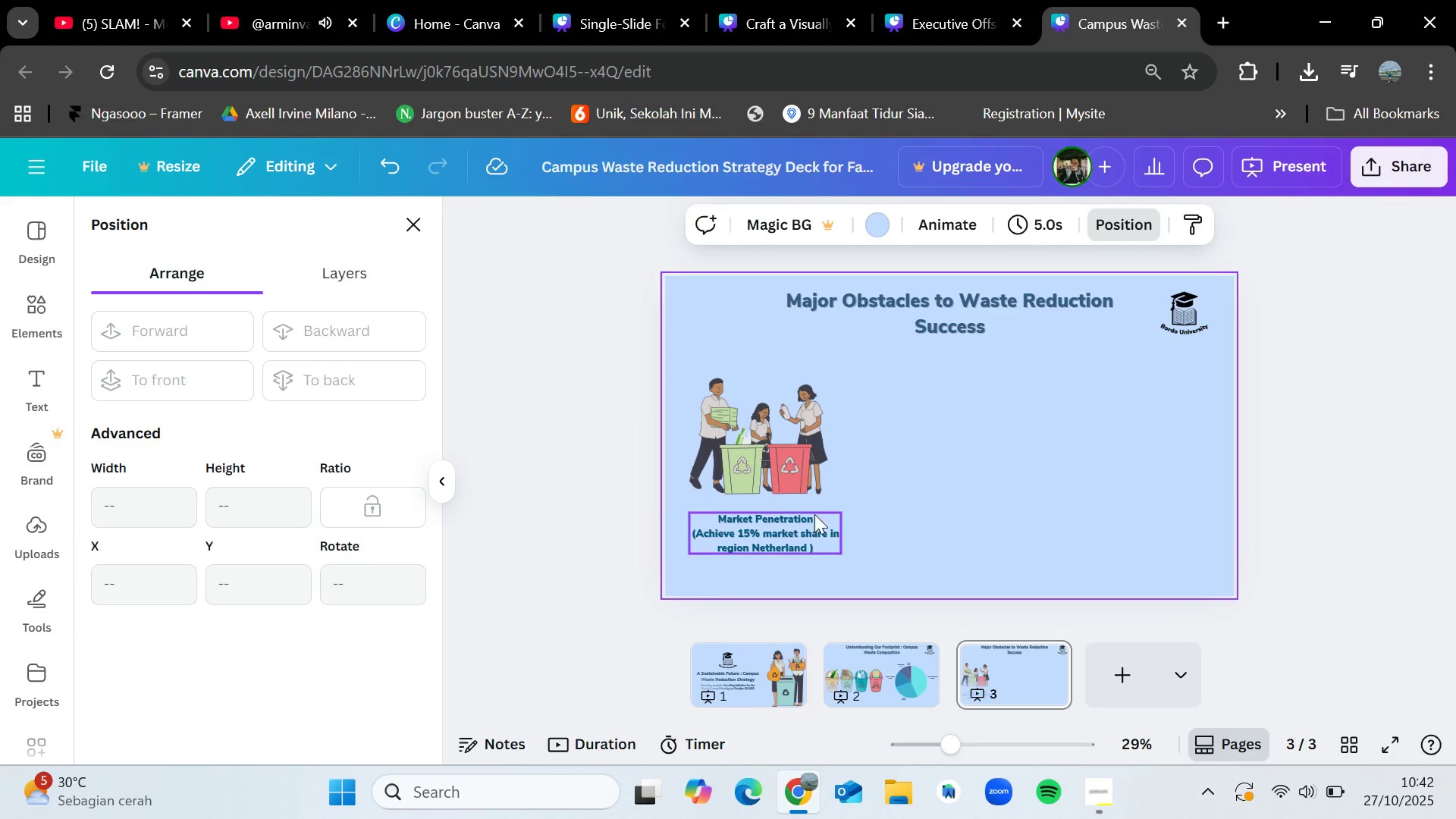 
double_click([772, 532])
 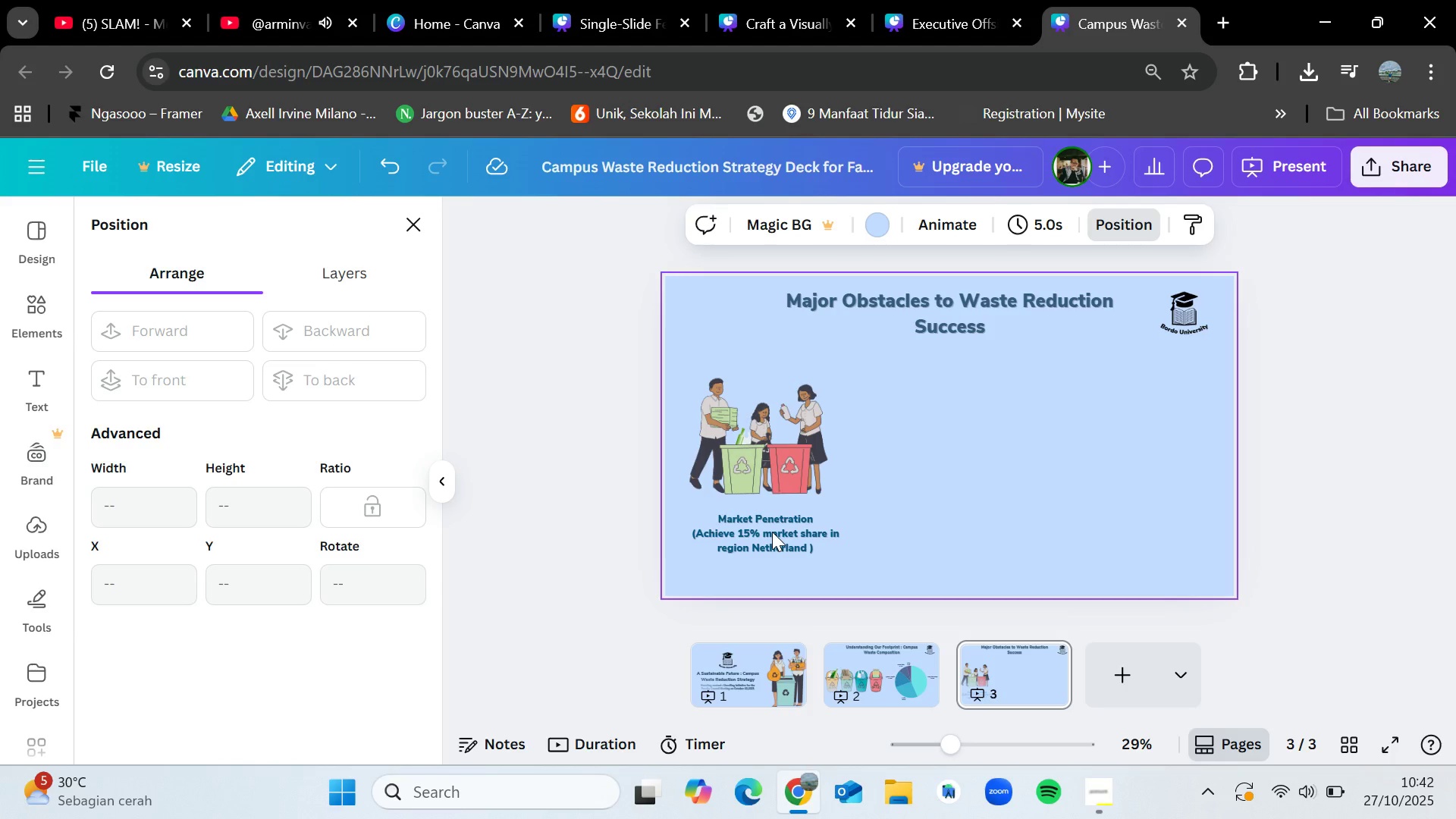 
triple_click([772, 532])
 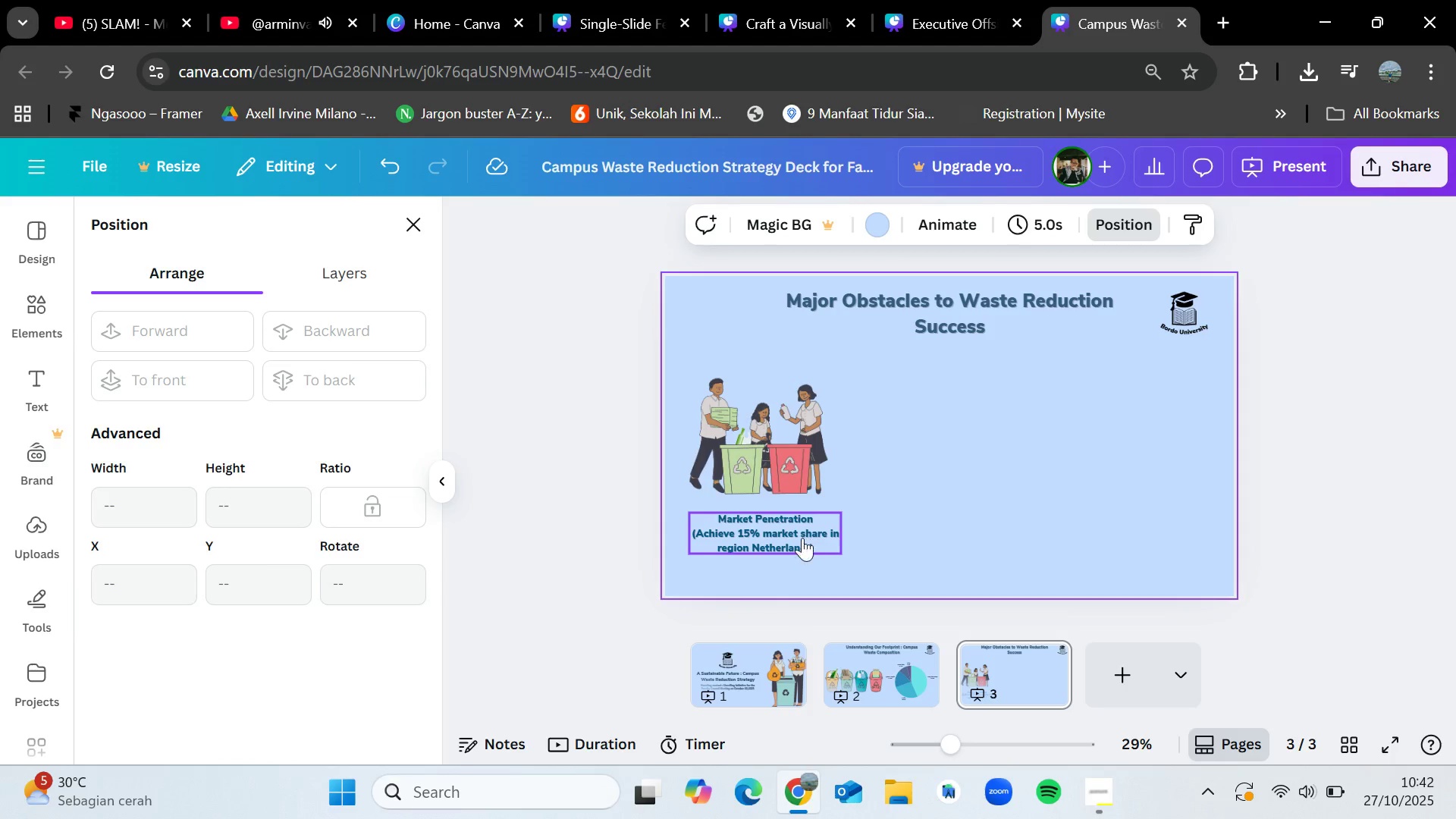 
double_click([802, 538])
 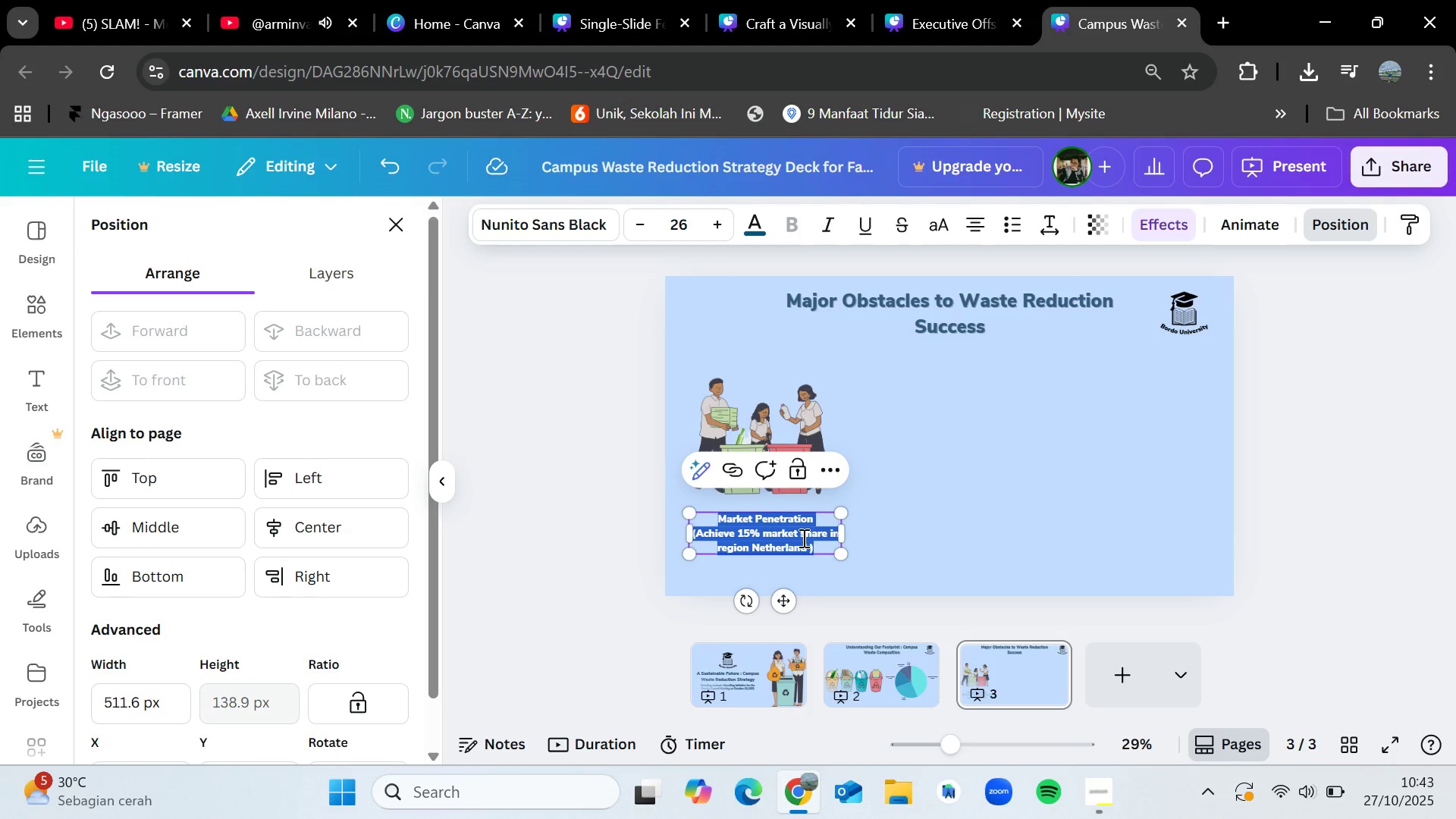 
wait(30.71)
 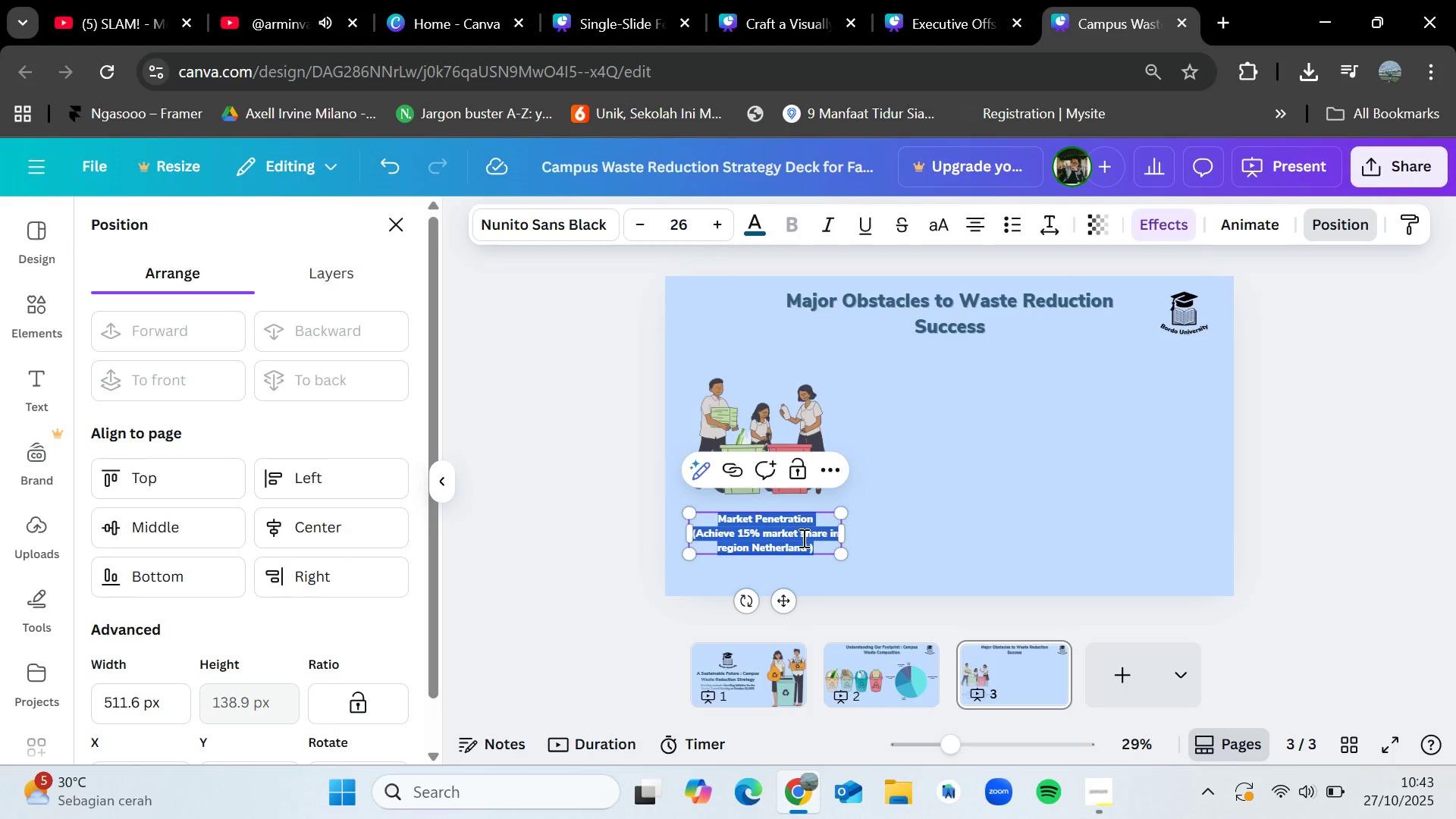 
key(Backspace)
type(Contamination)
 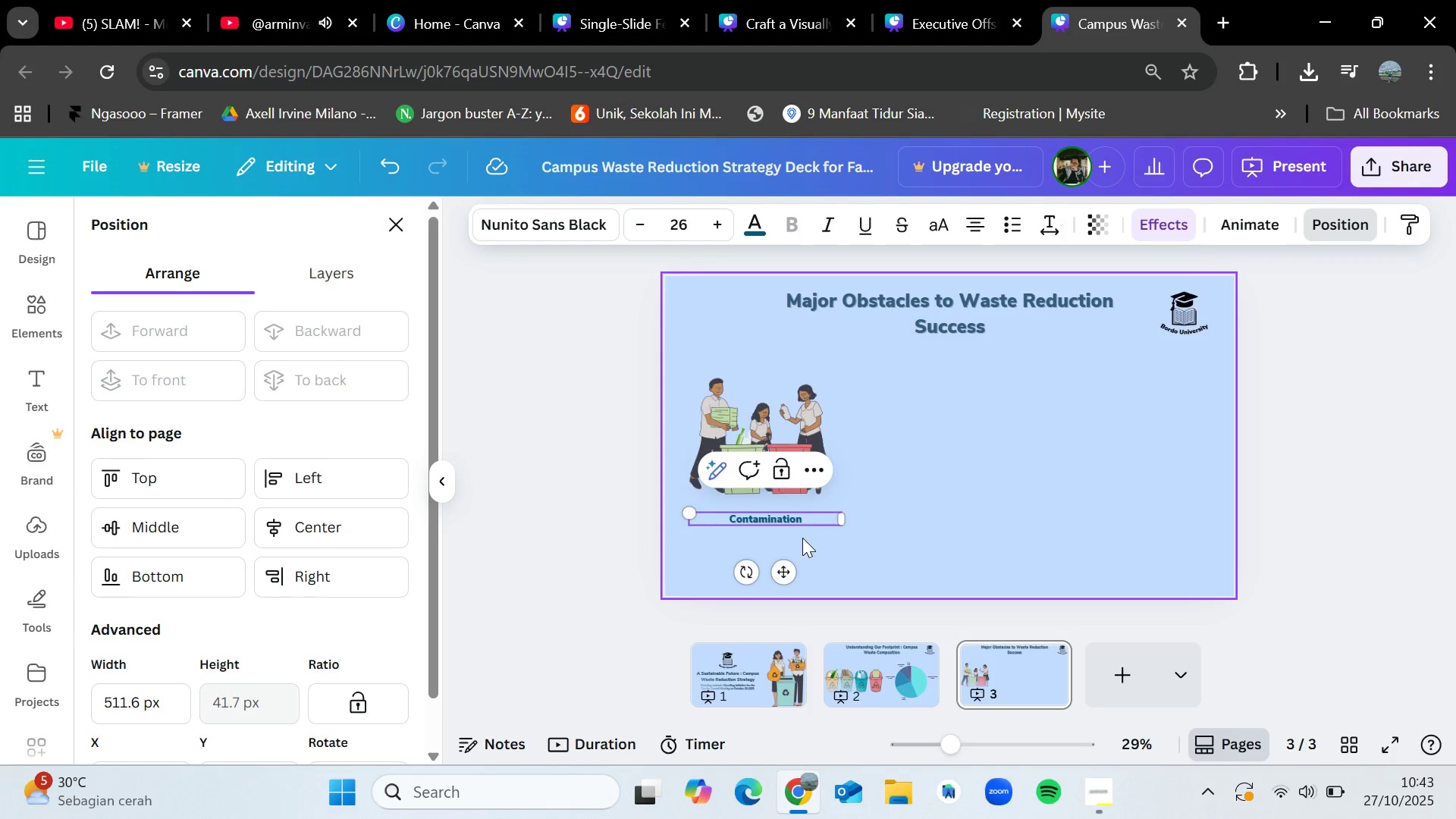 
left_click([840, 518])
 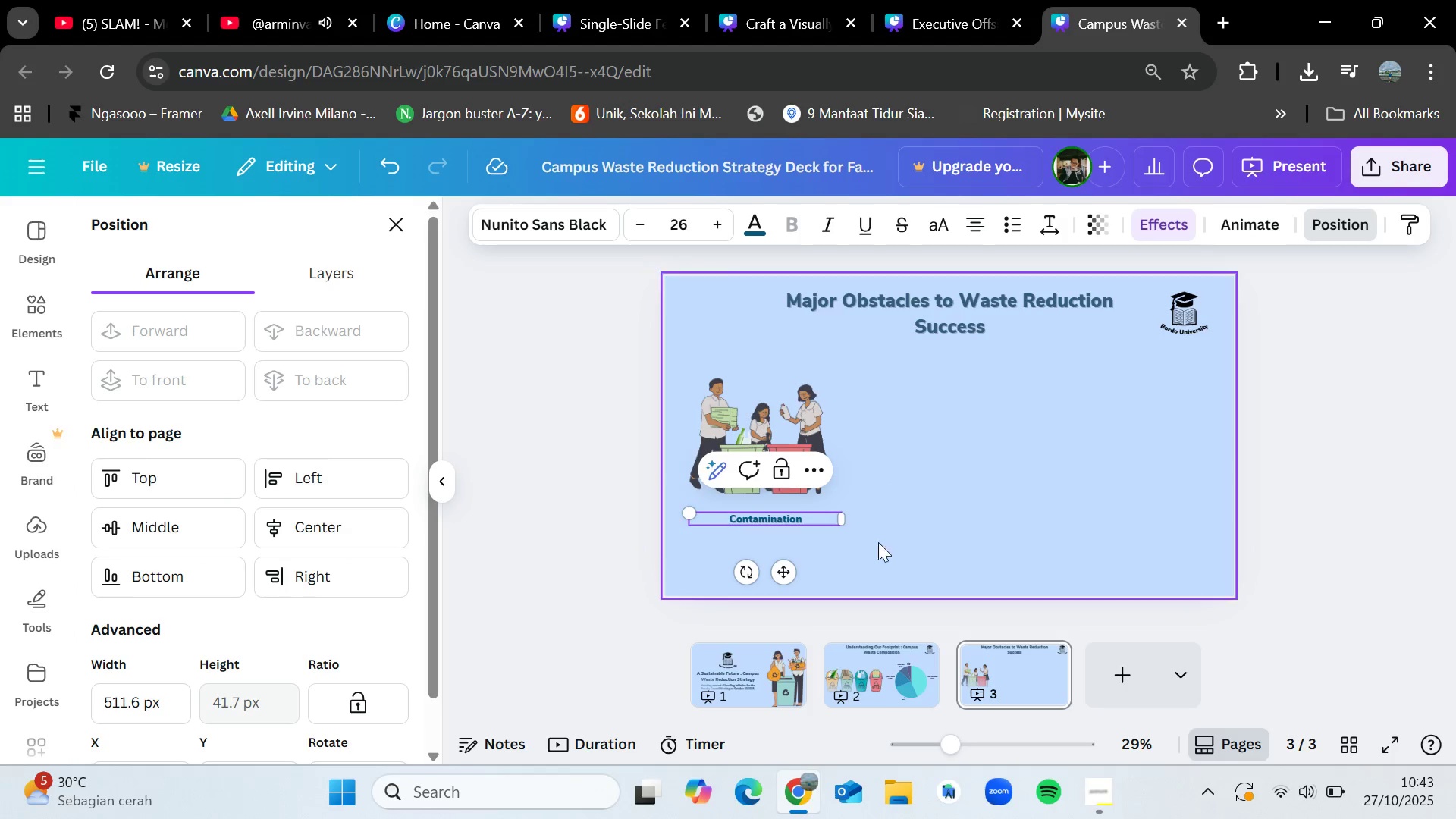 
left_click([1020, 539])
 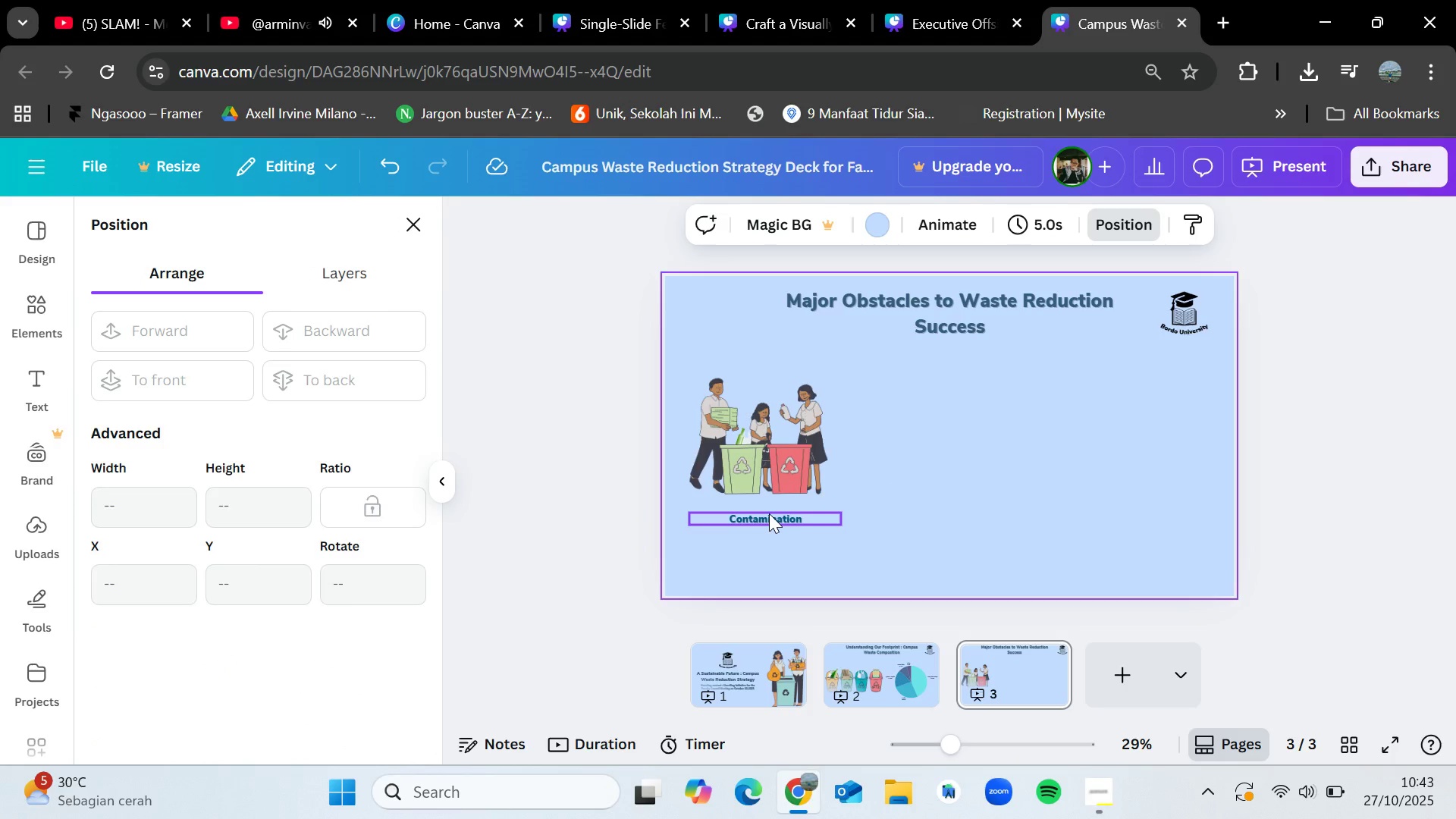 
left_click([769, 513])
 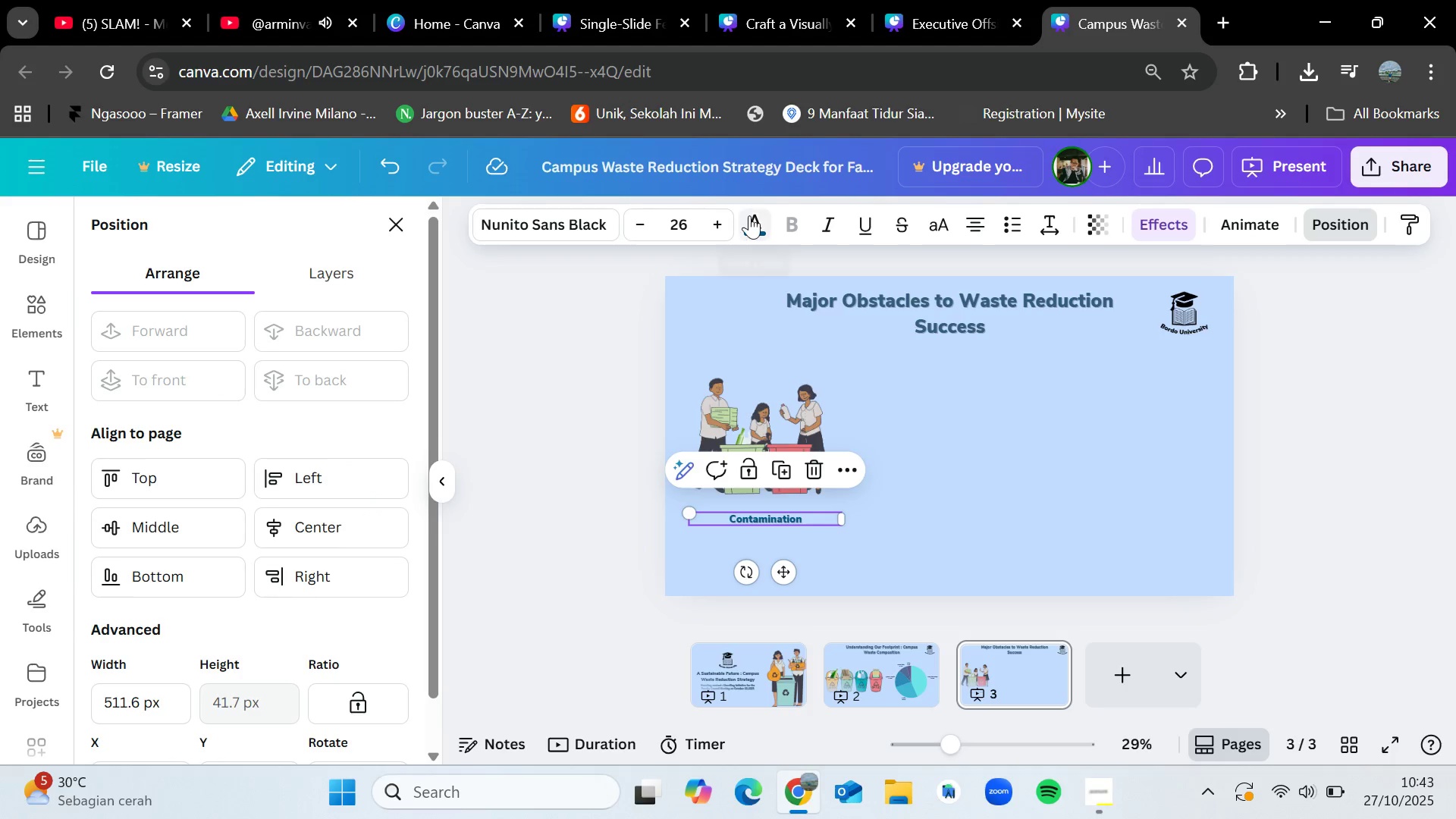 
left_click([749, 215])
 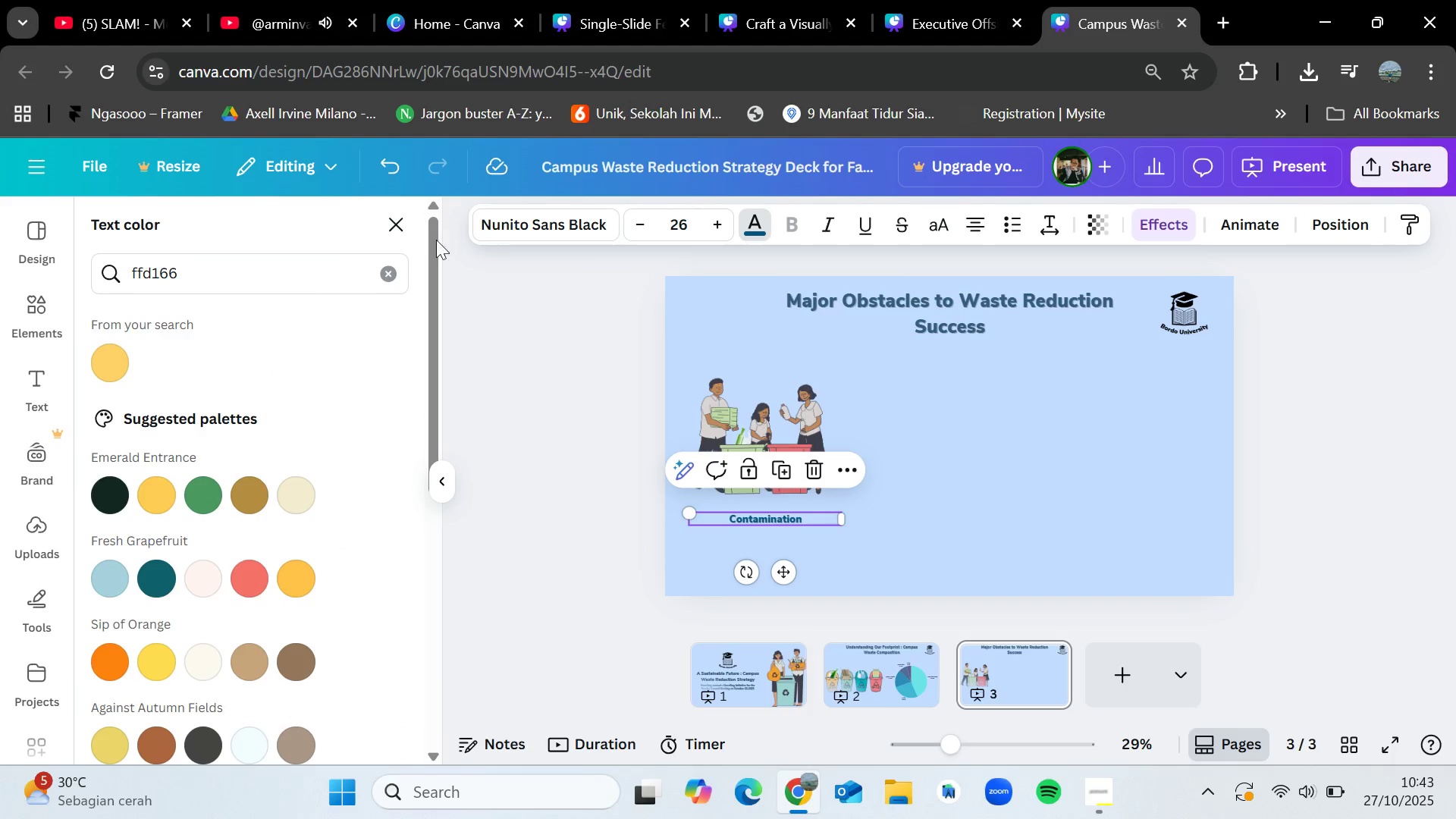 
left_click([388, 271])
 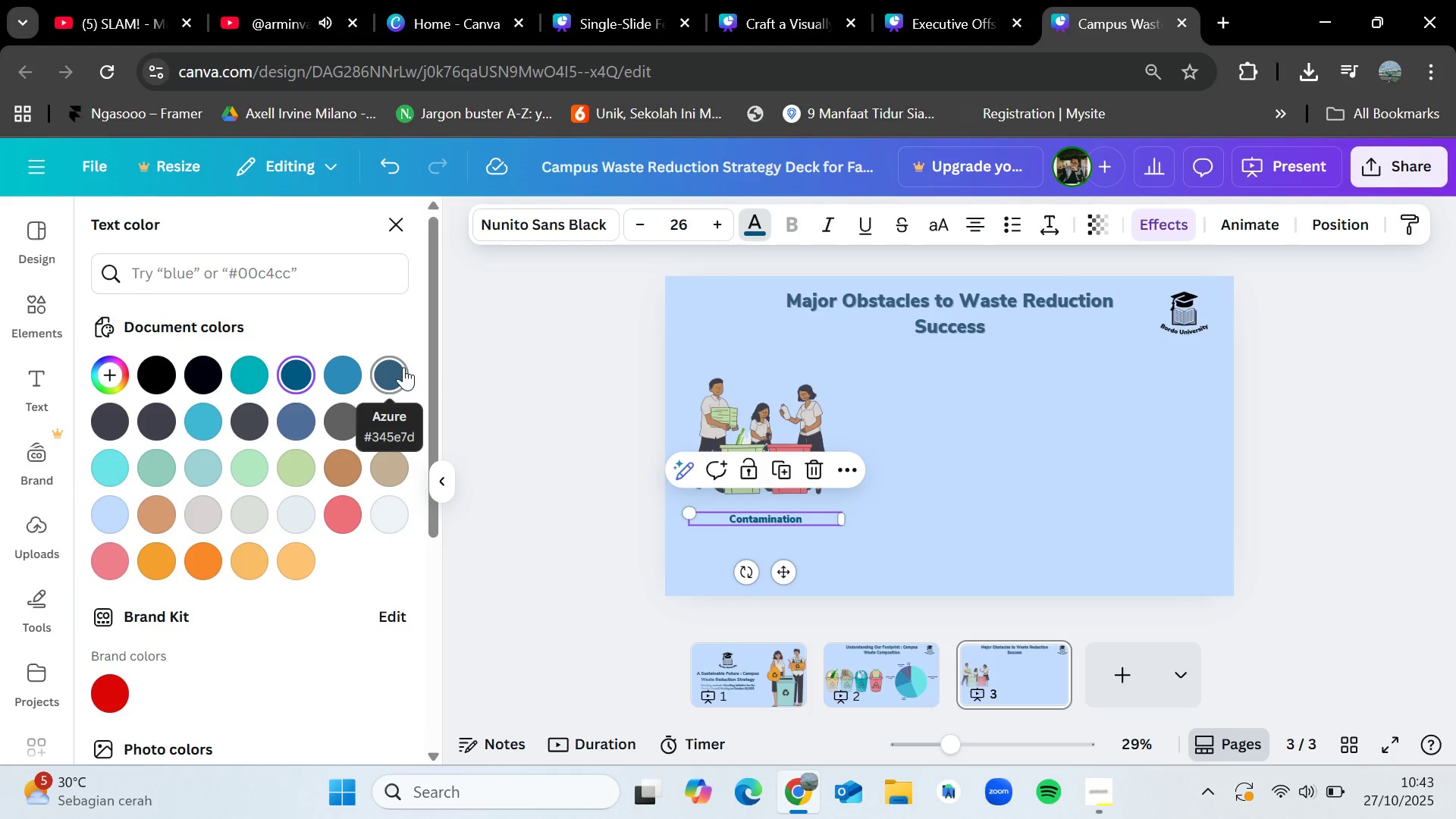 
left_click([403, 367])
 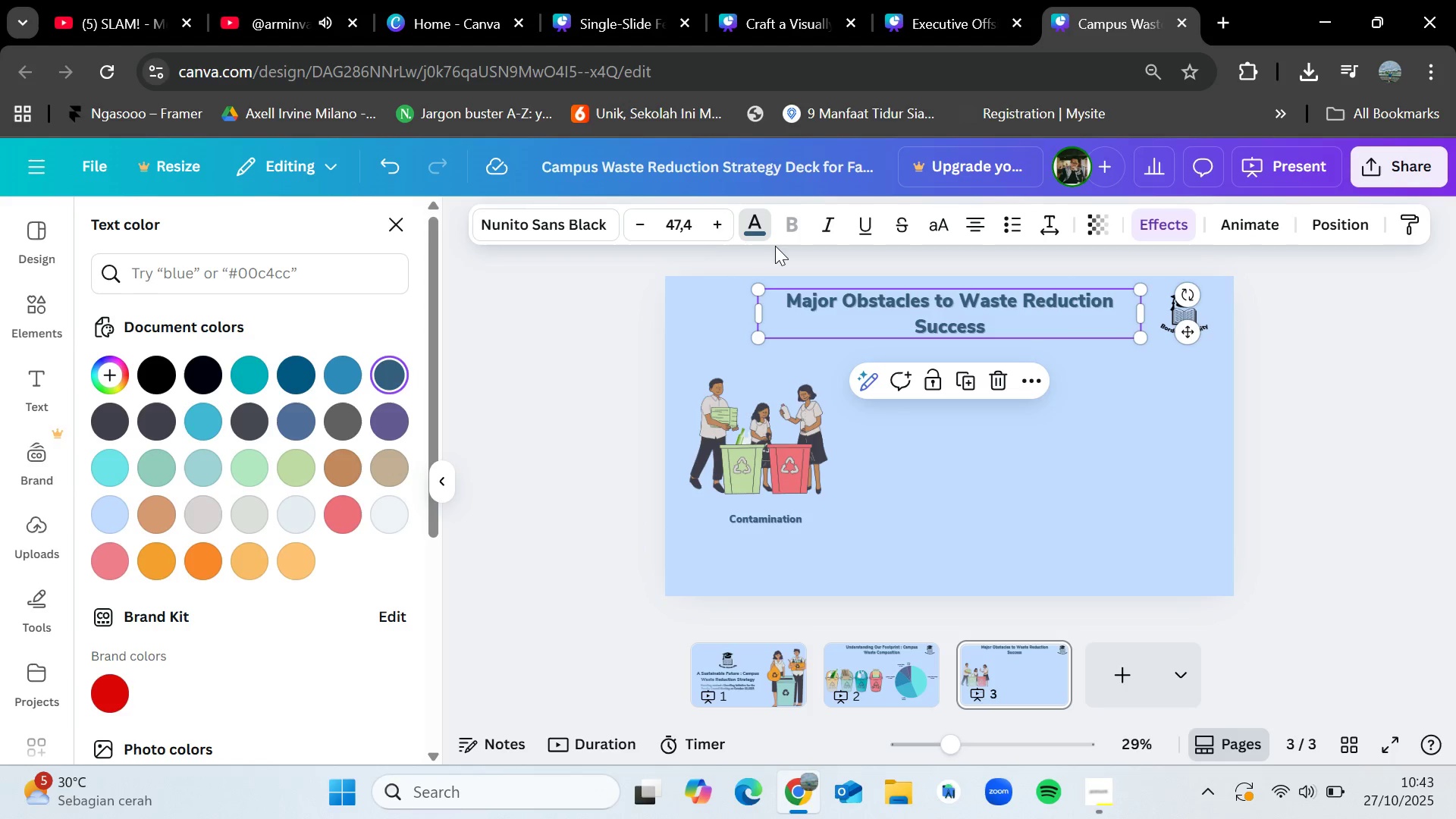 
left_click([754, 218])
 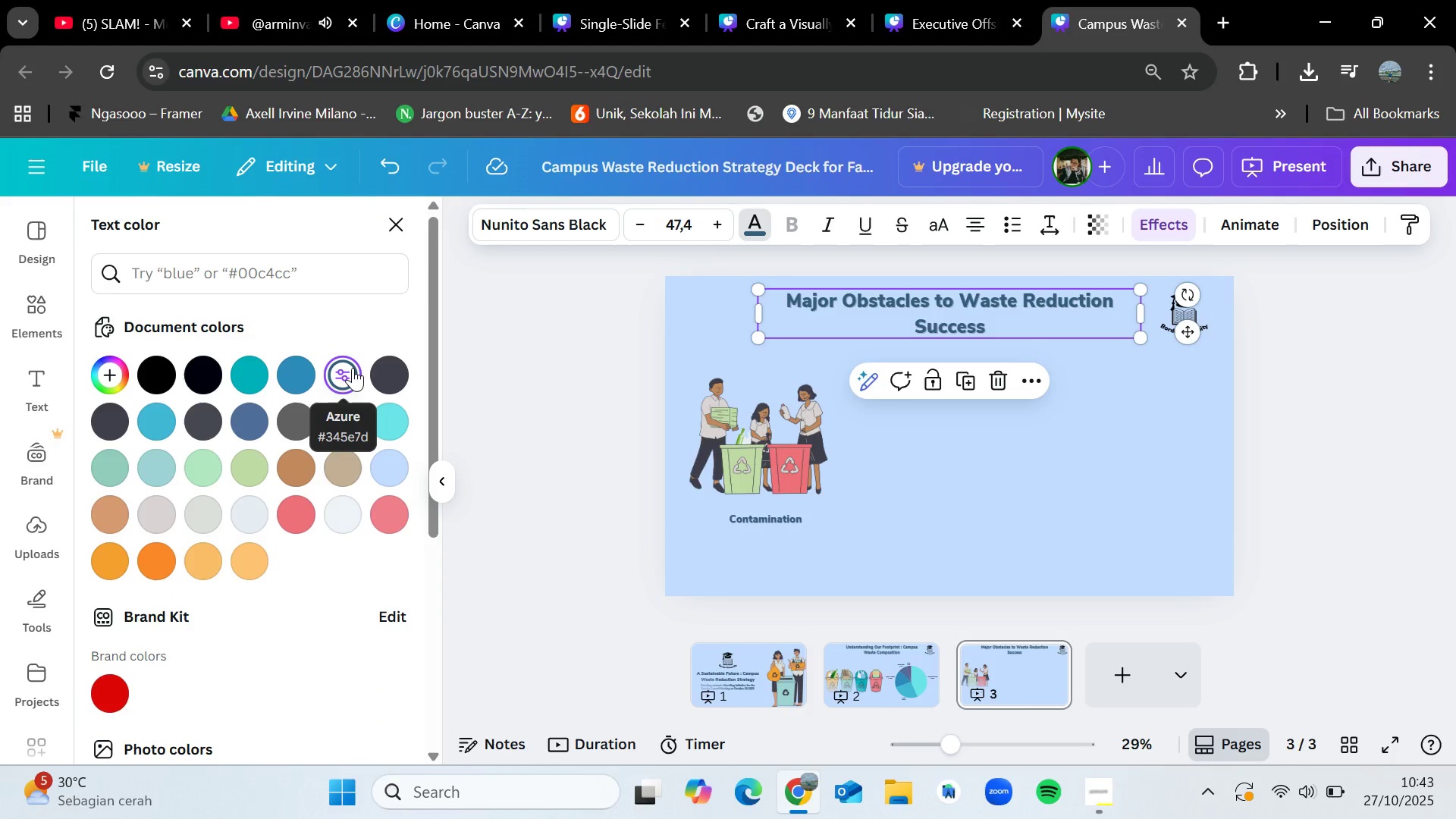 
left_click([762, 515])
 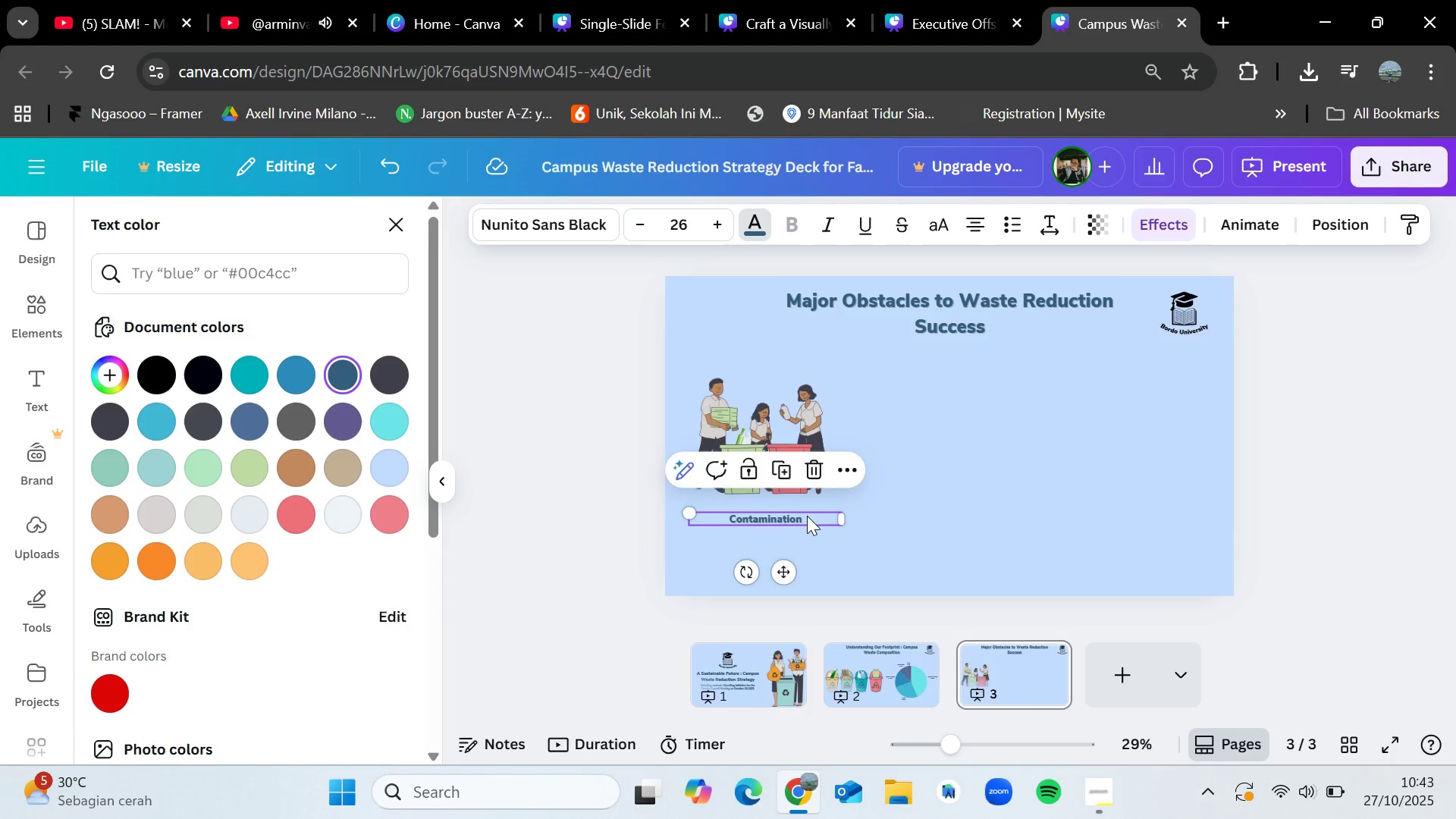 
double_click([807, 516])
 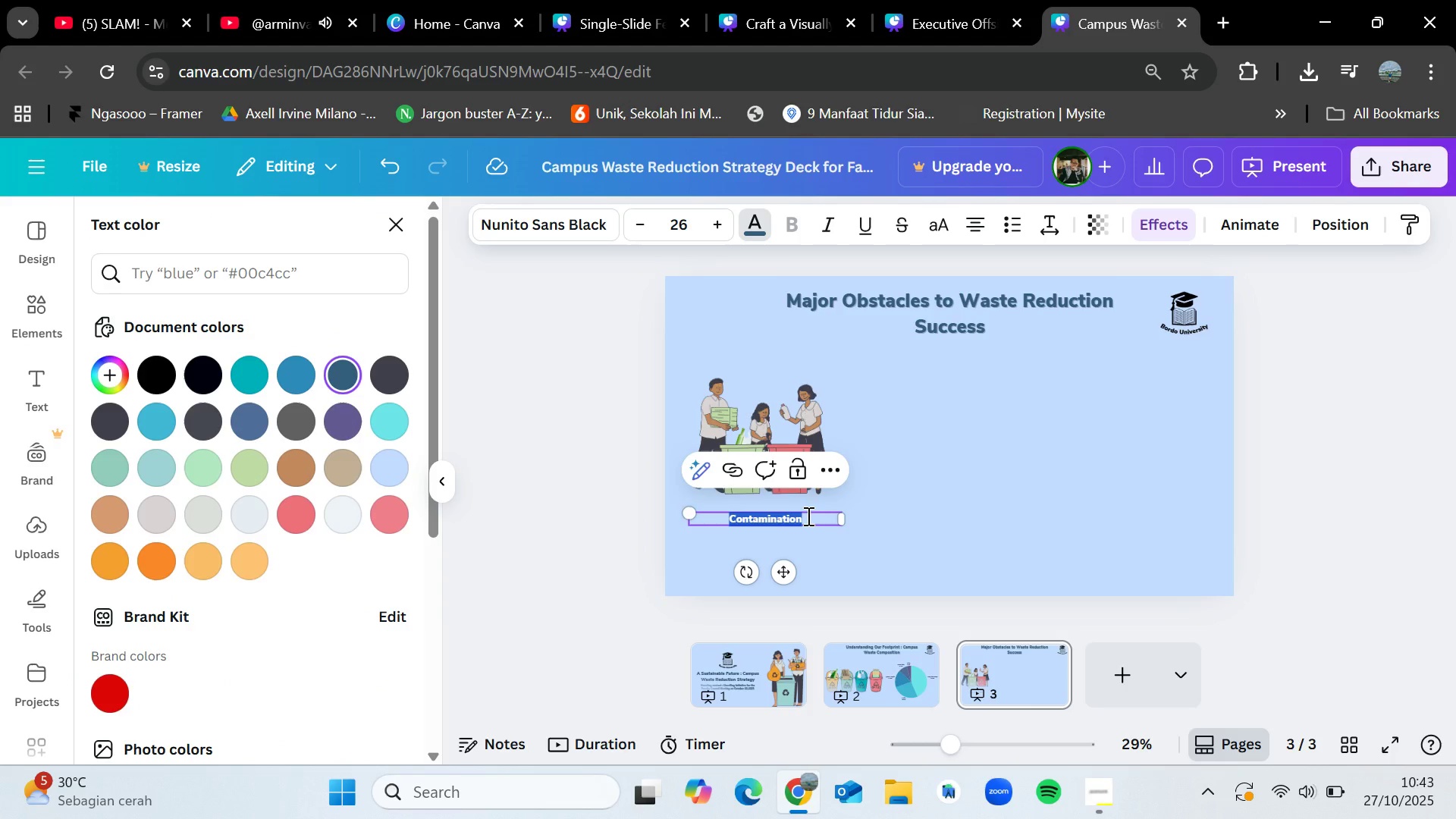 
triple_click([807, 516])
 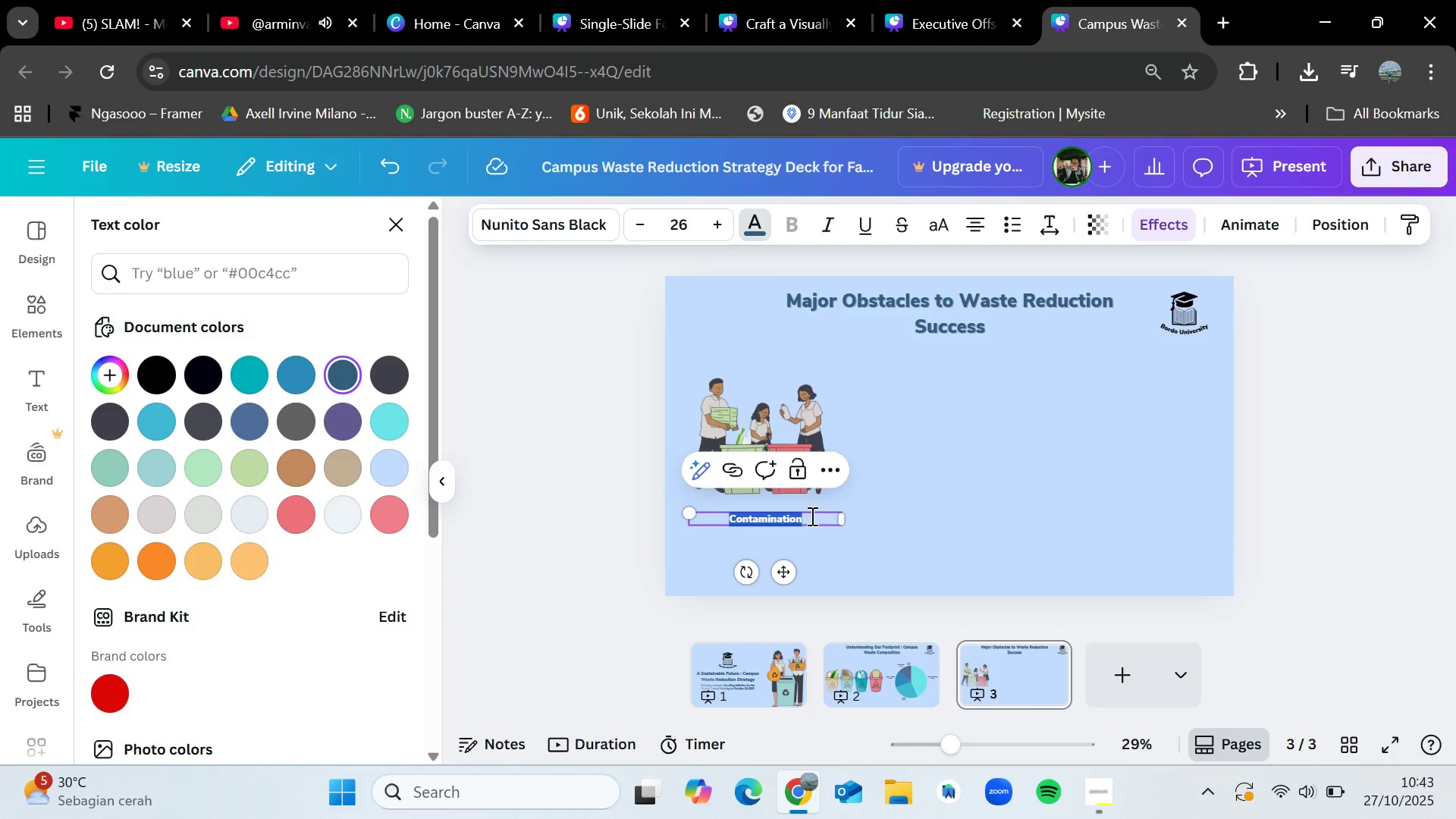 
triple_click([811, 516])
 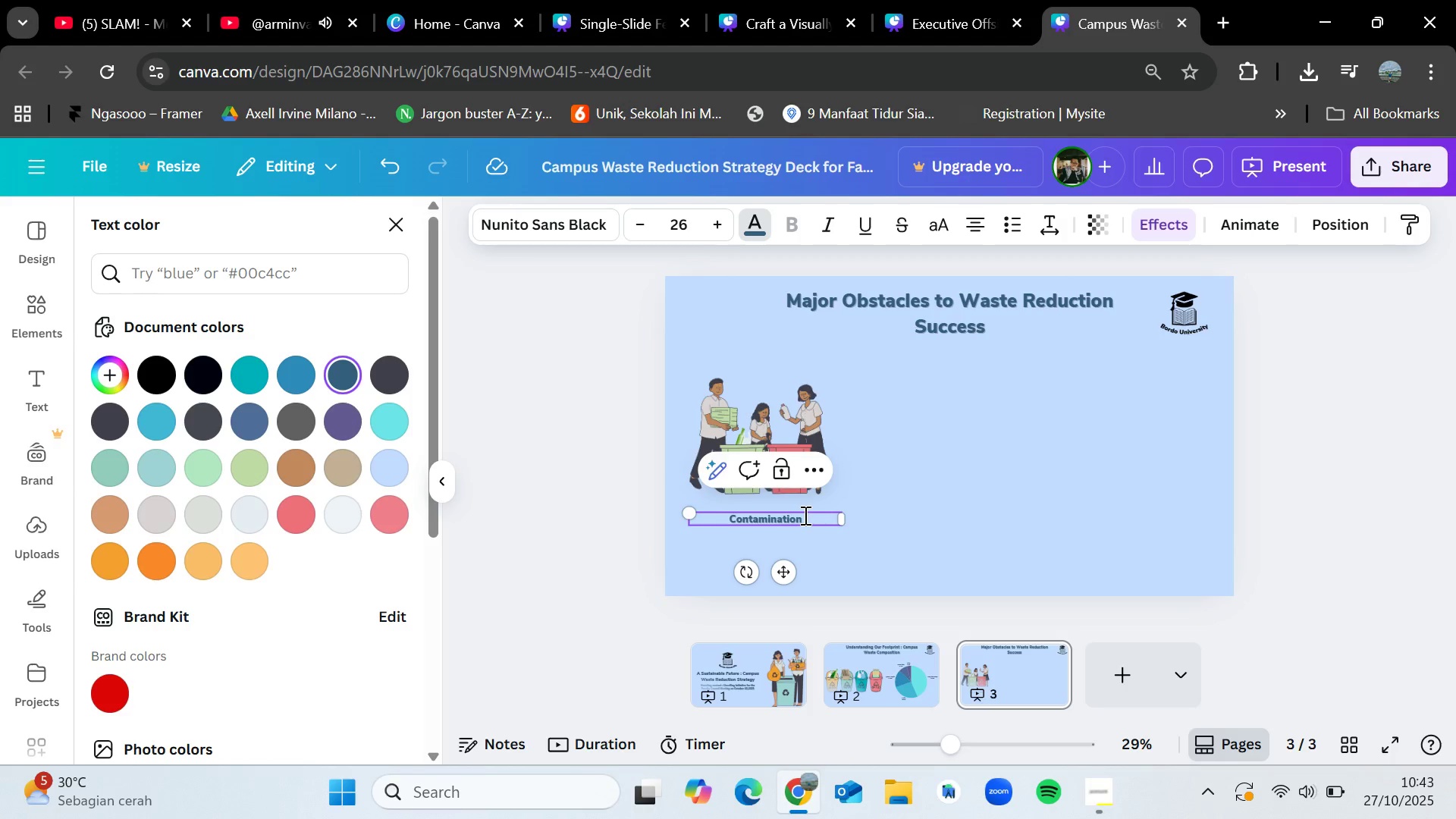 
type( in r)
key(Backspace)
type(Recyling)
 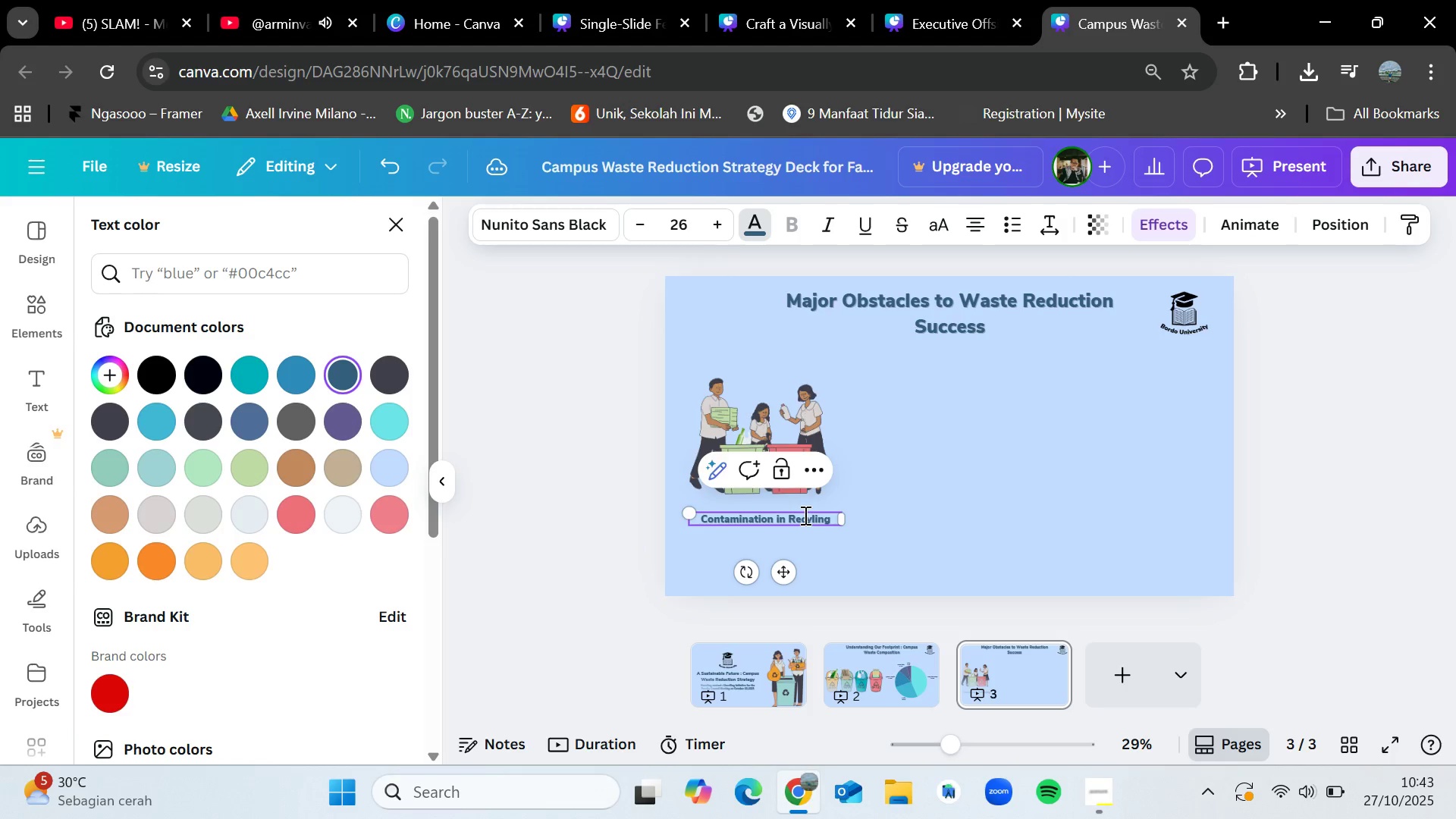 
left_click([736, 551])
 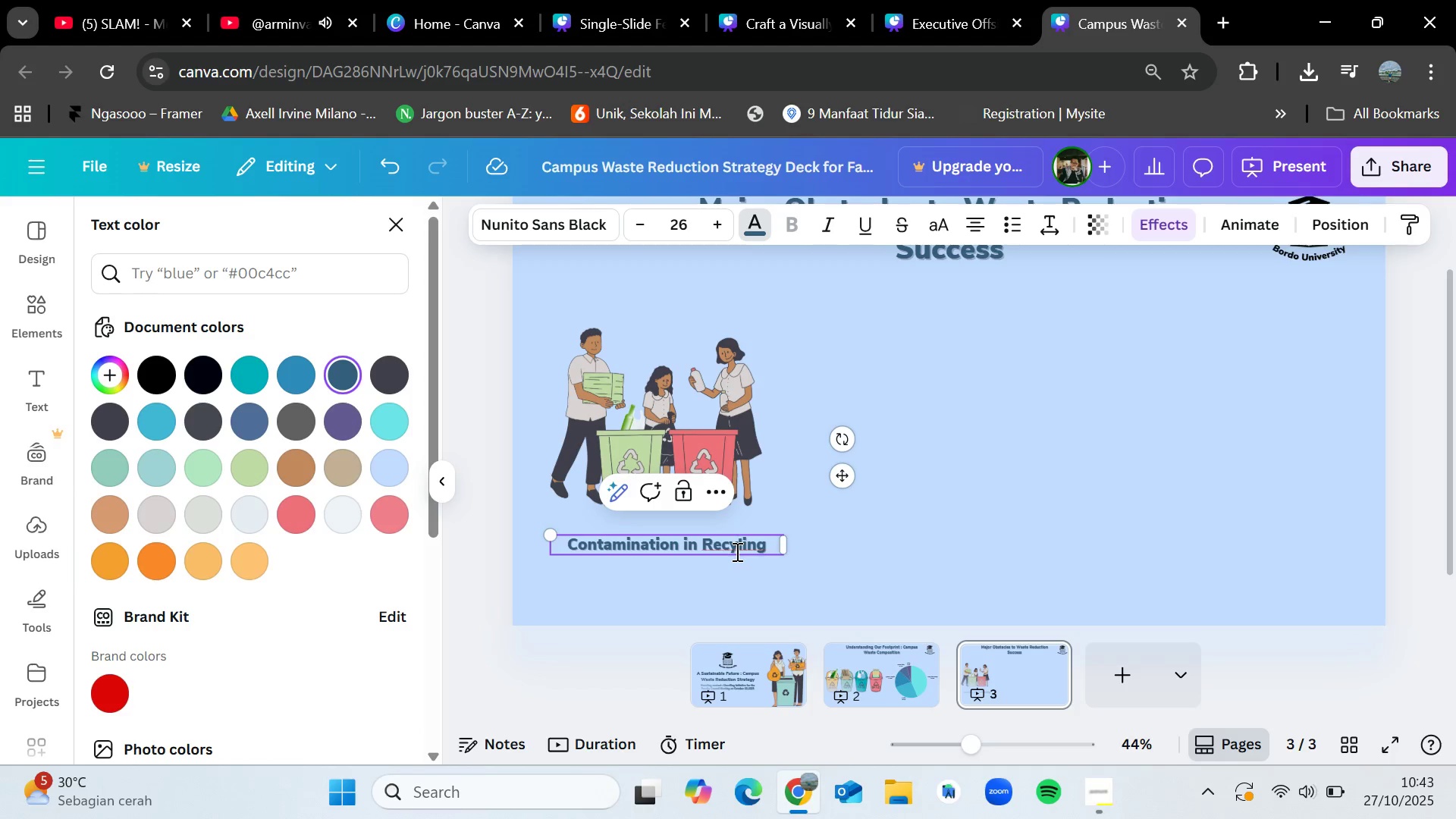 
key(C)
 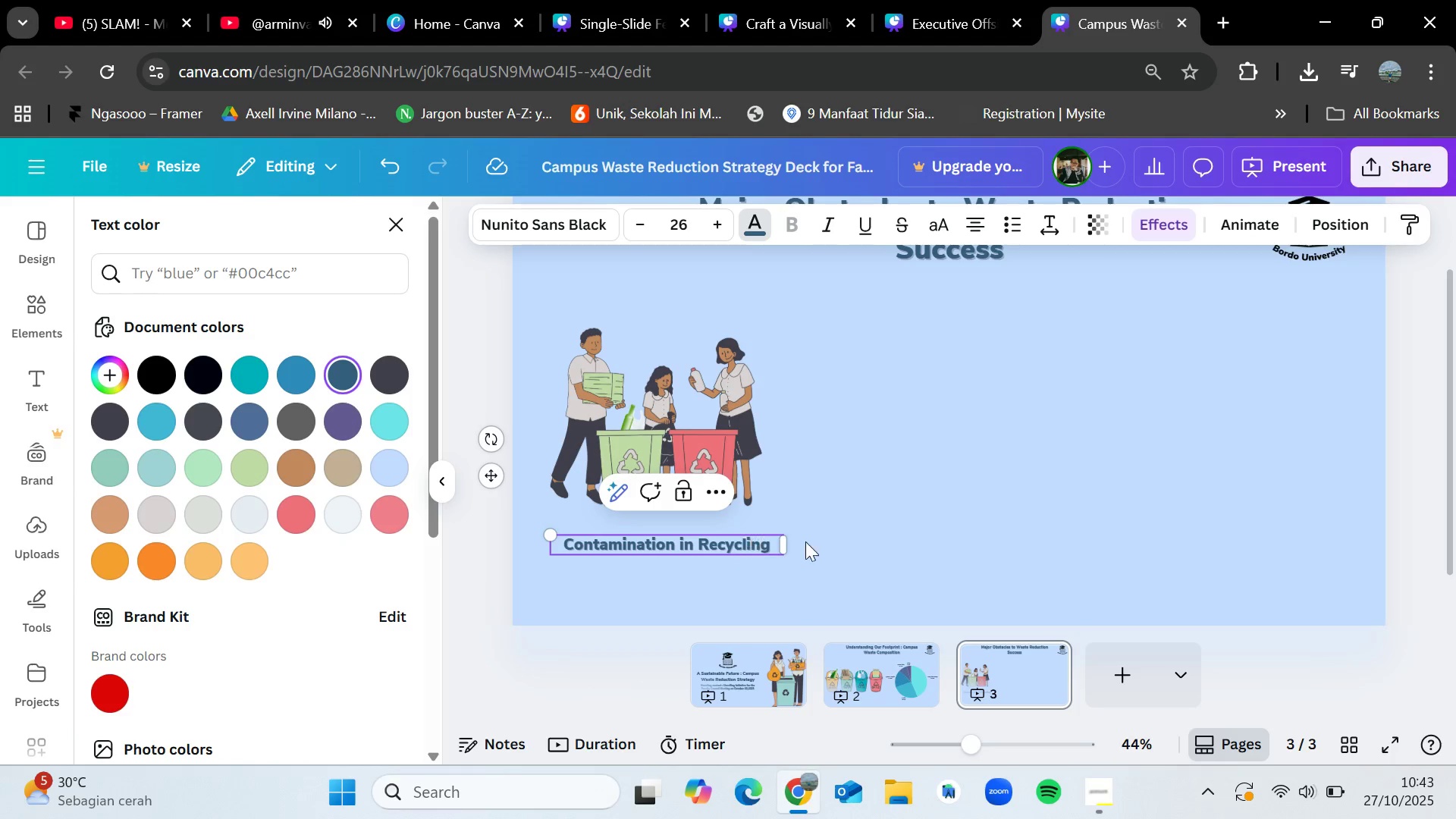 
left_click([929, 528])
 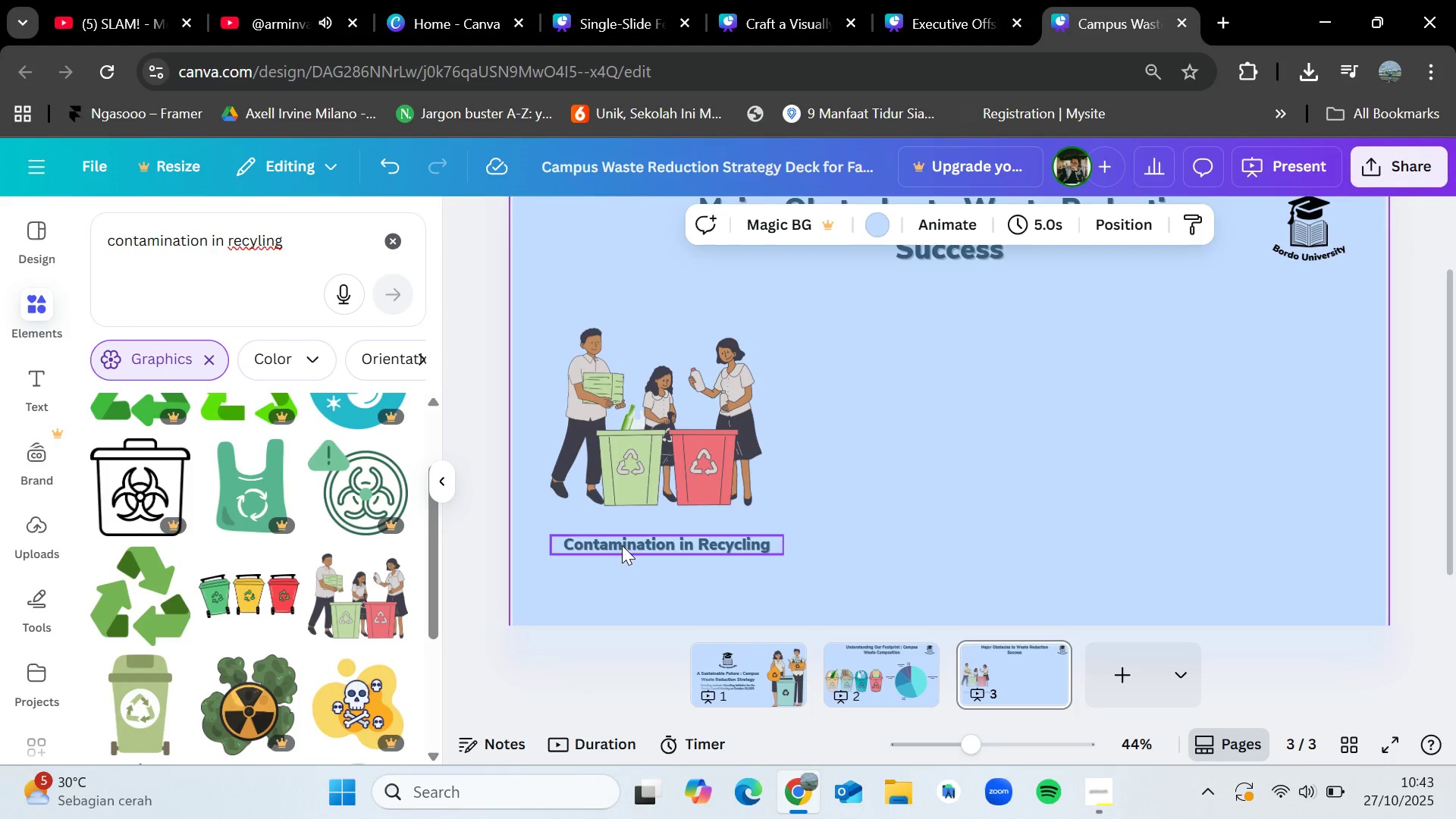 
left_click([622, 545])
 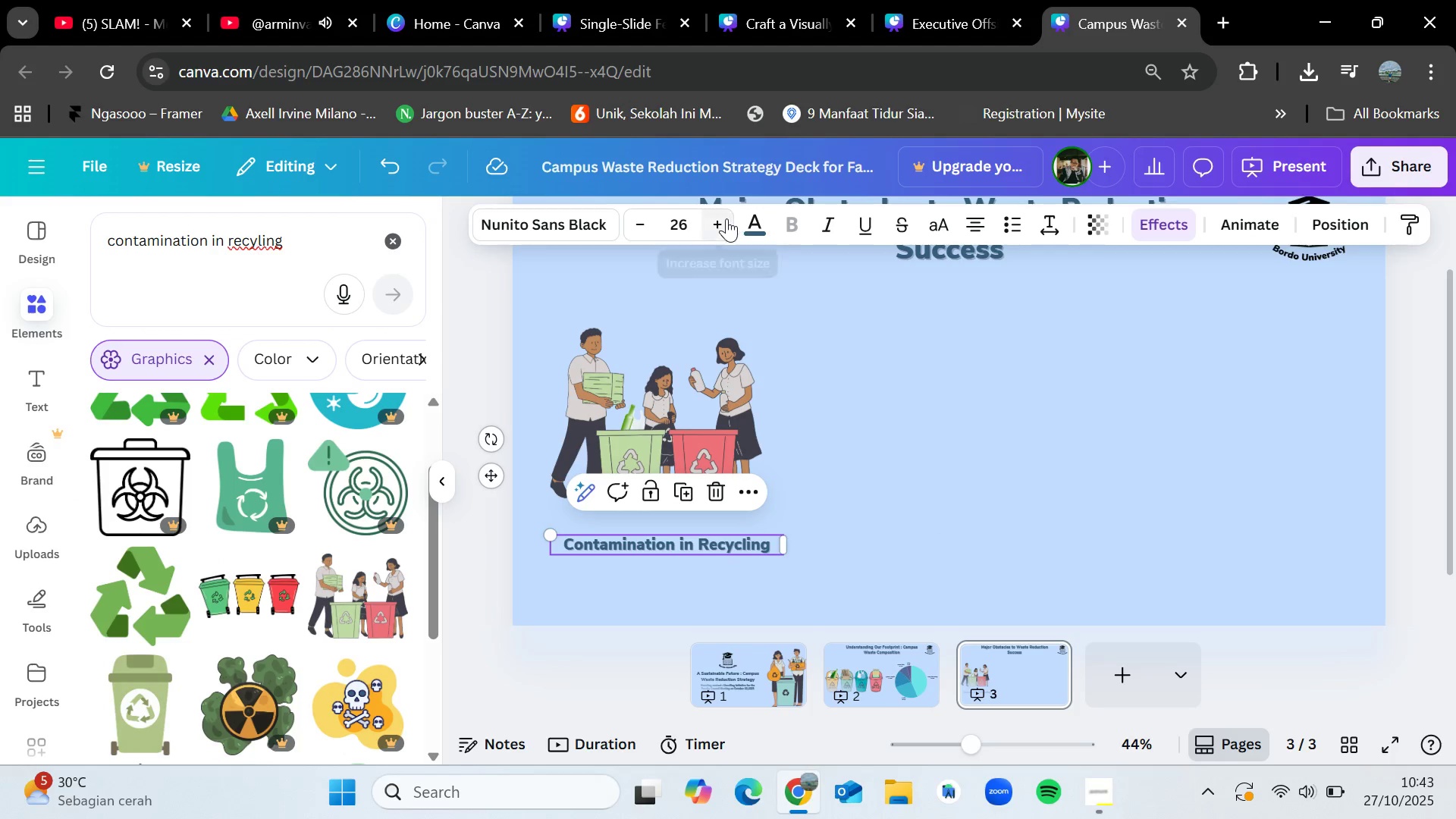 
double_click([726, 218])
 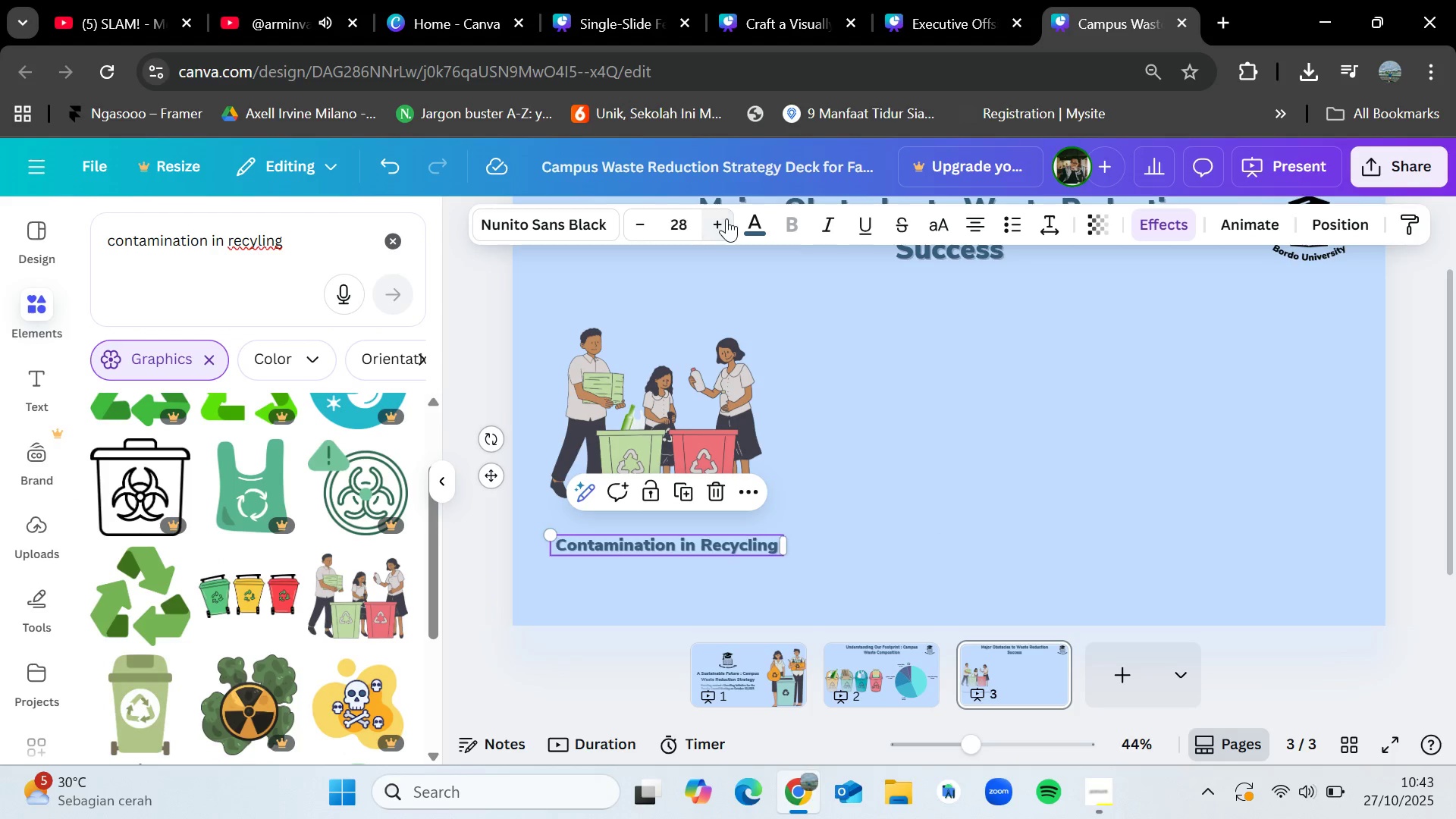 
triple_click([726, 218])
 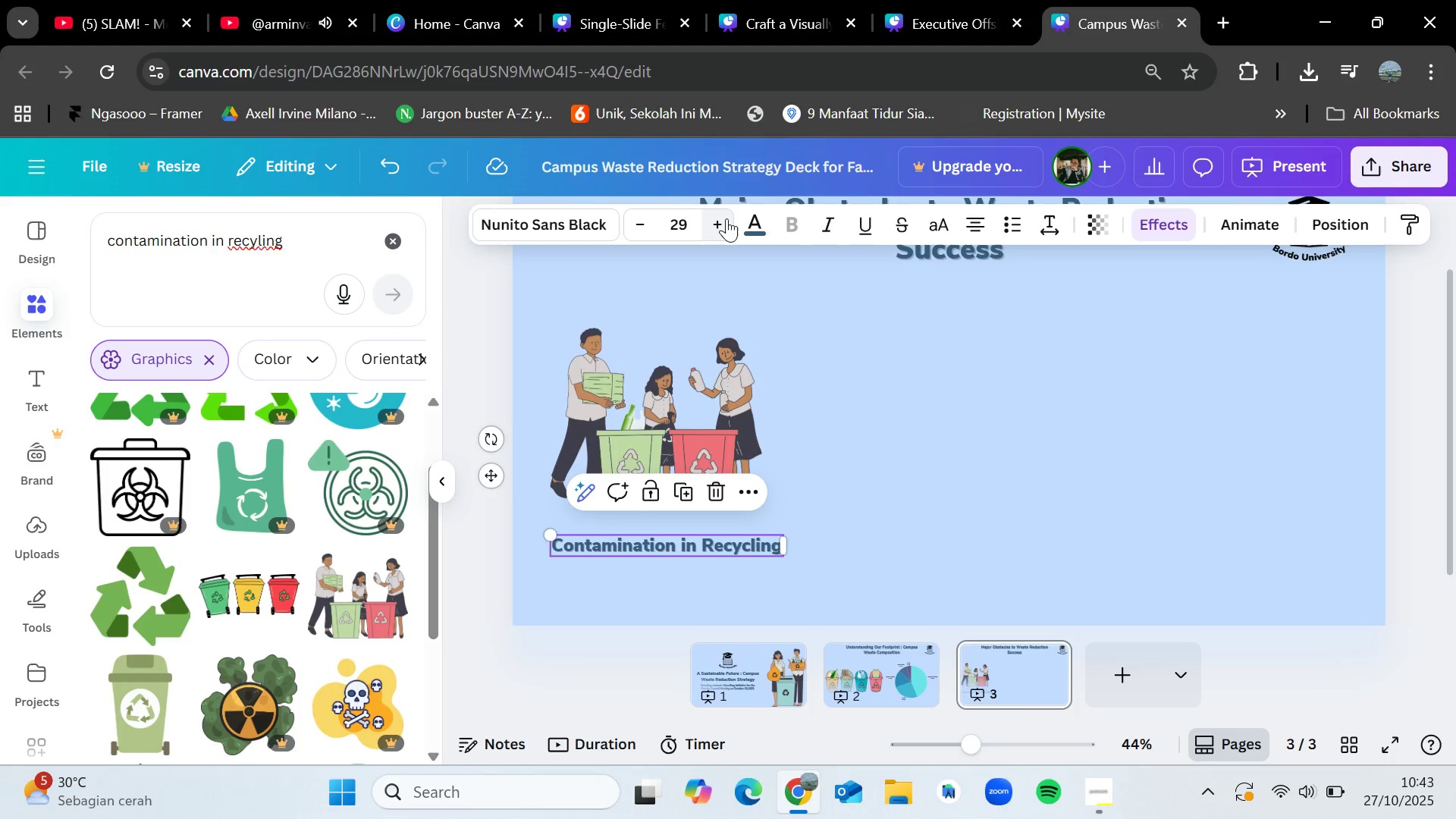 
triple_click([726, 218])
 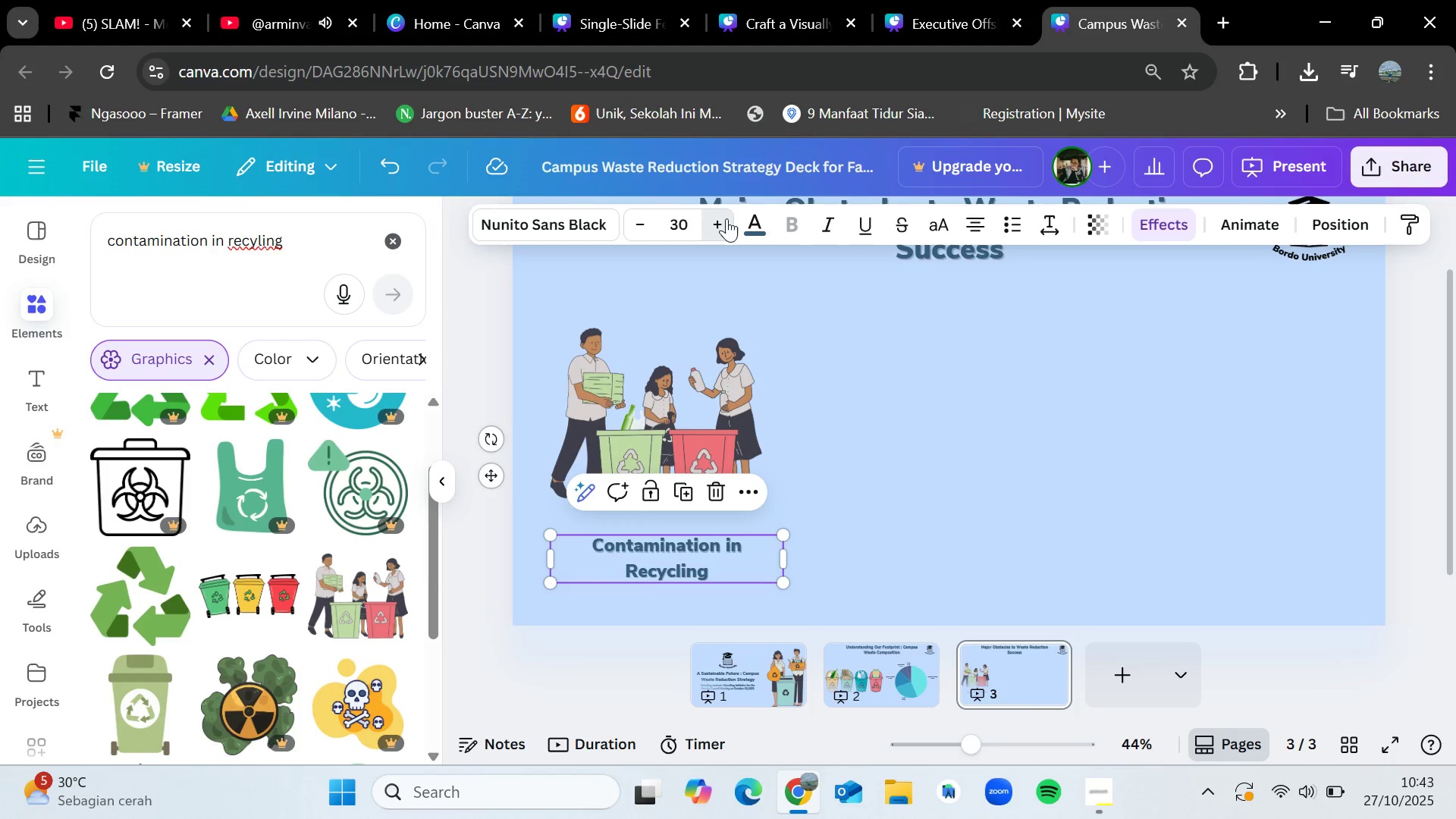 
triple_click([726, 218])
 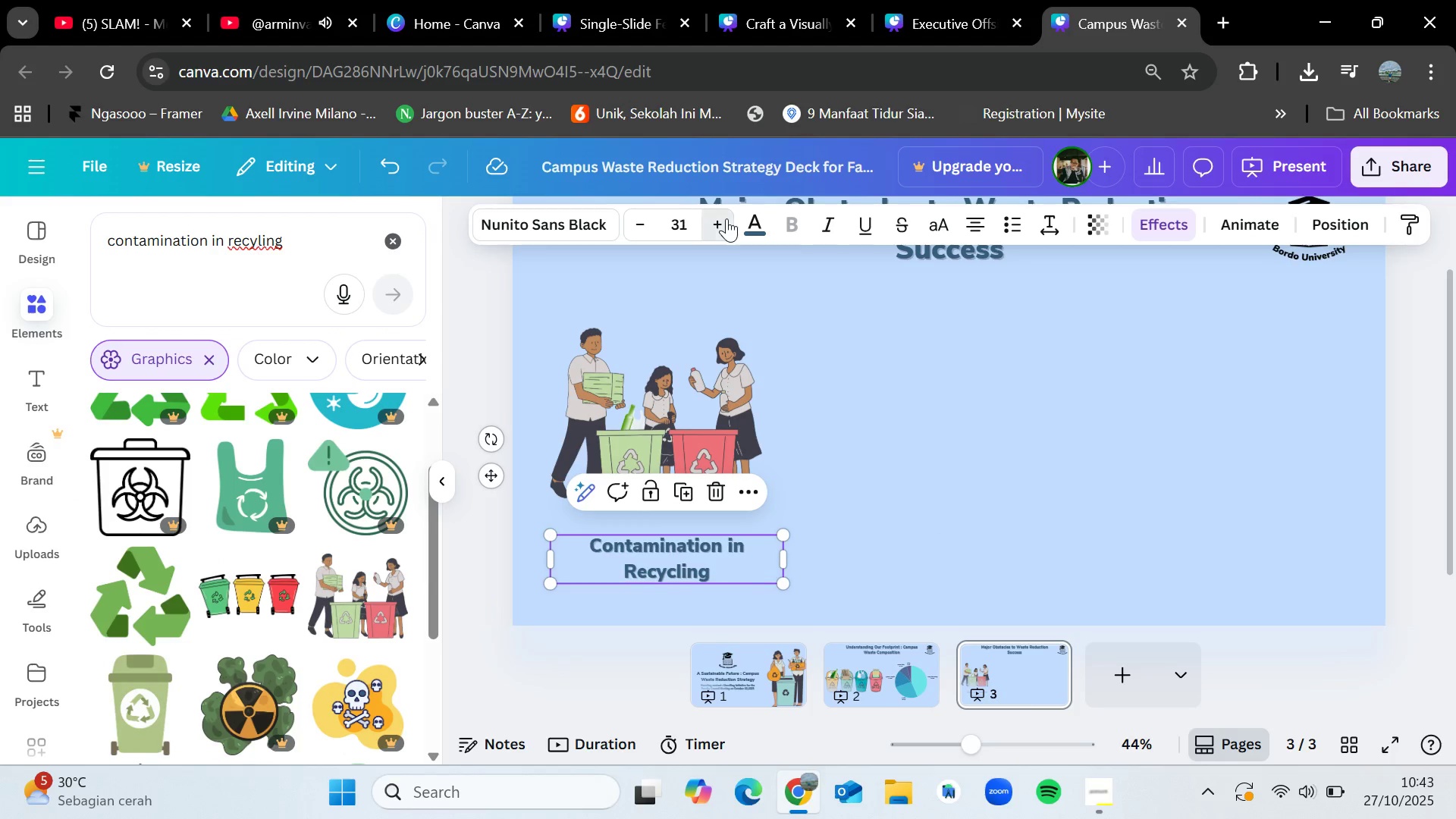 
triple_click([726, 218])
 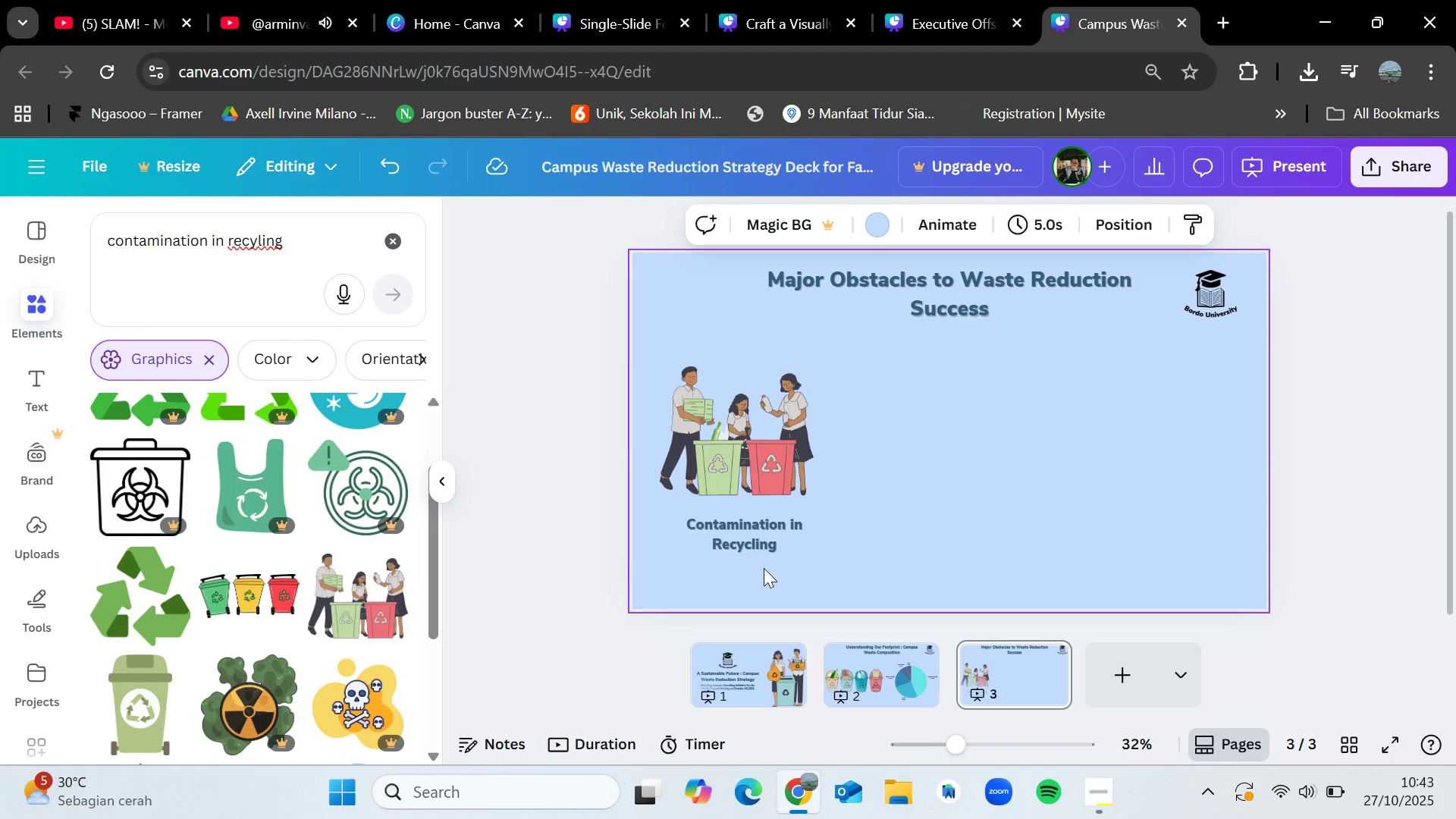 
left_click_drag(start_coordinate=[737, 541], to_coordinate=[740, 537])
 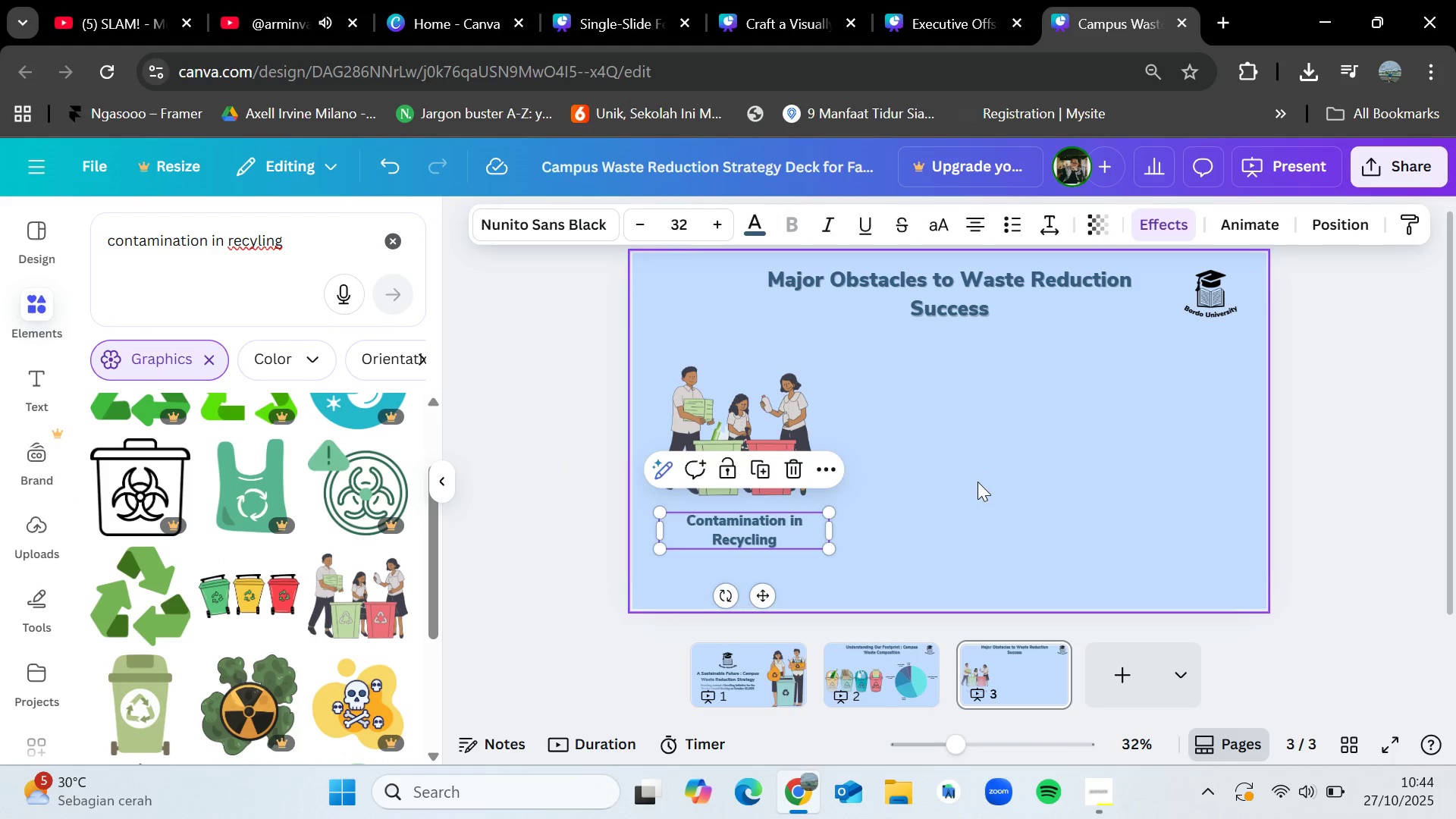 
left_click([977, 482])
 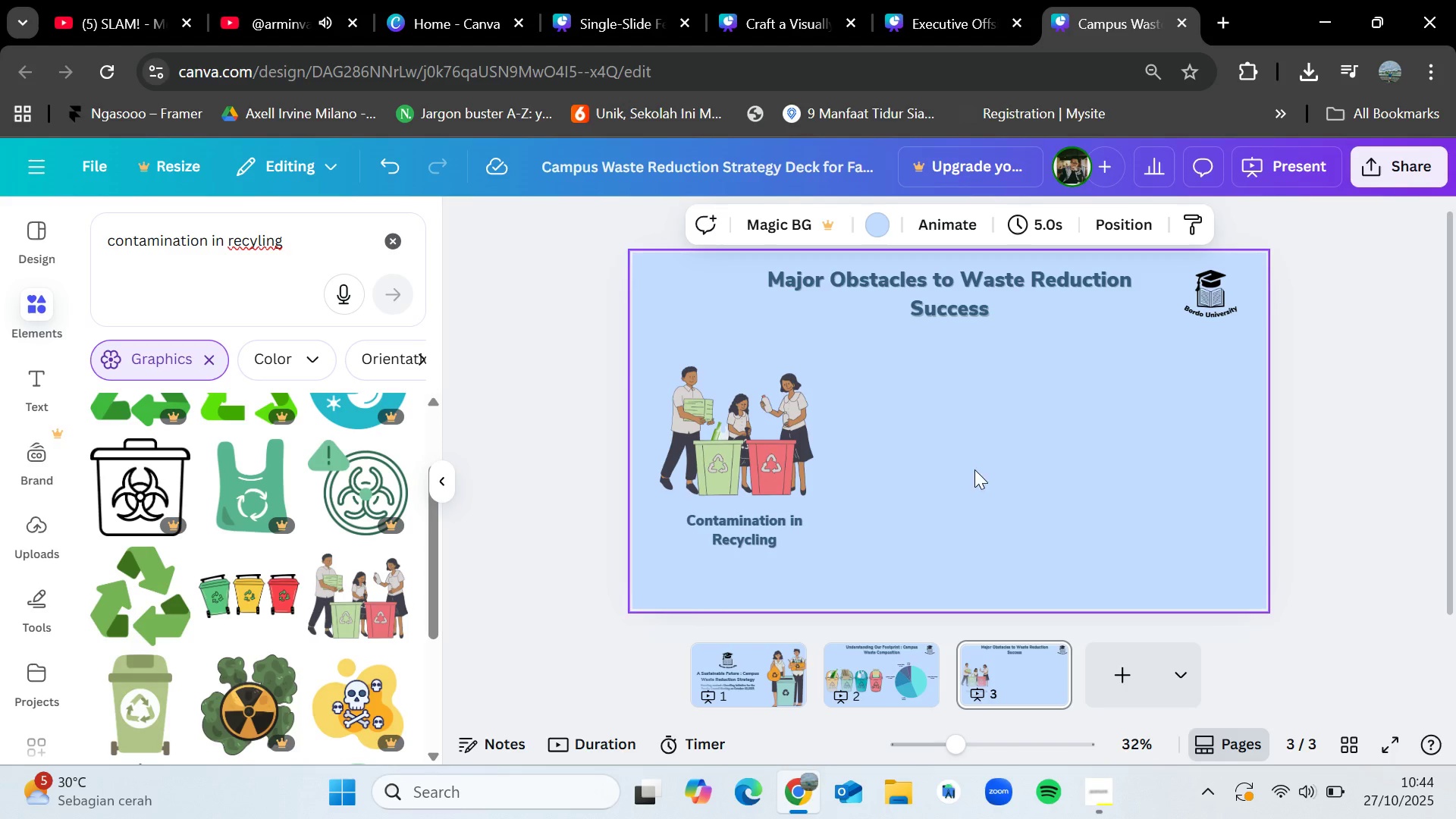 
left_click([405, 240])
 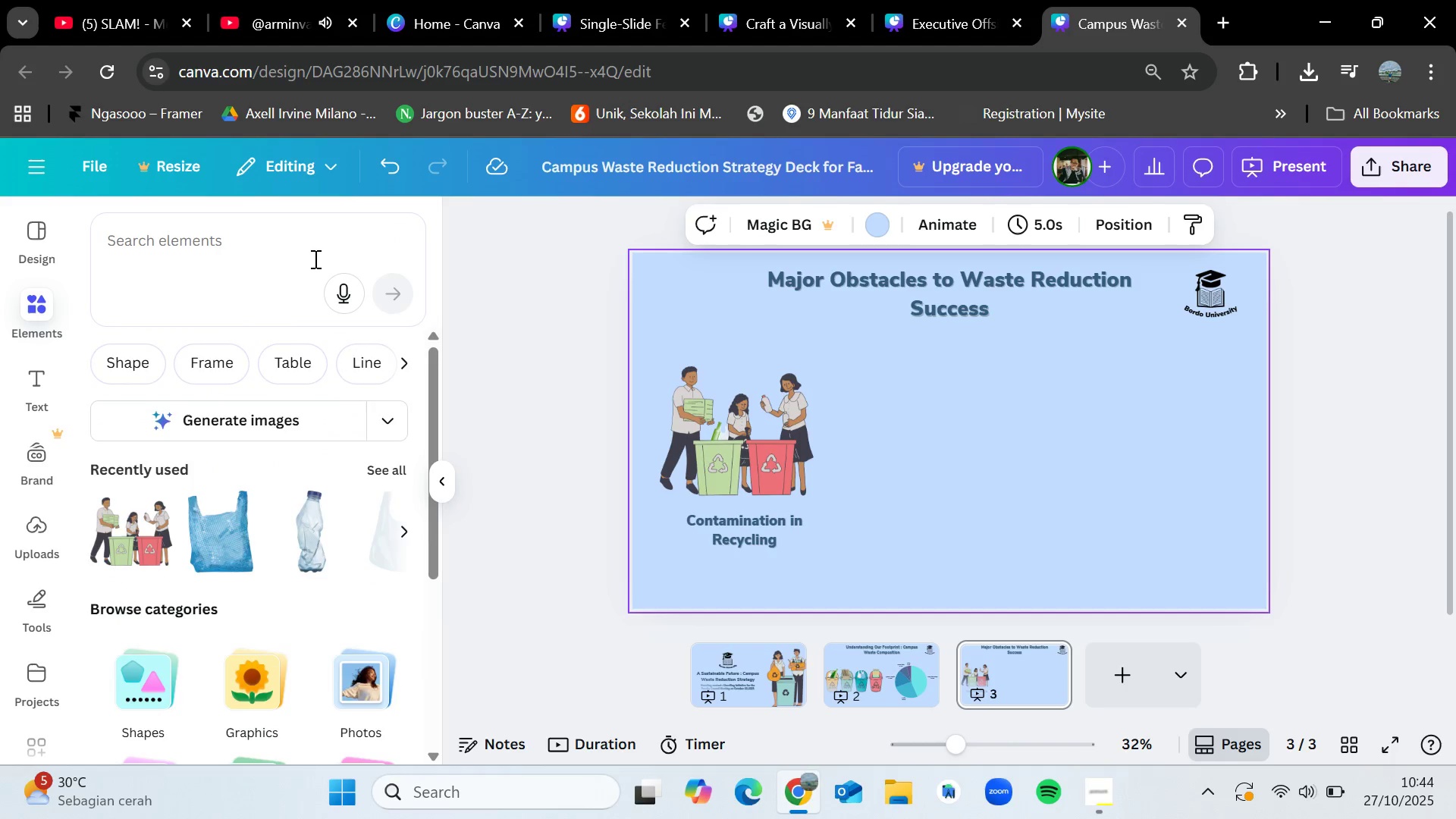 
left_click([314, 259])
 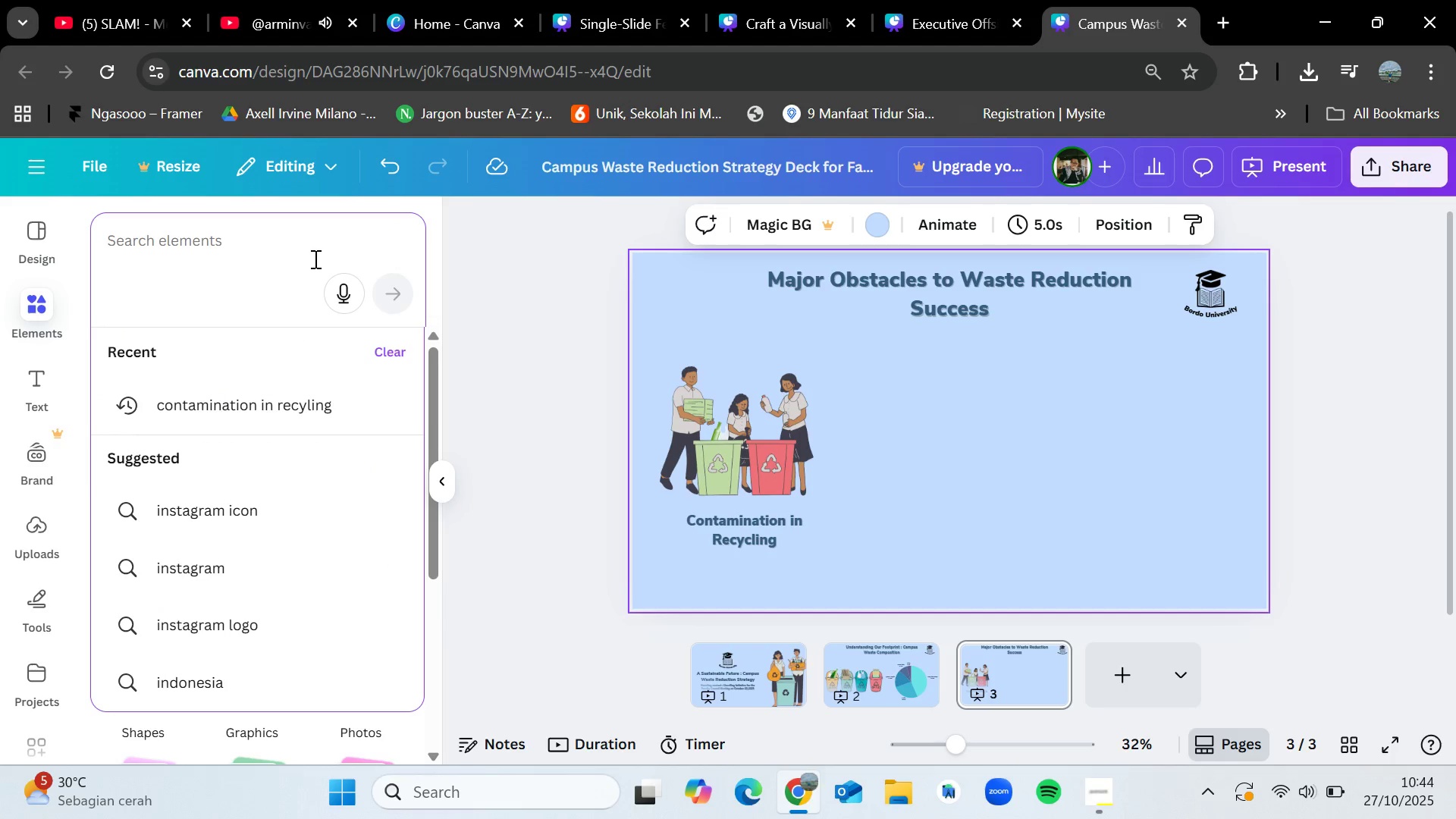 
type(bin)
 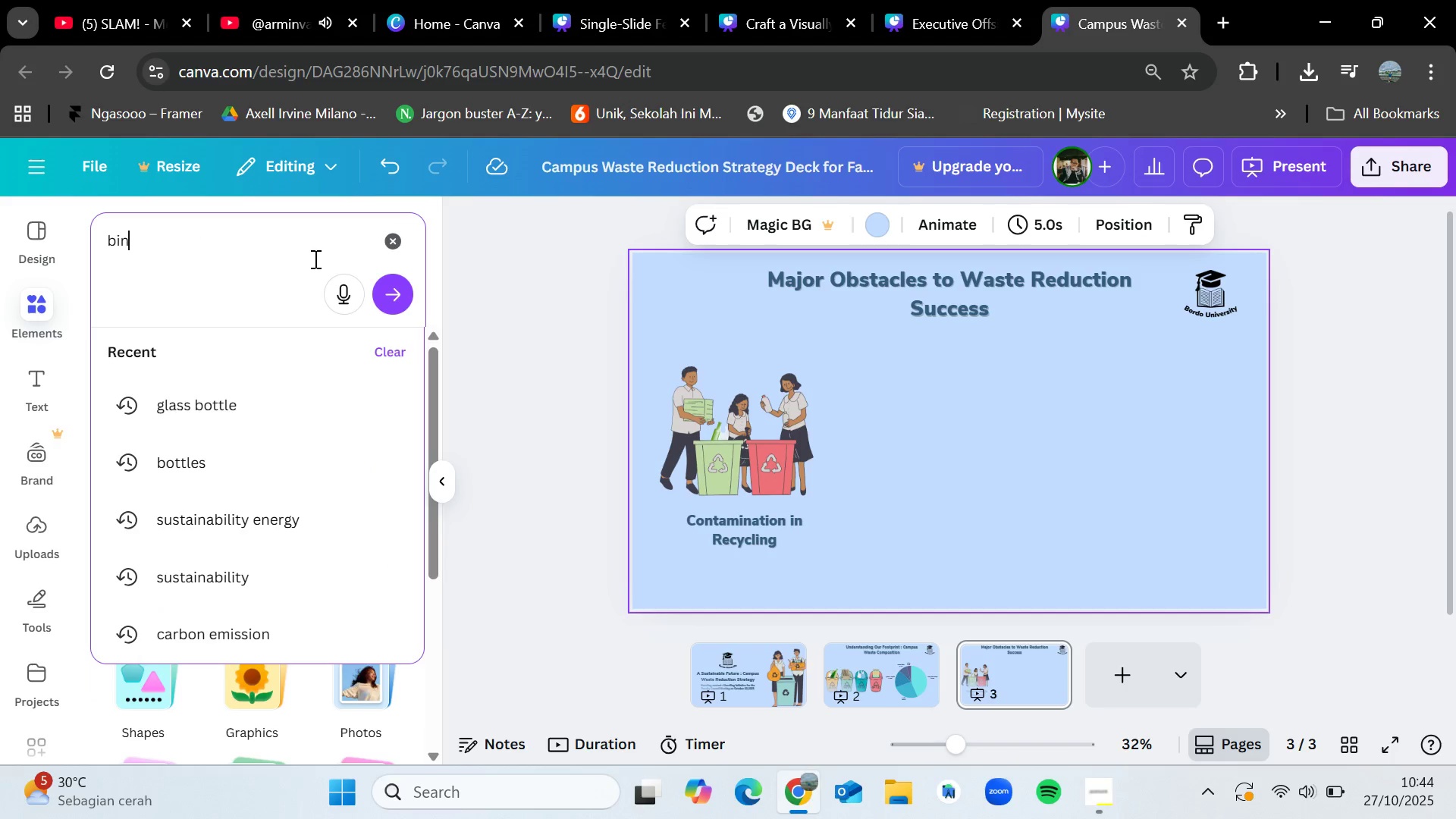 
key(Enter)
 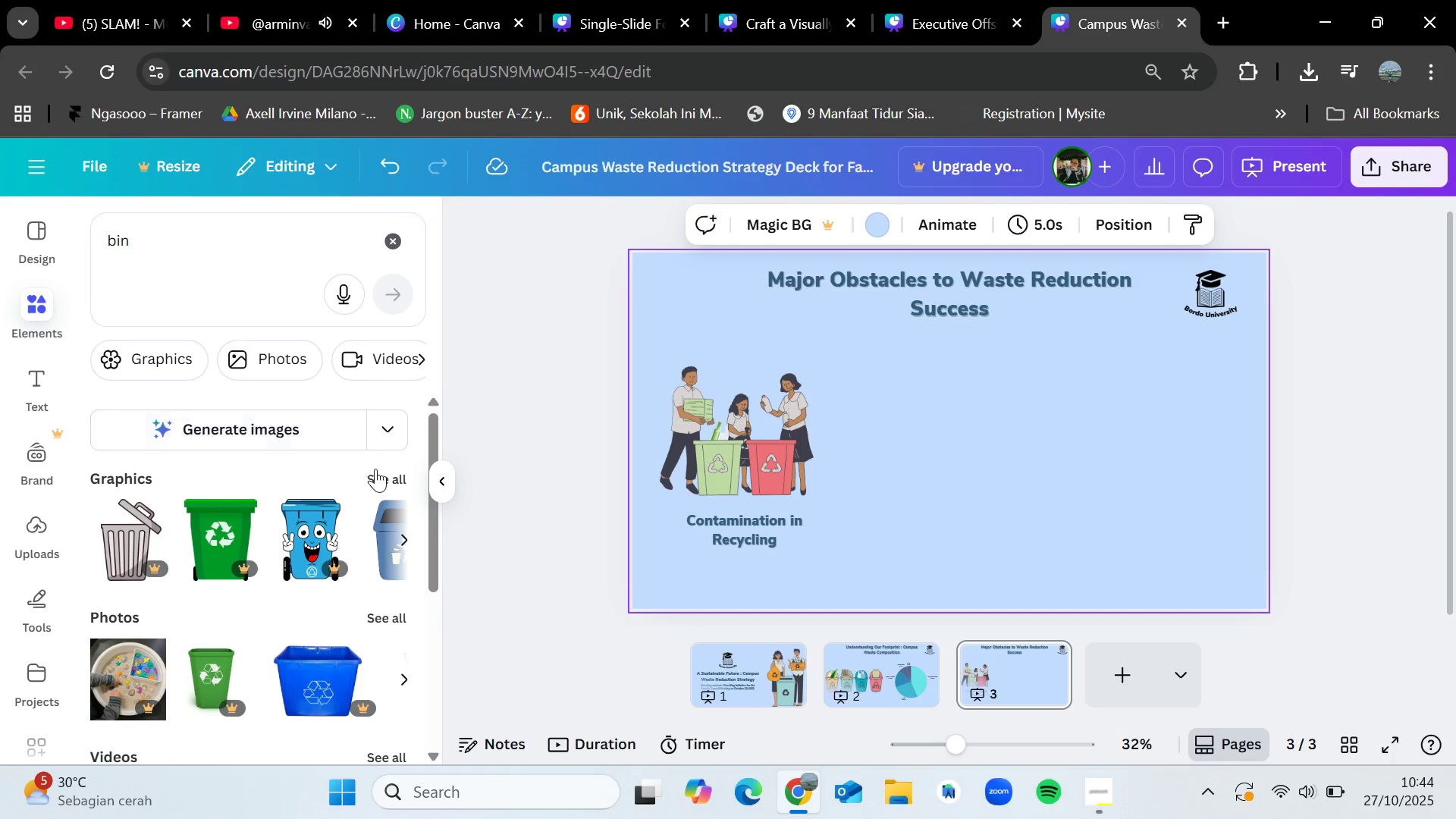 
left_click([385, 478])
 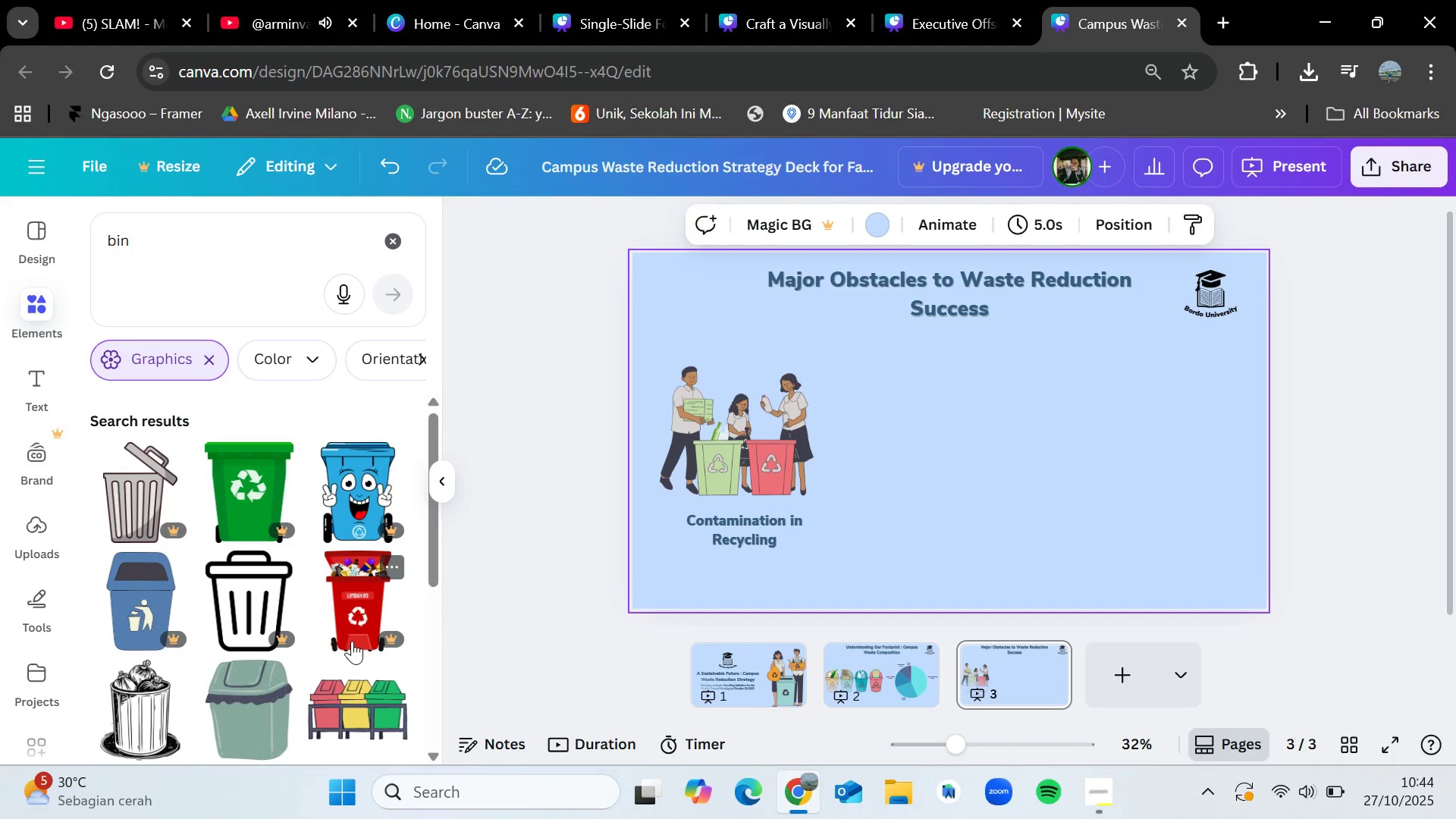 
scroll: coordinate [367, 661], scroll_direction: down, amount: 1.0
 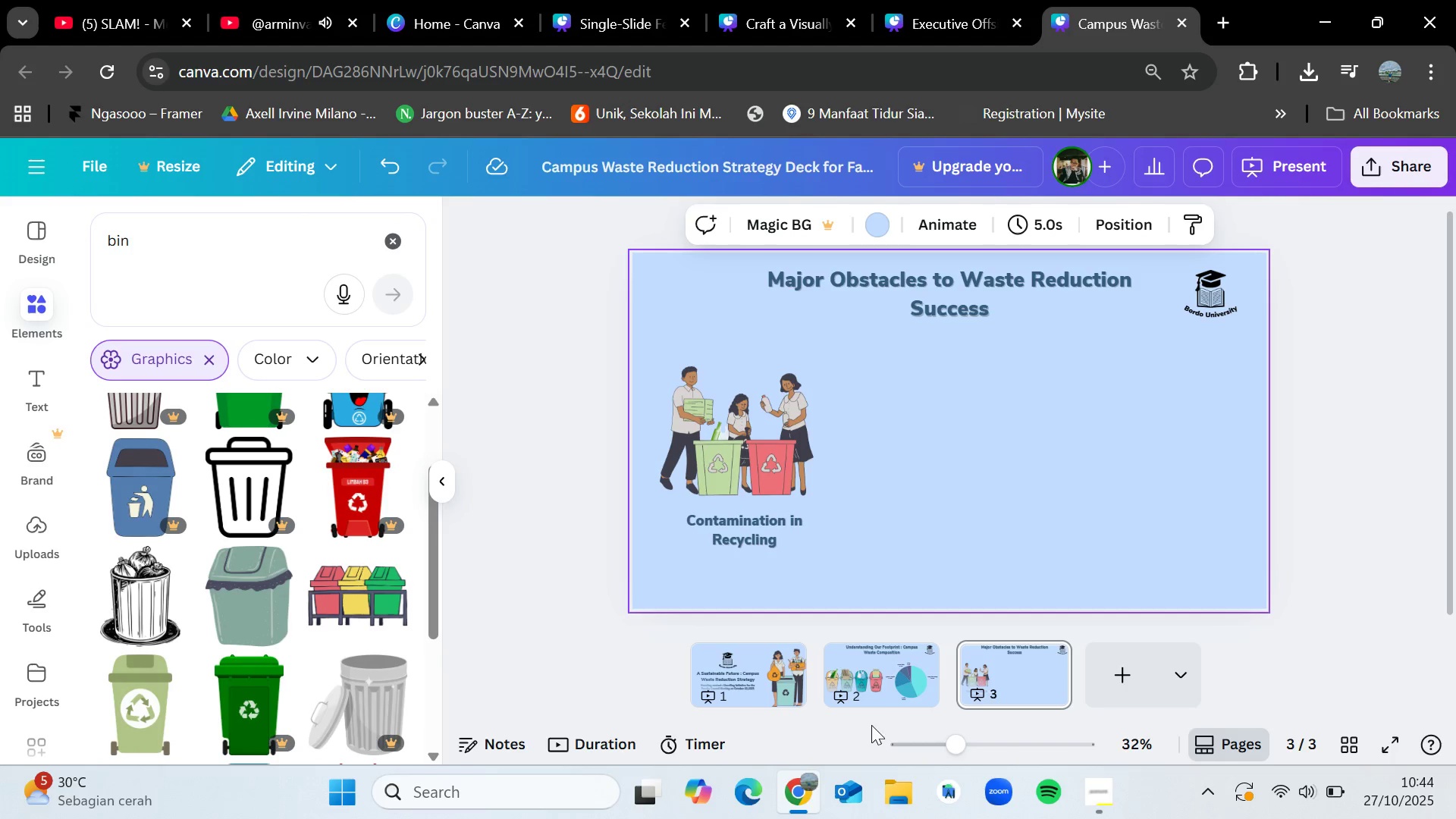 
left_click([871, 669])
 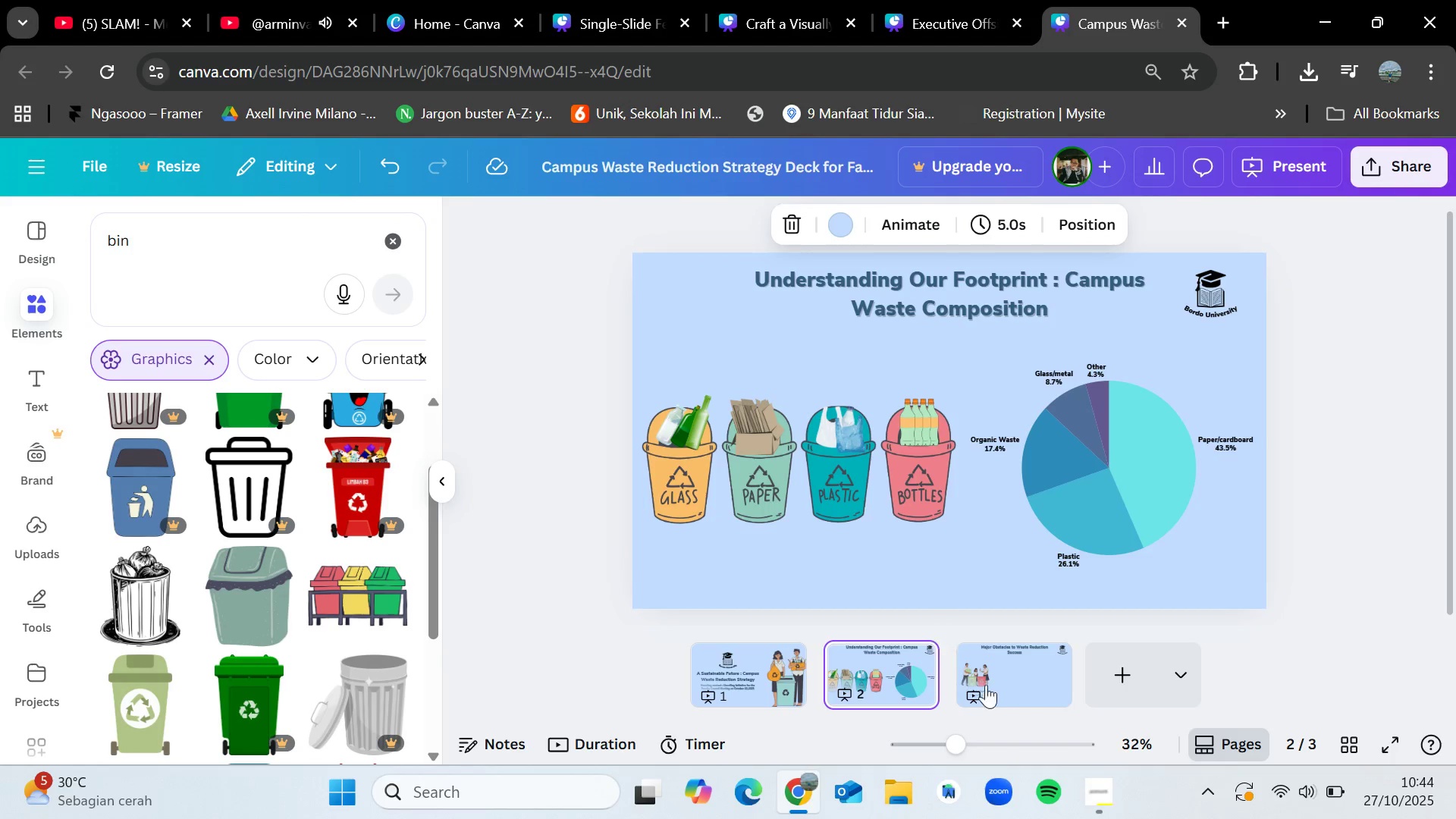 
left_click([1004, 675])
 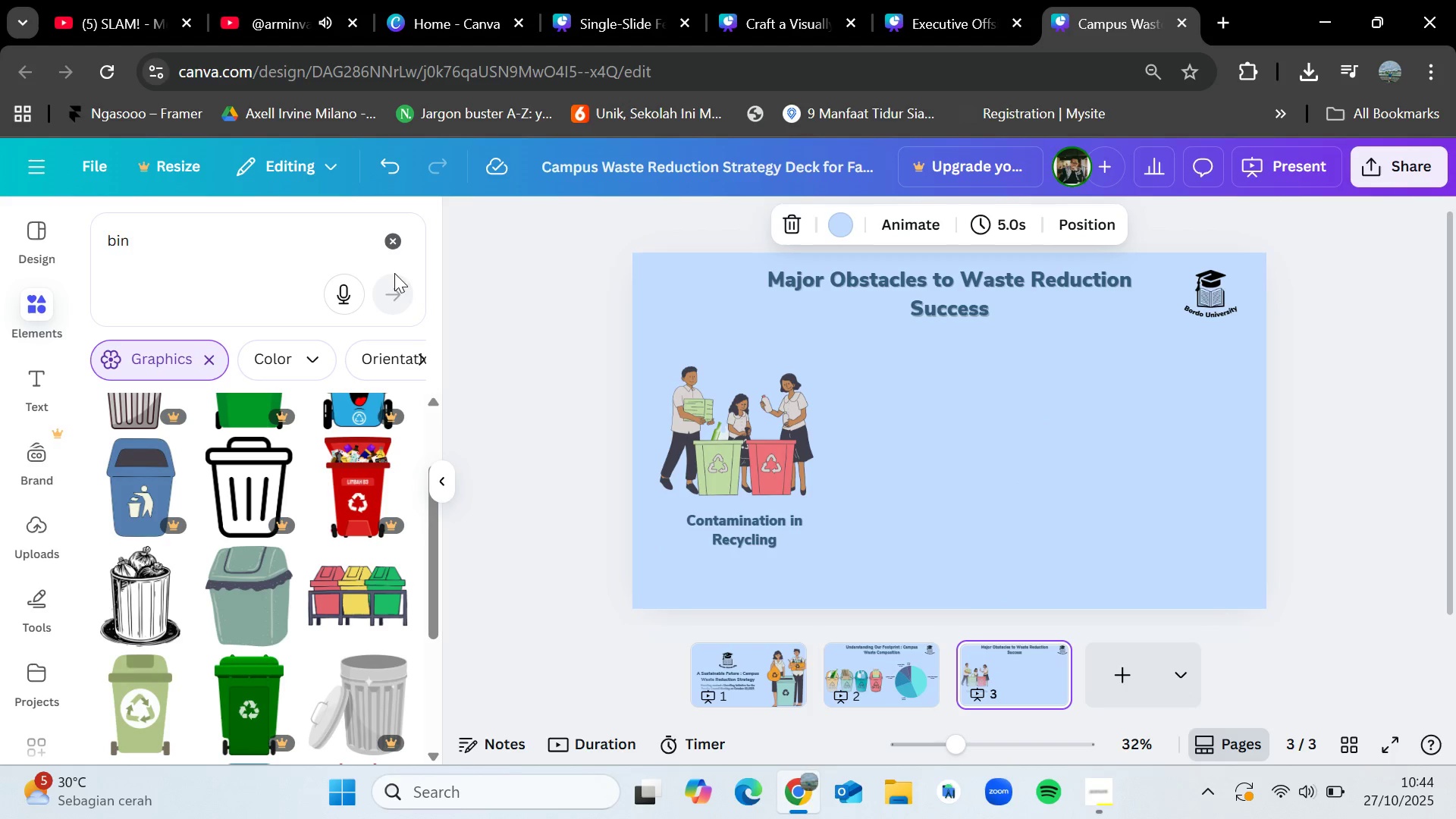 
left_click([388, 246])
 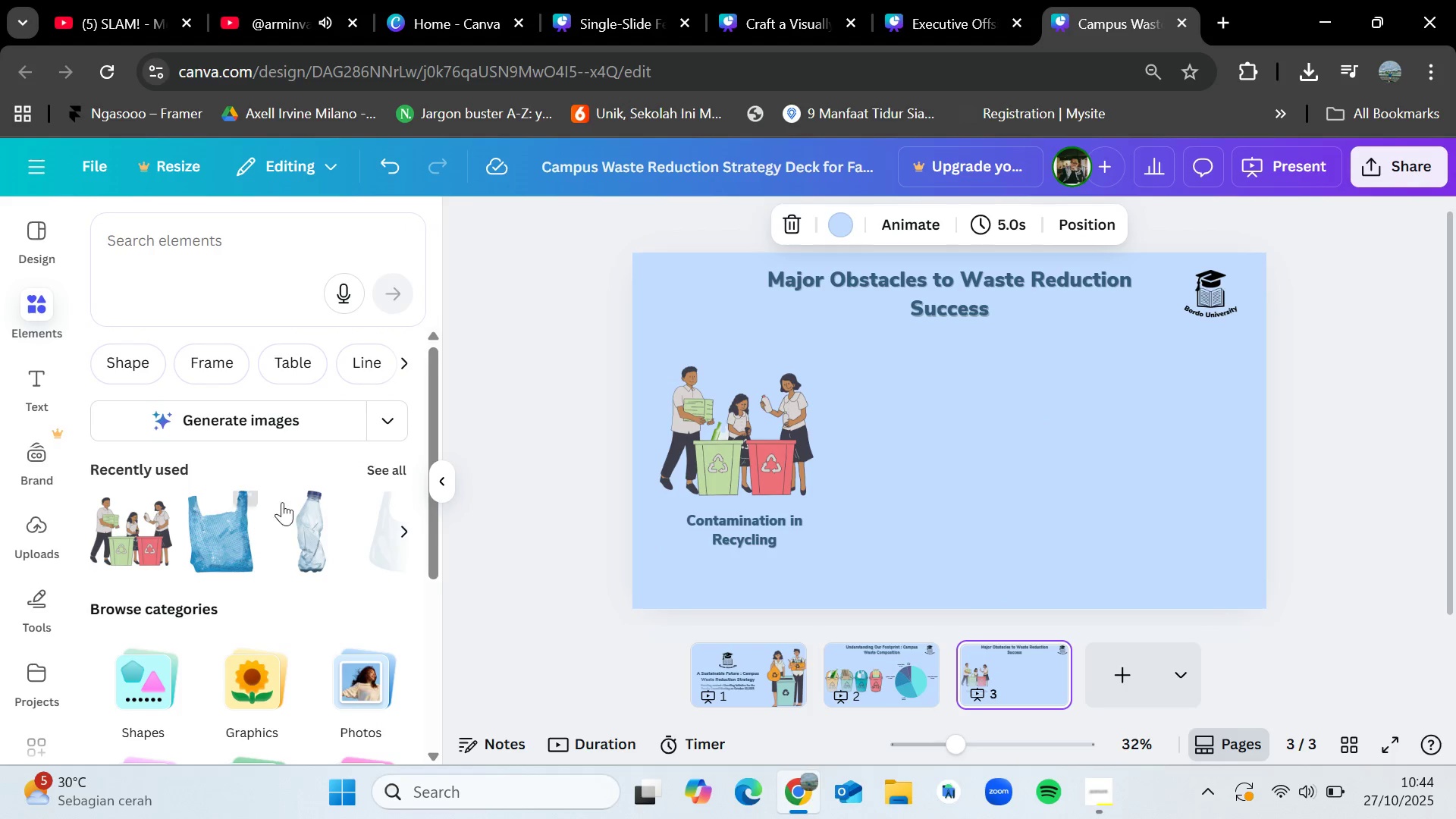 
left_click([401, 463])
 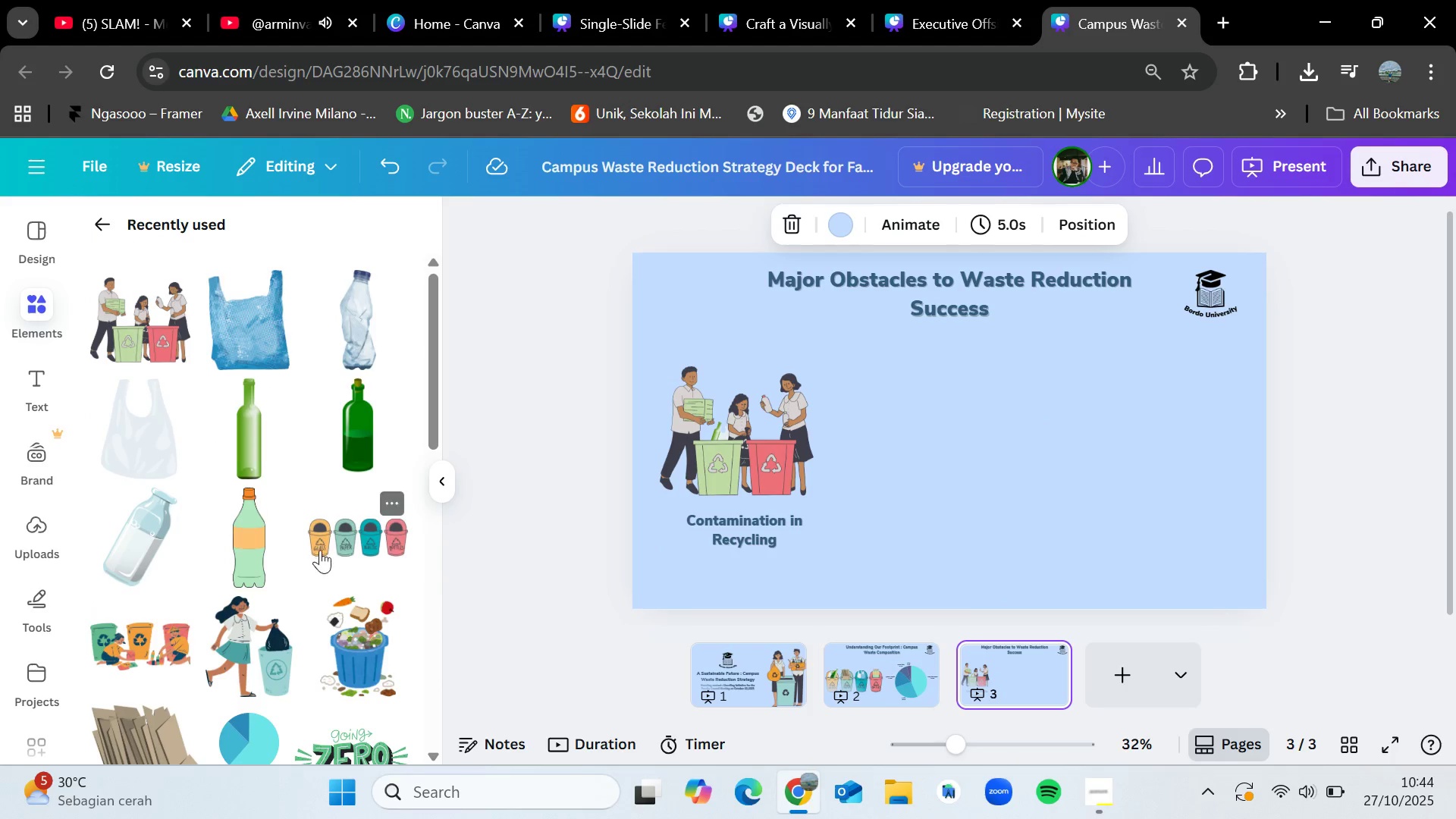 
left_click_drag(start_coordinate=[327, 534], to_coordinate=[825, 426])
 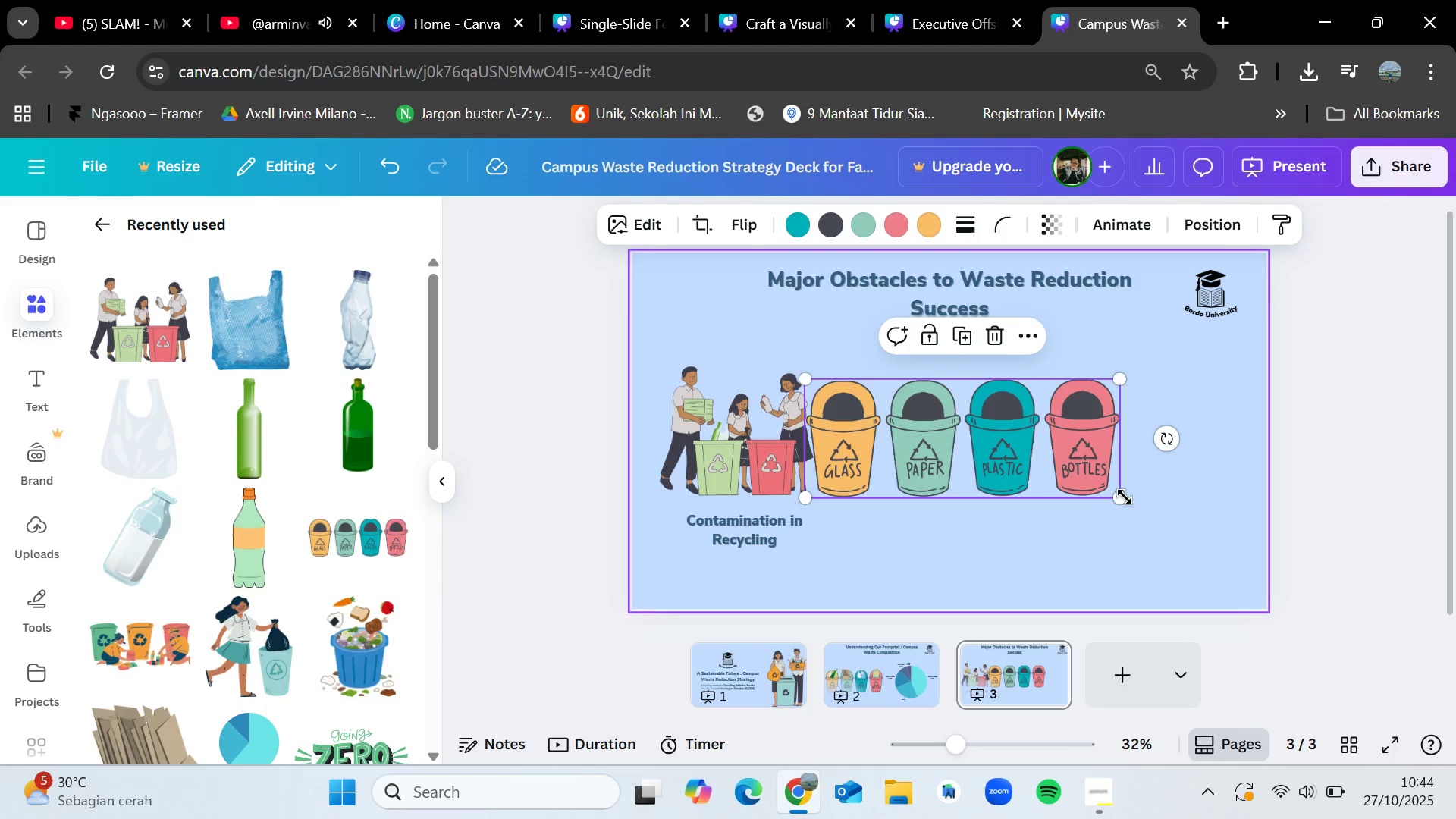 
left_click_drag(start_coordinate=[1122, 497], to_coordinate=[996, 444])
 